 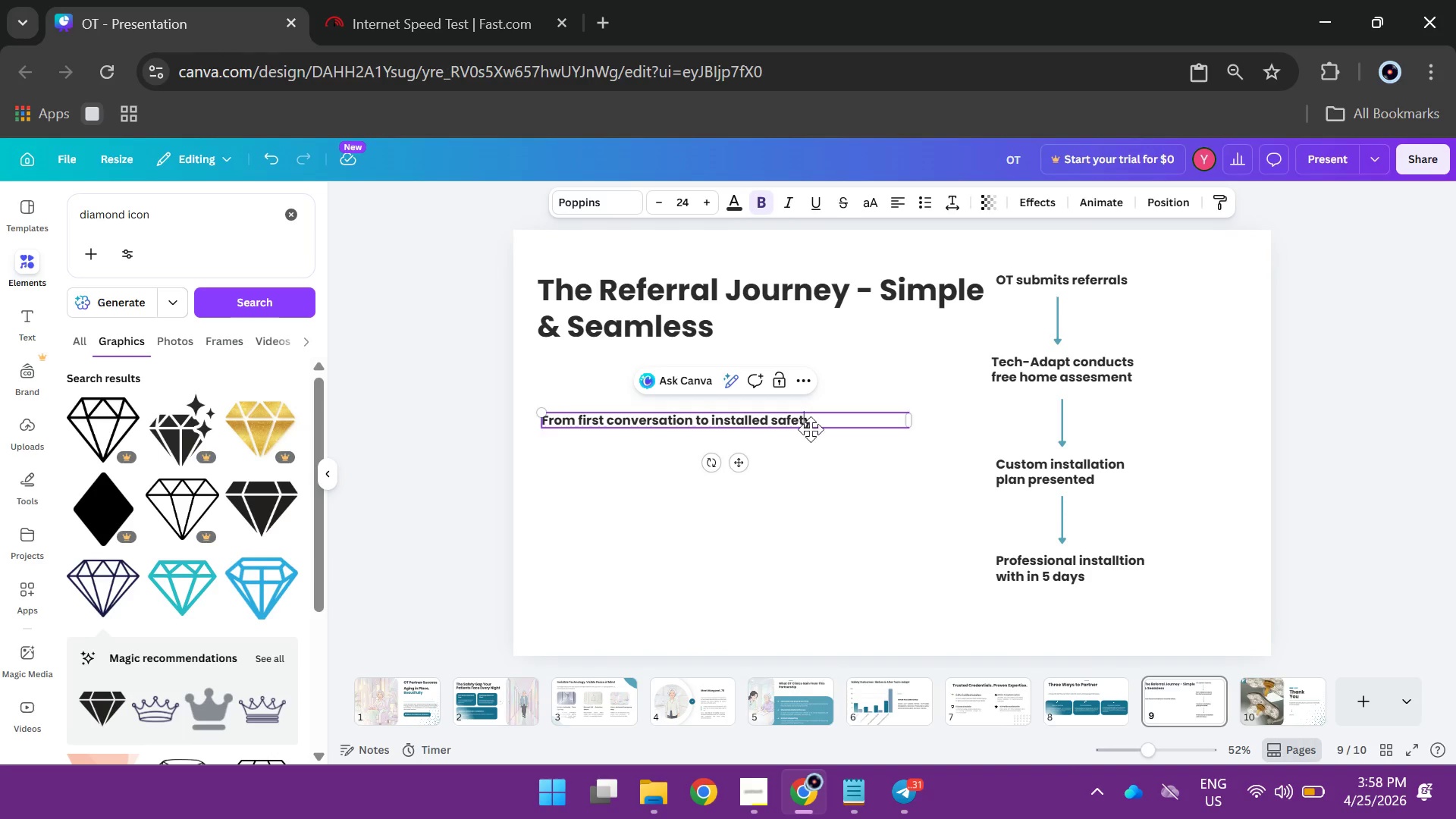 
key(ArrowRight)
 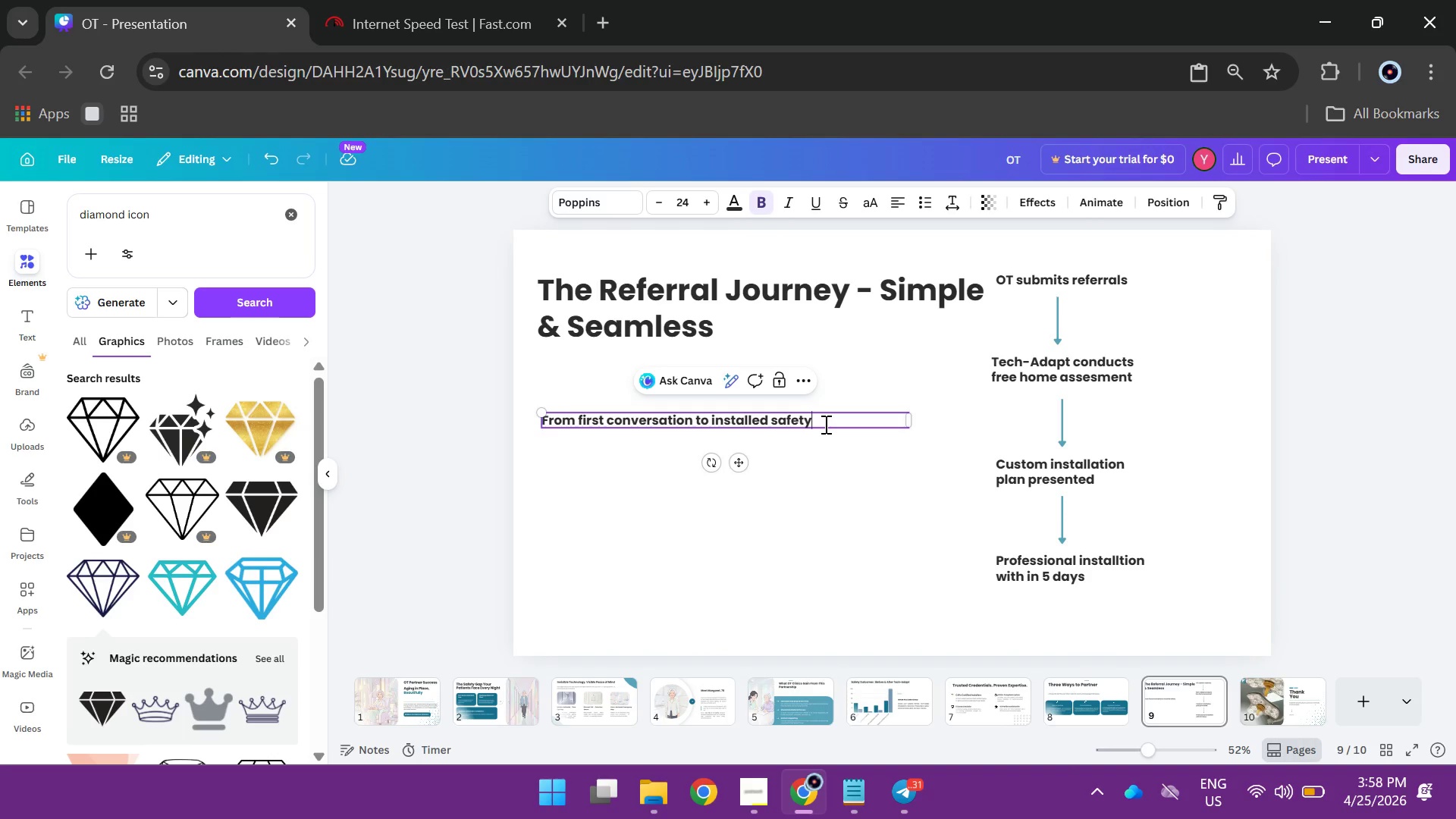 
key(Space)
 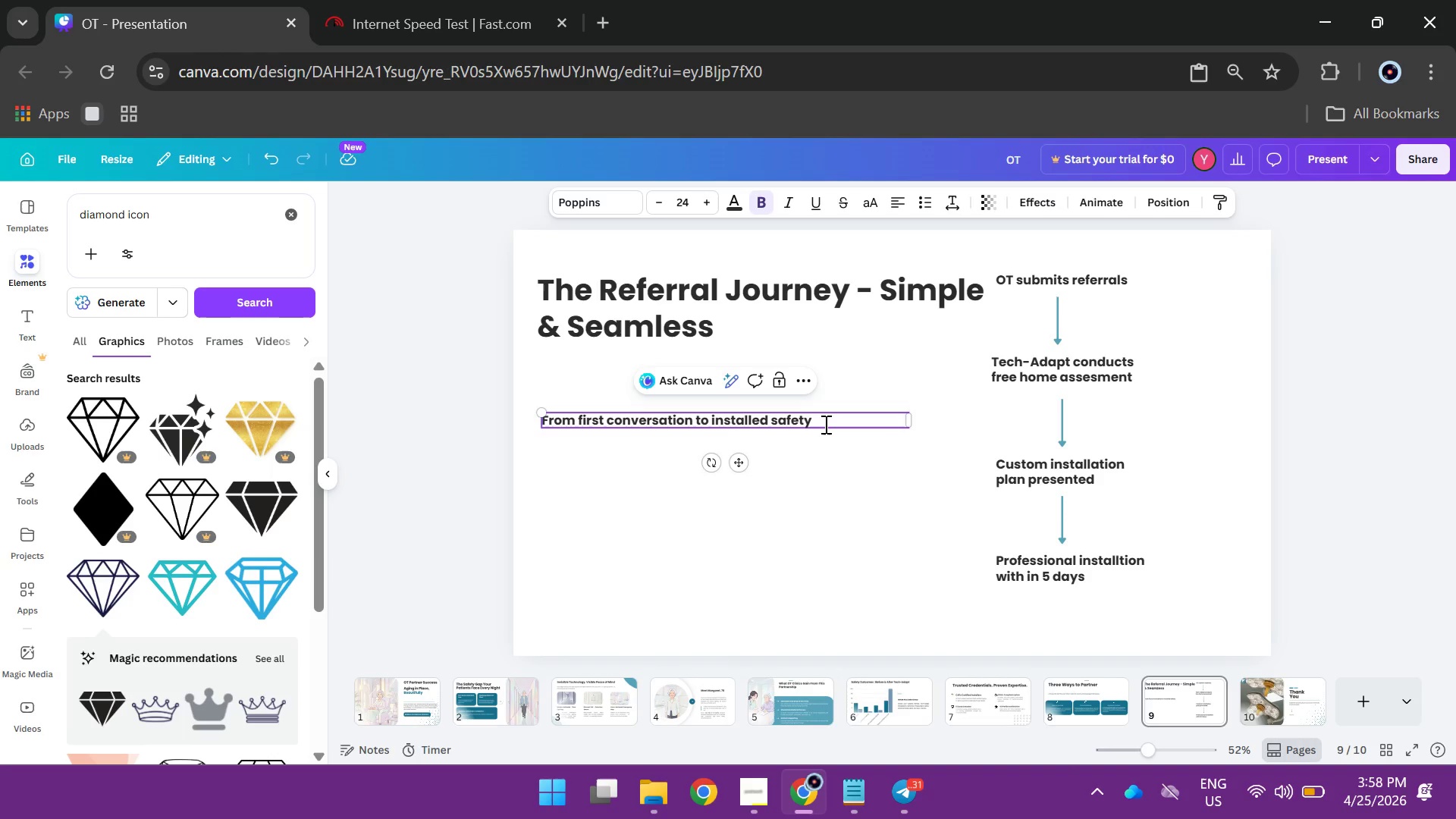 
type(system, we make it w)
key(Backspace)
type(easy for your team and your patients.)
 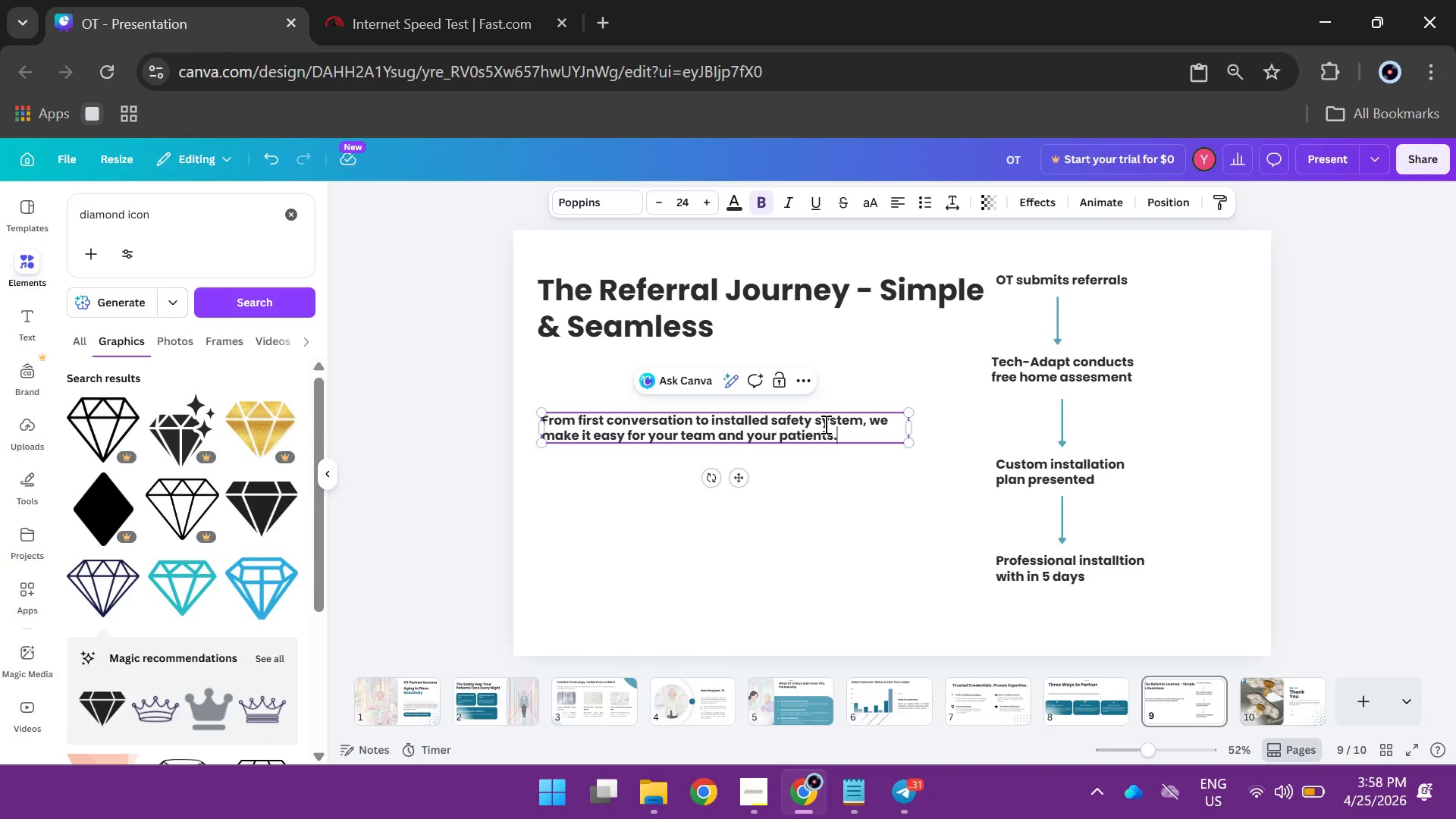 
key(Control+A)
 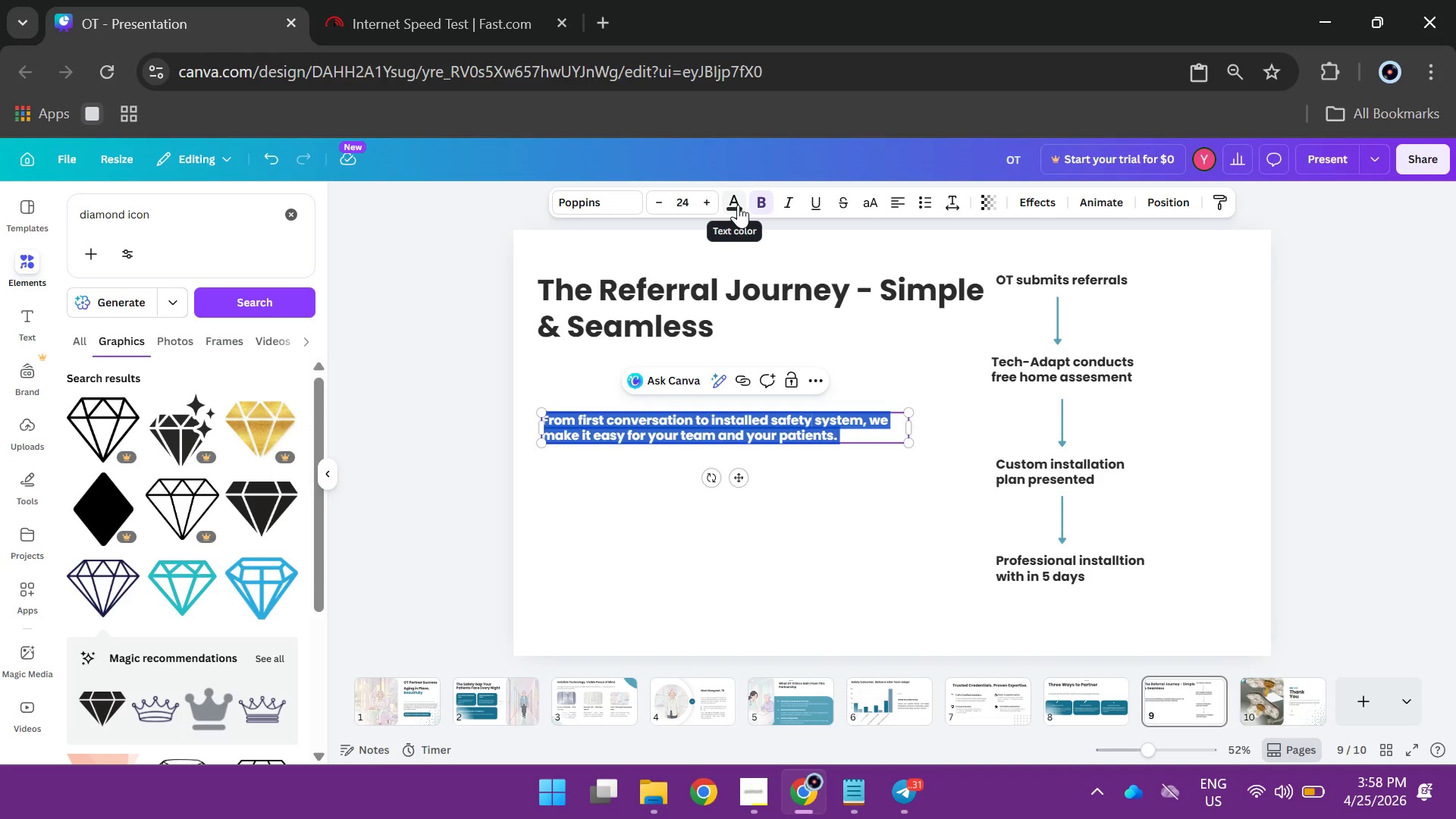 
left_click([738, 205])
 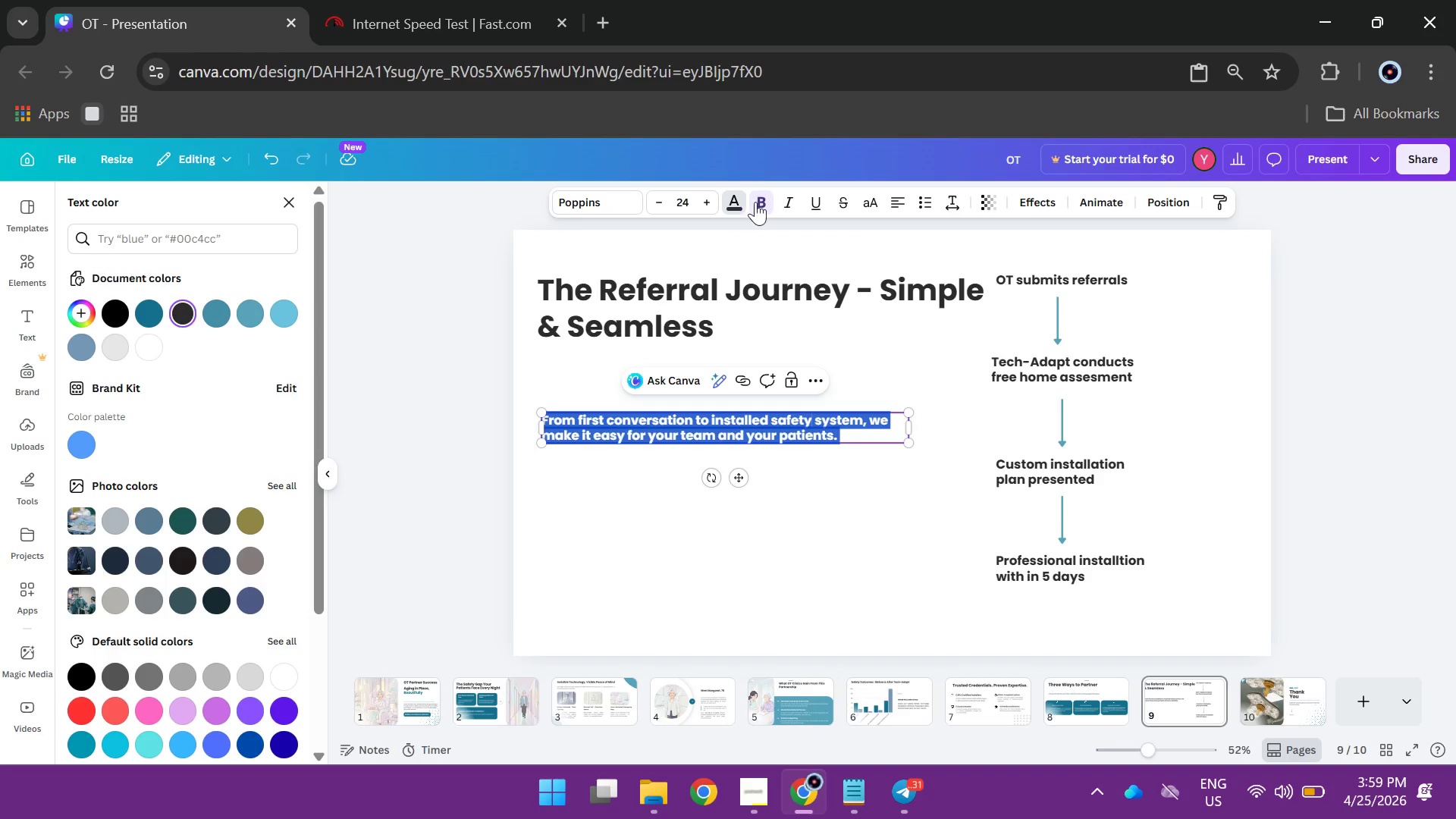 
left_click([764, 199])
 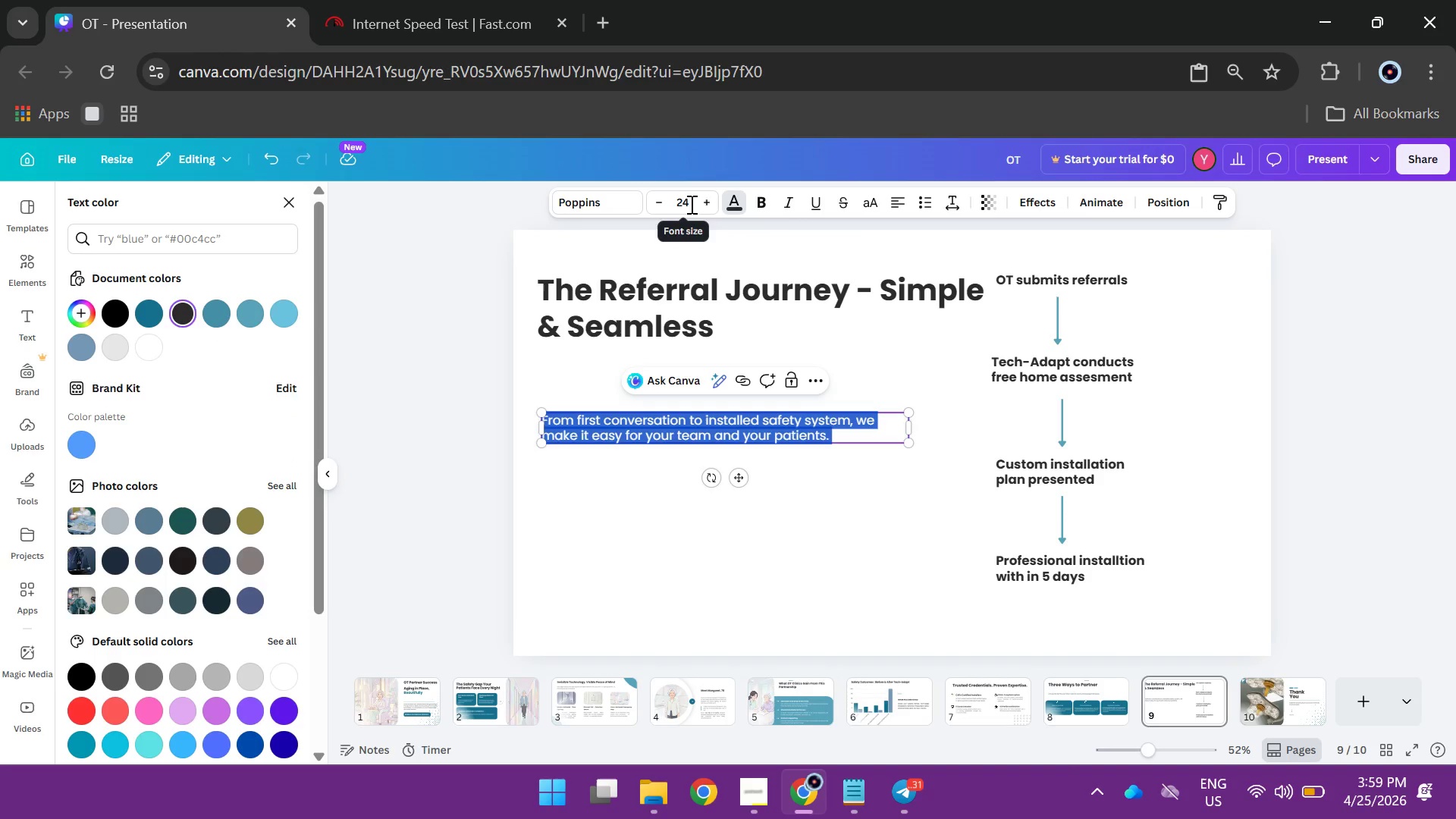 
left_click([684, 200])
 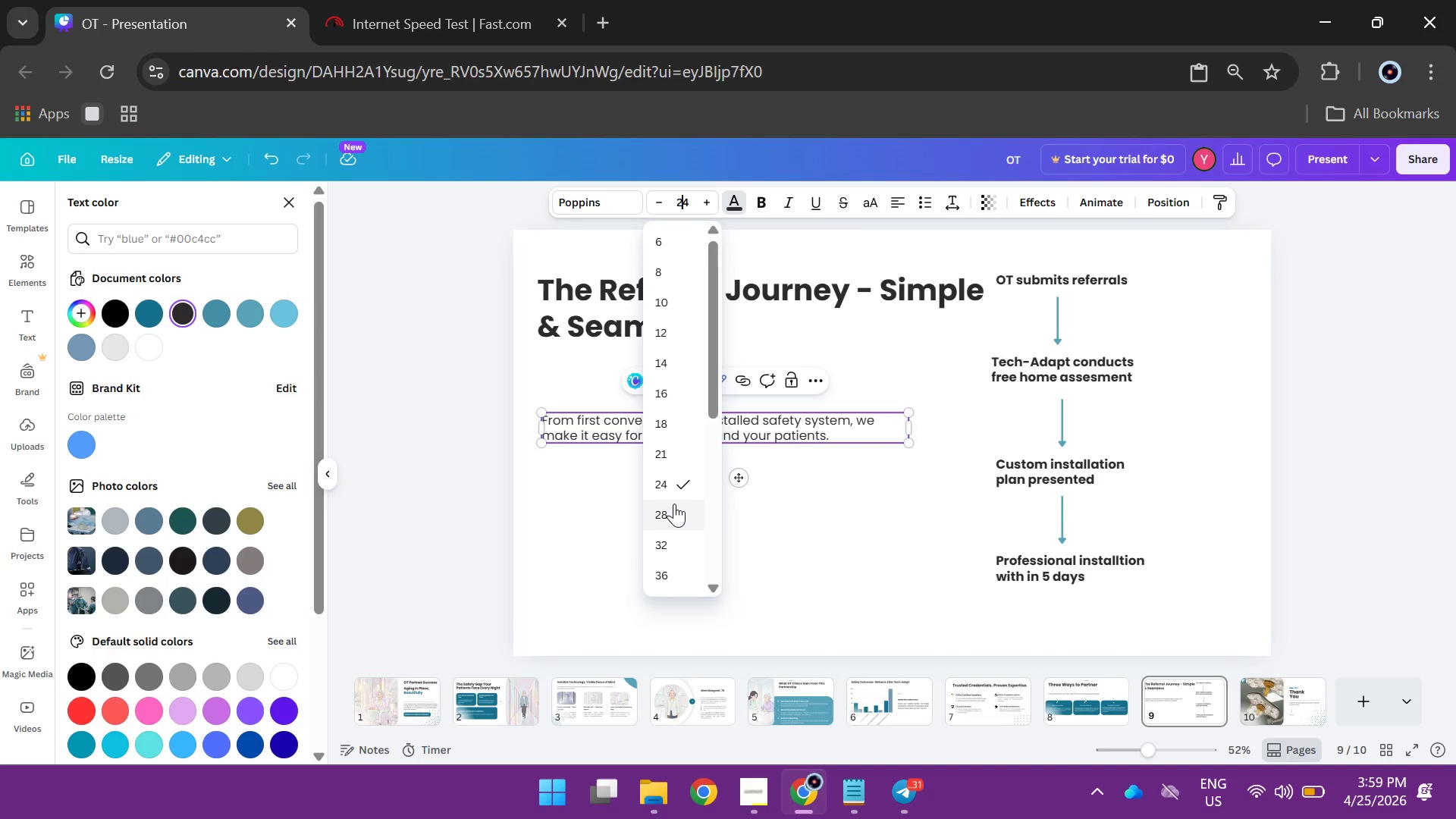 
left_click([674, 513])
 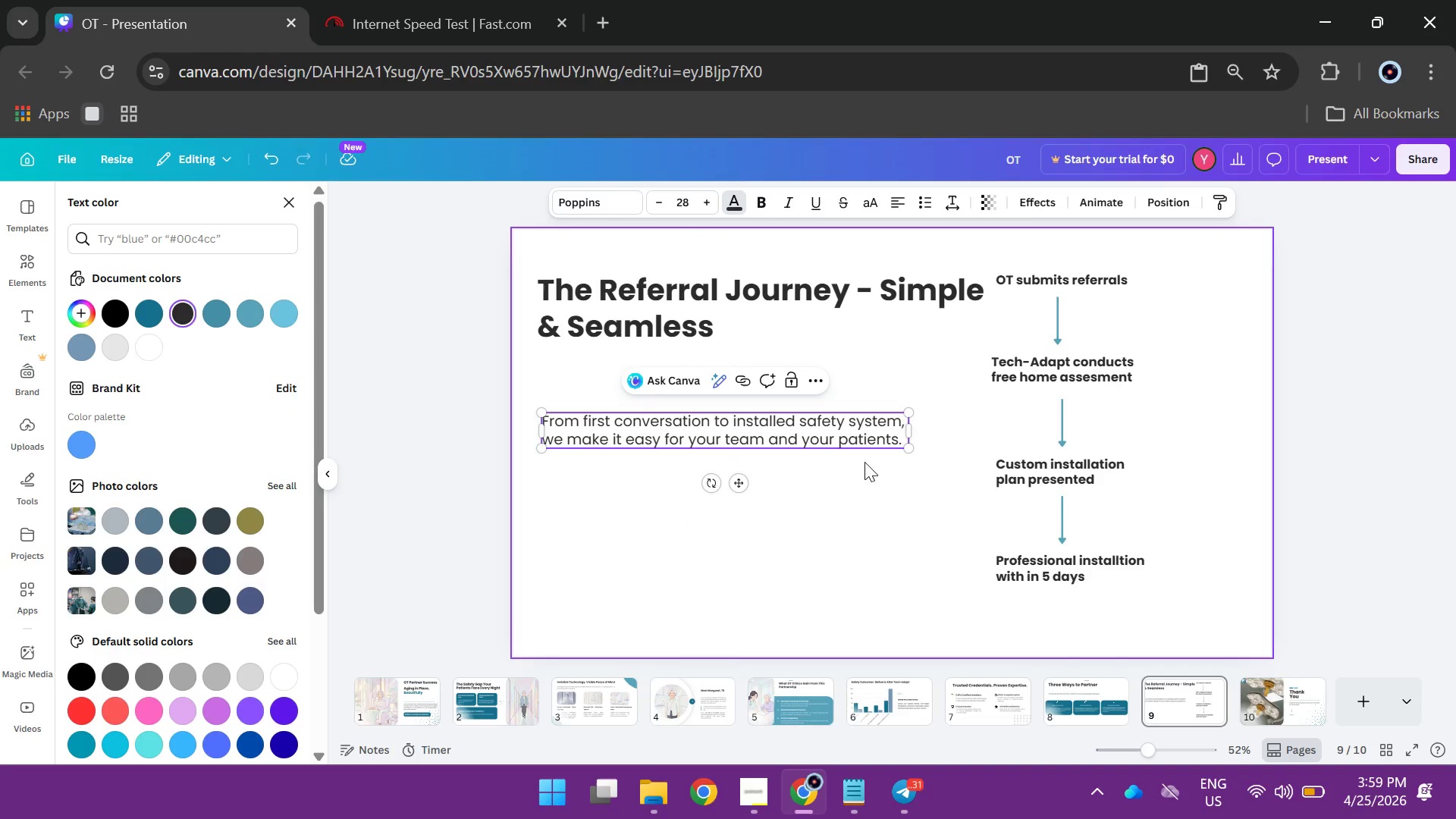 
left_click_drag(start_coordinate=[913, 430], to_coordinate=[959, 429])
 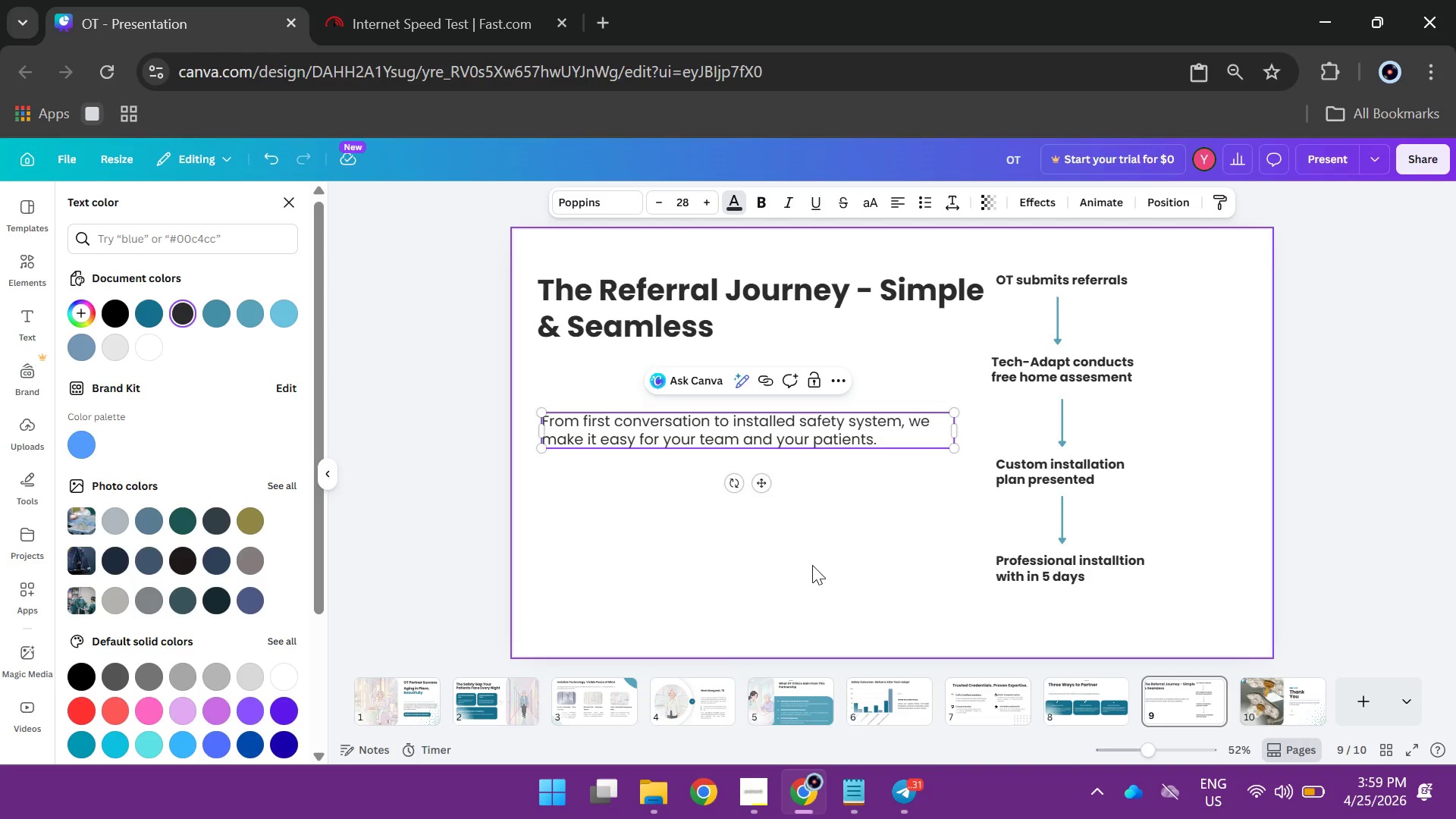 
left_click([812, 565])
 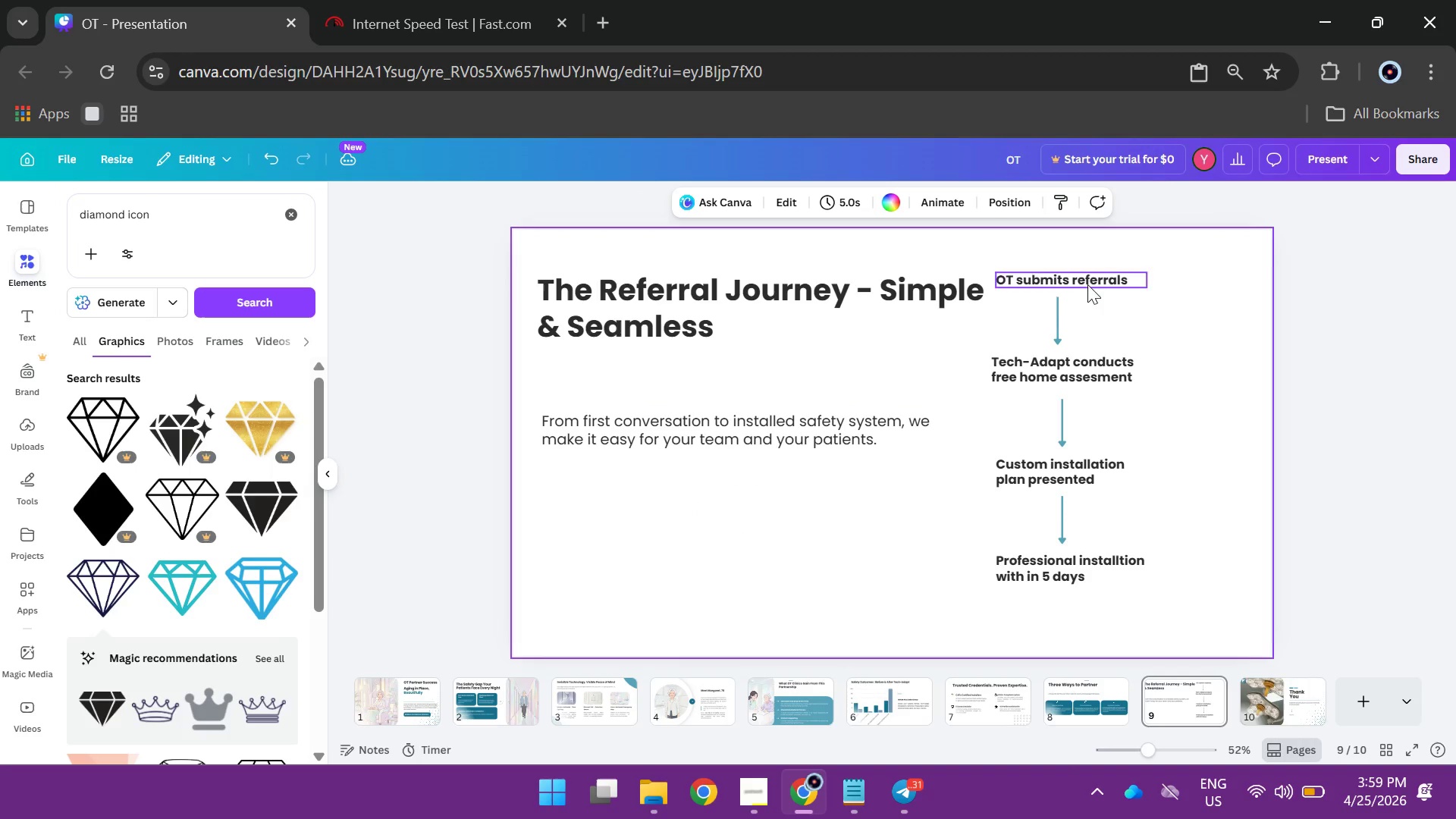 
left_click_drag(start_coordinate=[1163, 259], to_coordinate=[1027, 603])
 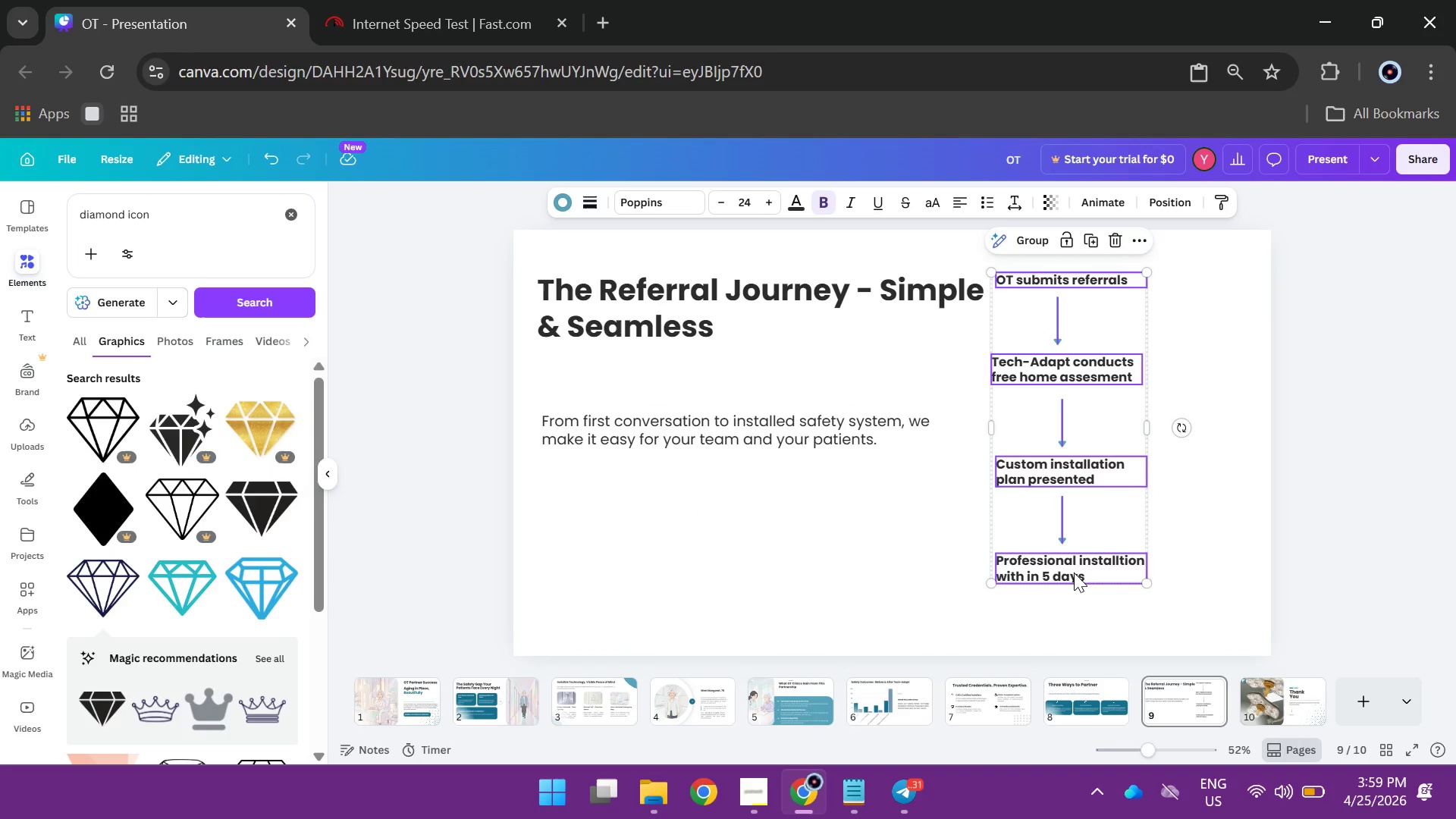 
left_click_drag(start_coordinate=[1074, 573], to_coordinate=[1127, 613])
 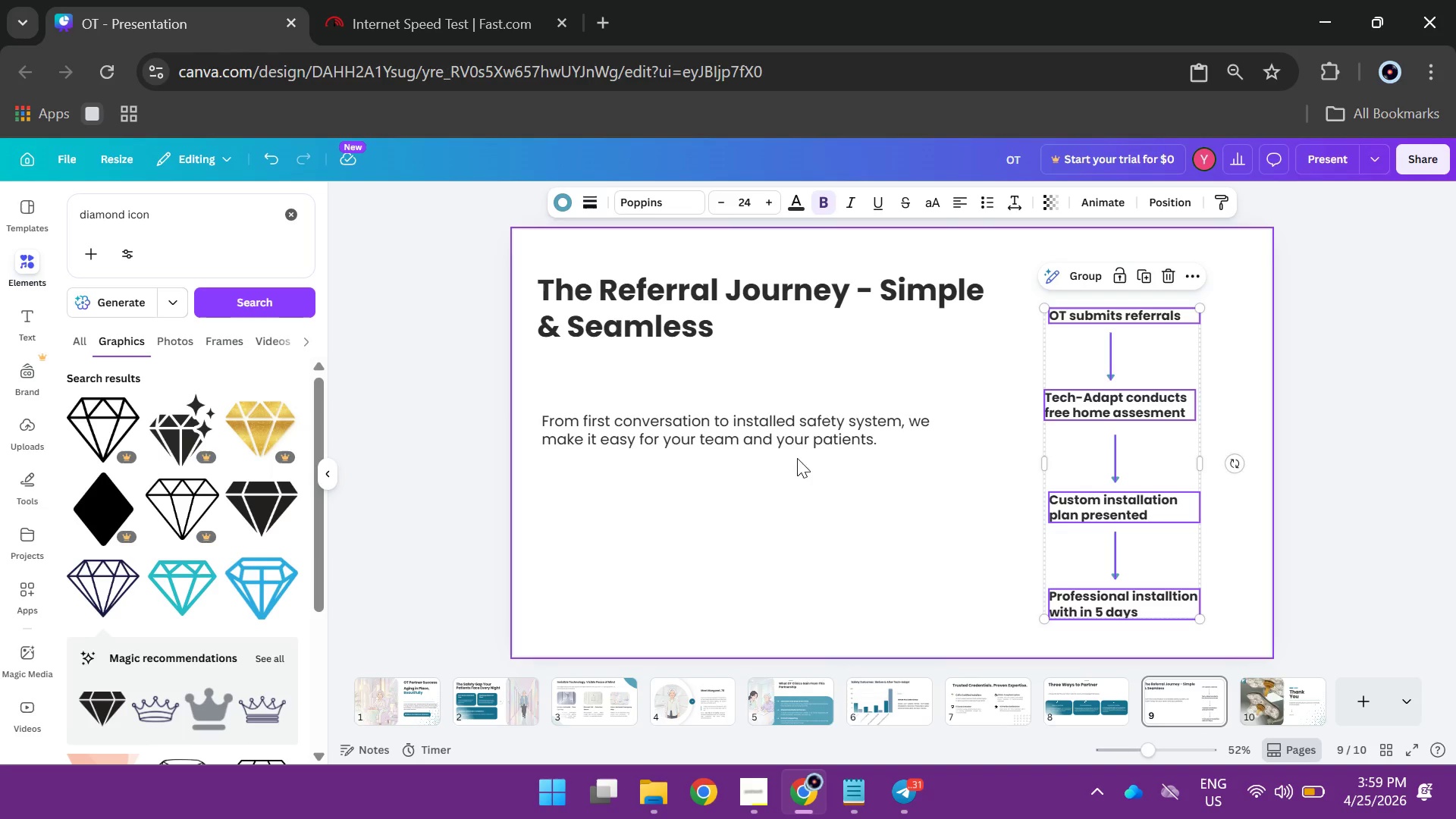 
wait(5.53)
 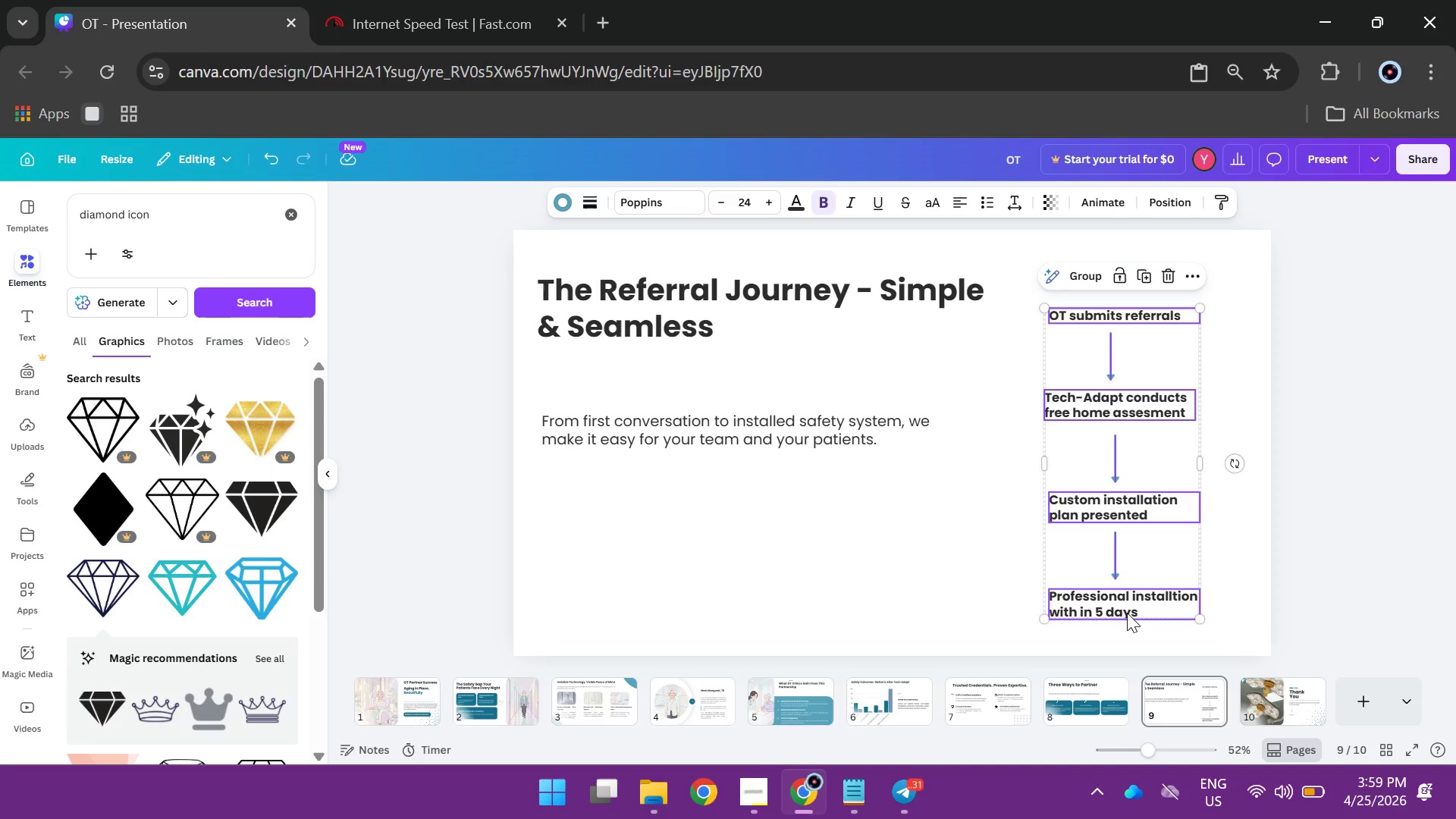 
left_click_drag(start_coordinate=[705, 430], to_coordinate=[705, 422])
 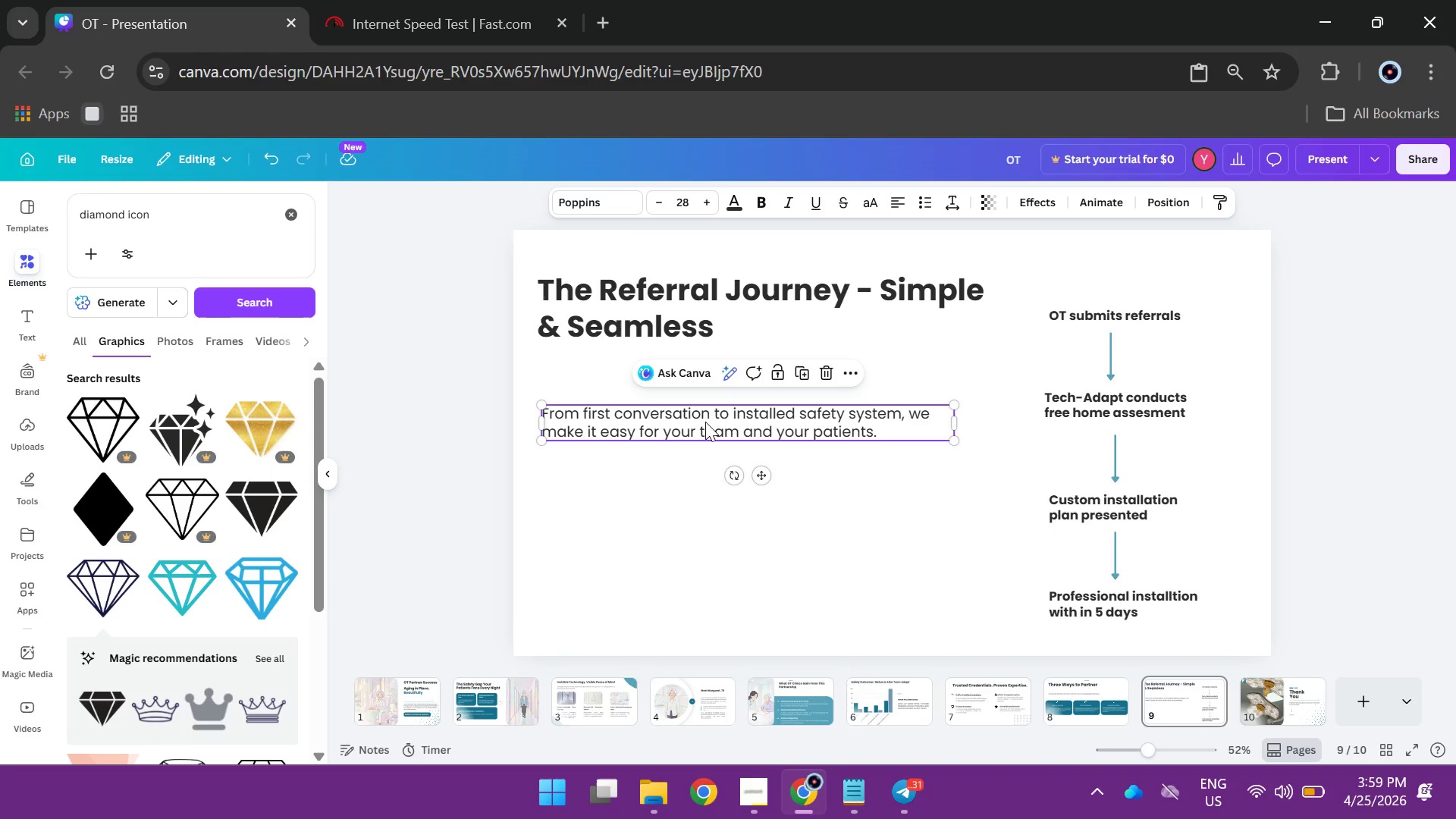 
hold_key(key=AltLeft, duration=3.08)
left_click_drag(start_coordinate=[705, 422], to_coordinate=[704, 608])
 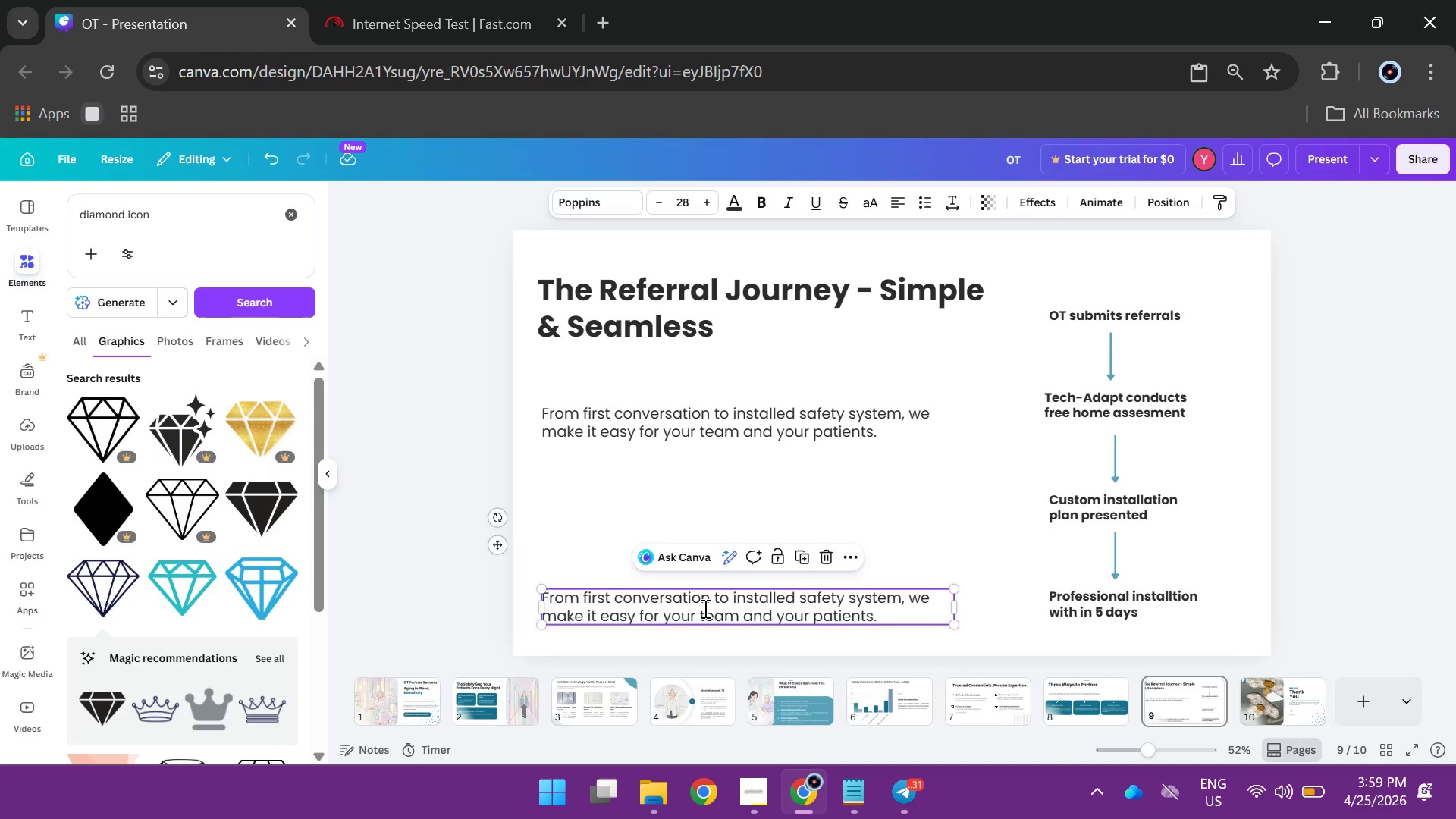 
double_click([704, 608])
 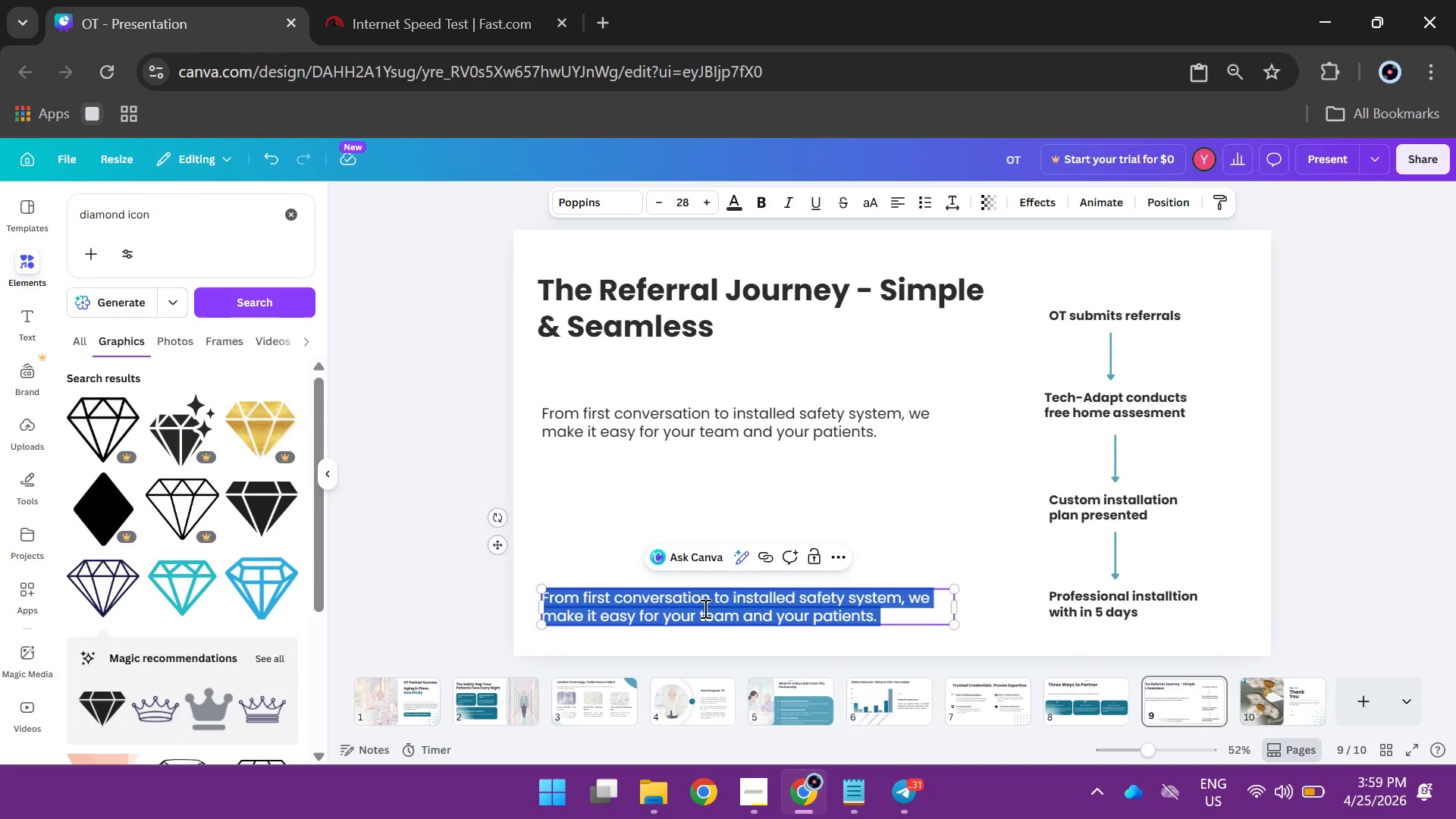 
type(MOst patients complete the full process in under one weel)
key(Backspace)
type(k.)
 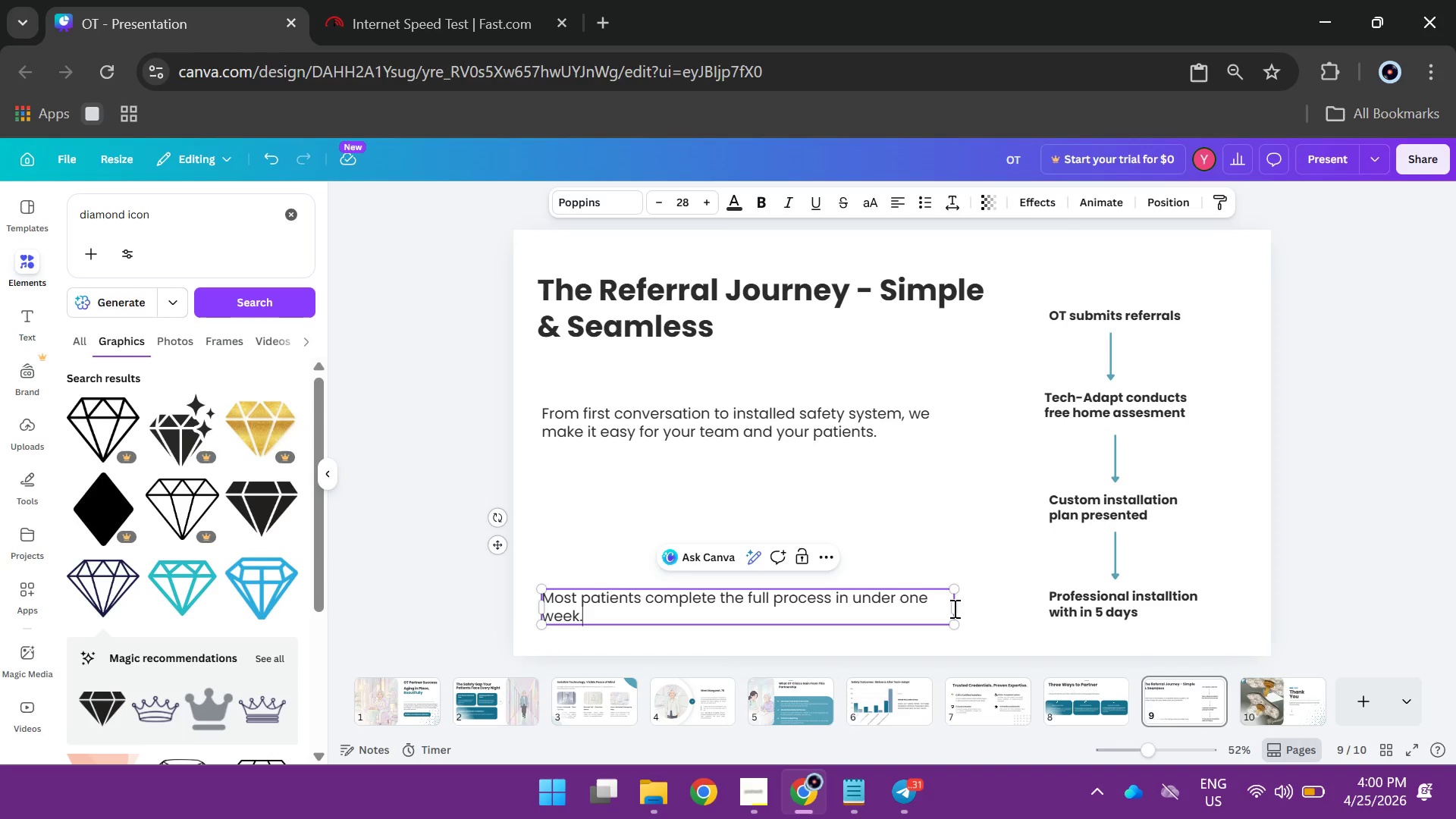 
left_click([1411, 538])
 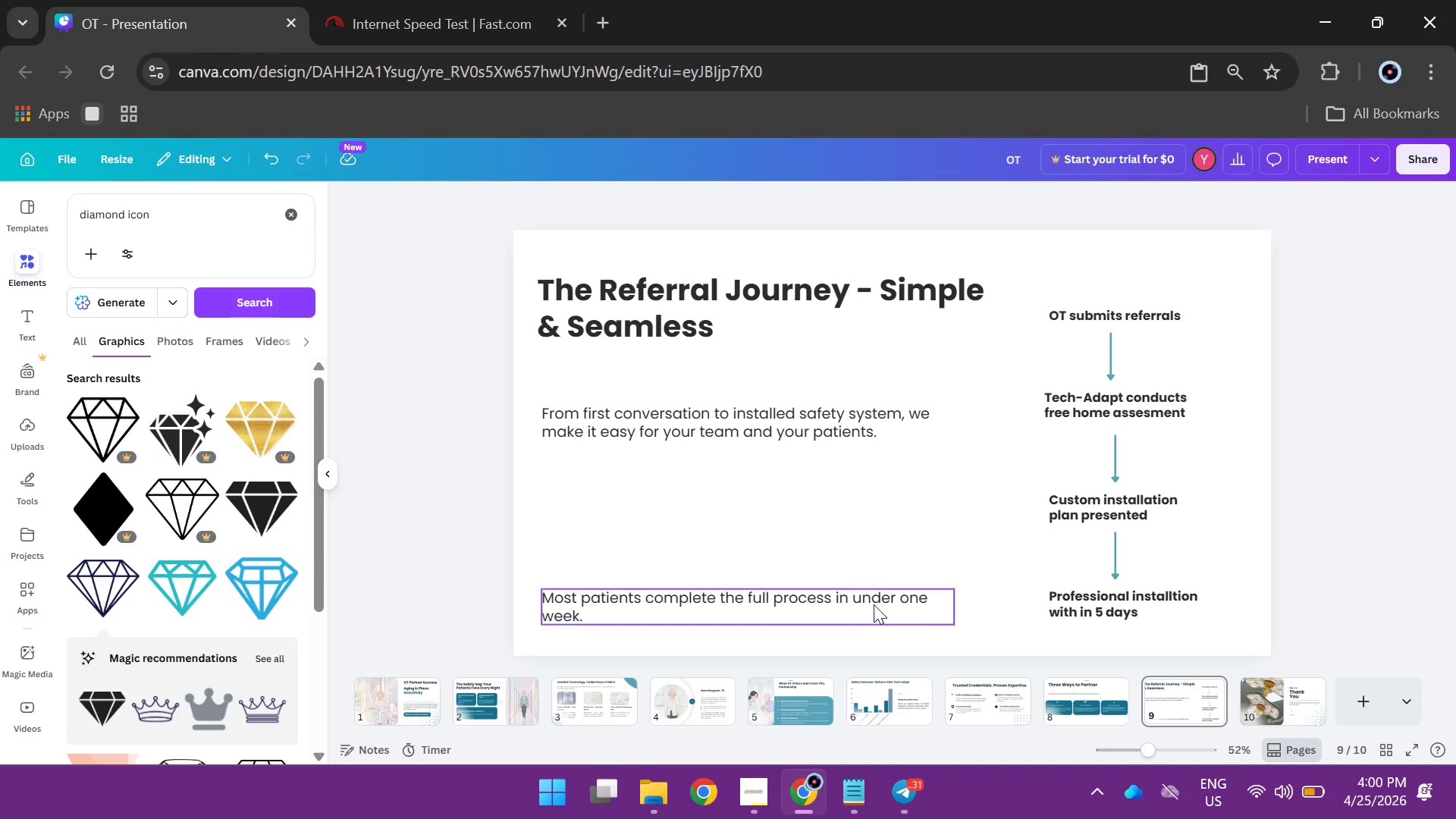 
left_click([854, 604])
 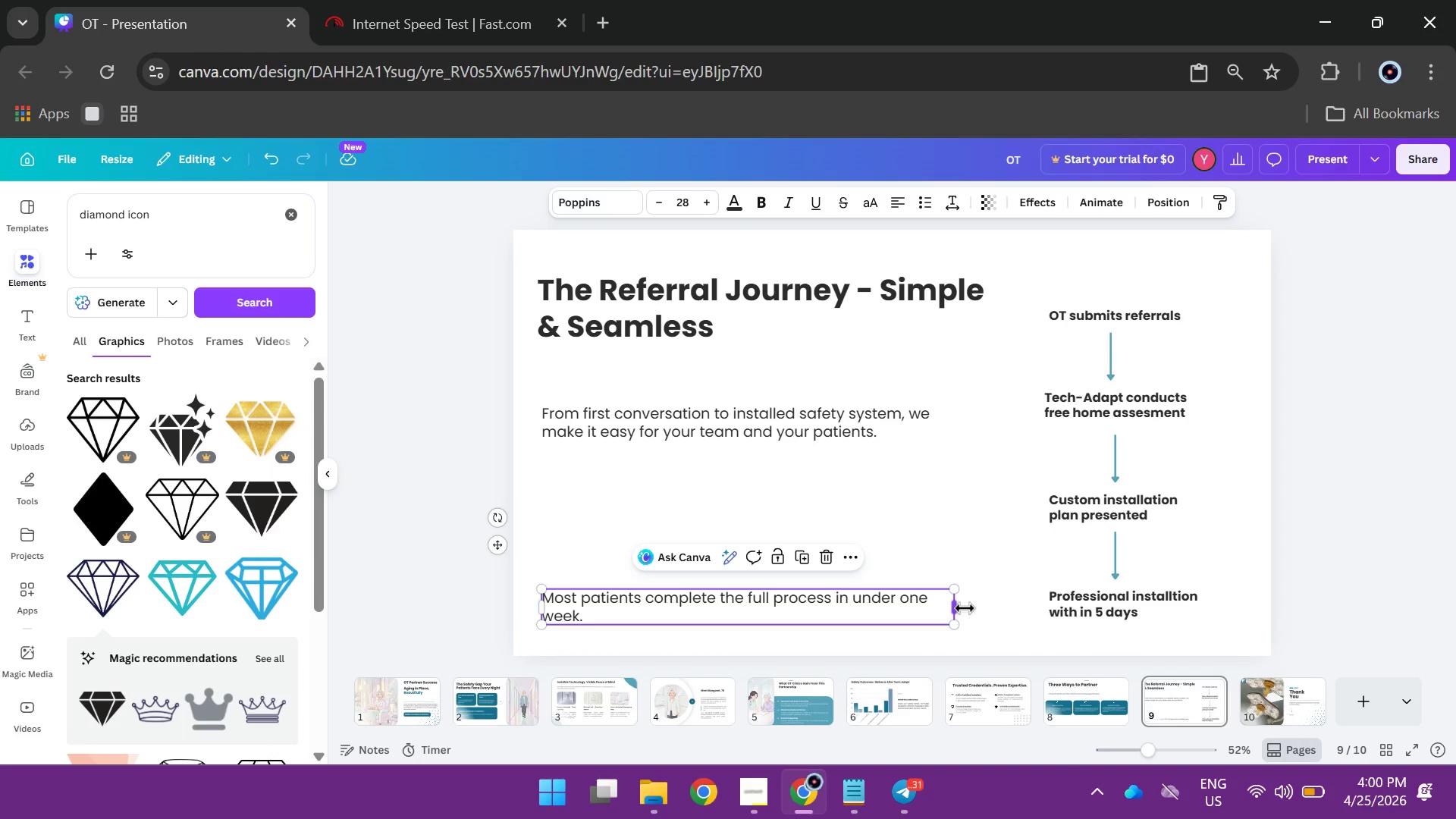 
left_click_drag(start_coordinate=[965, 608], to_coordinate=[992, 608])
 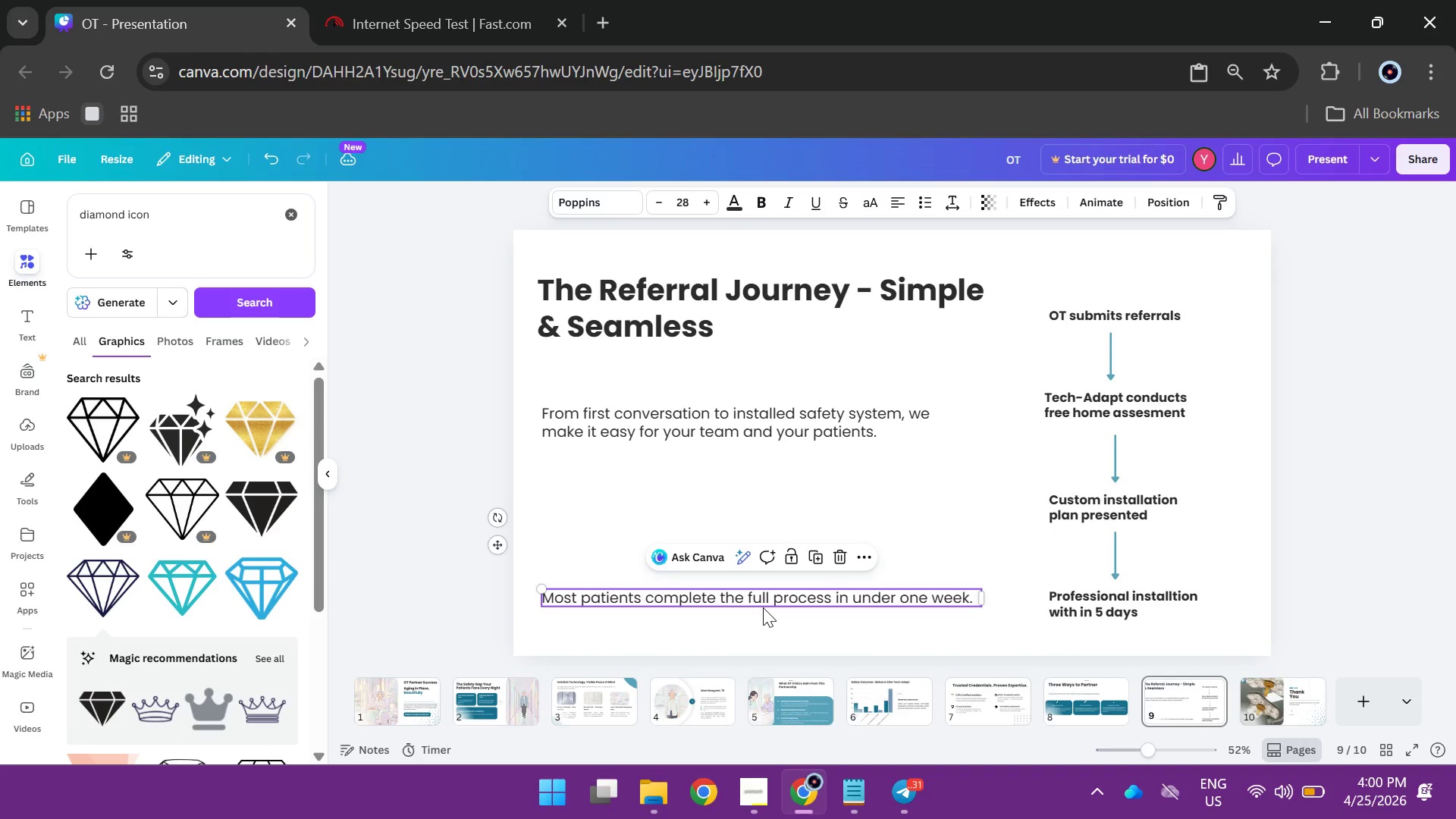 
left_click_drag(start_coordinate=[763, 607], to_coordinate=[764, 623])
 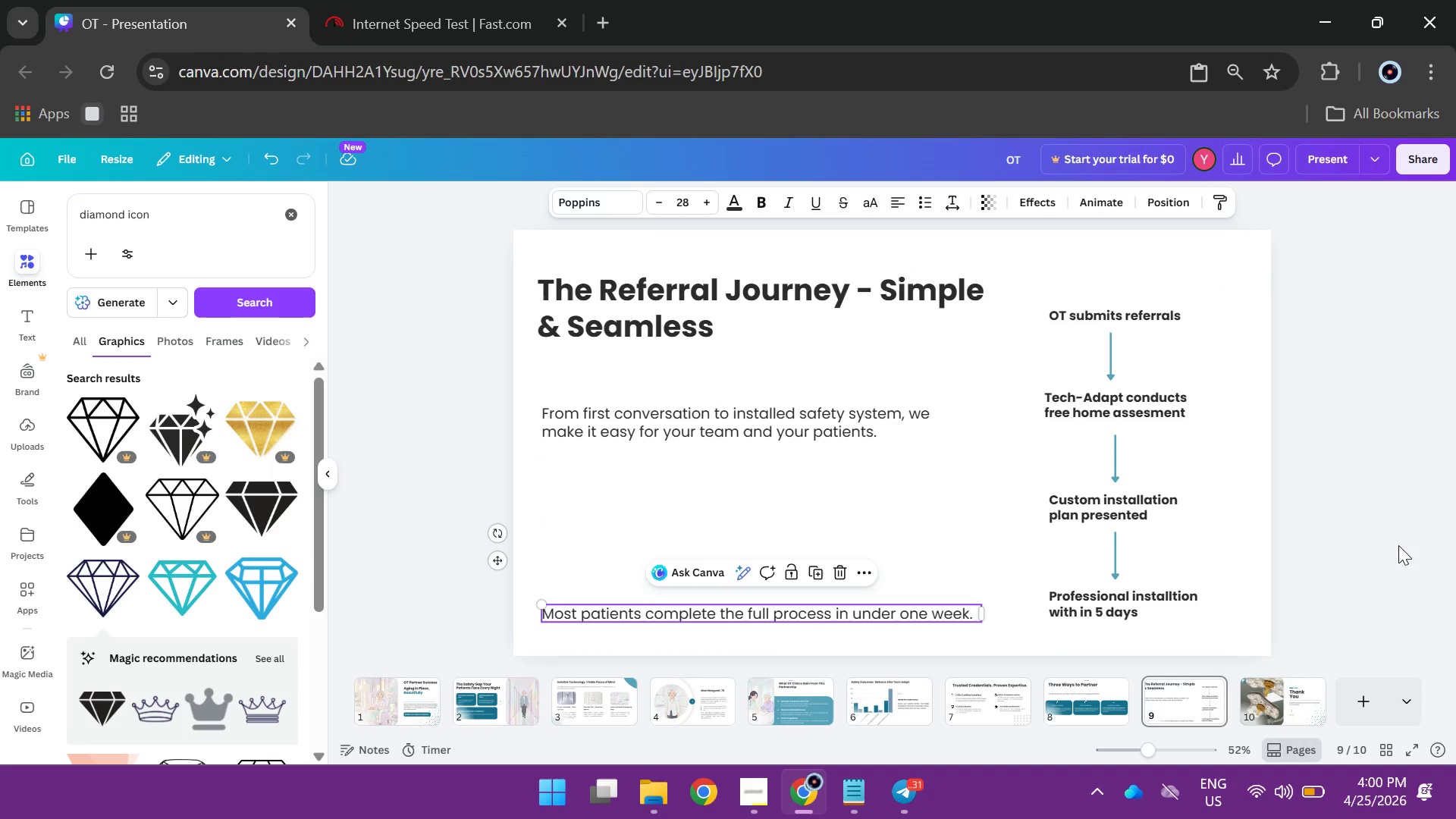 
left_click([1398, 546])
 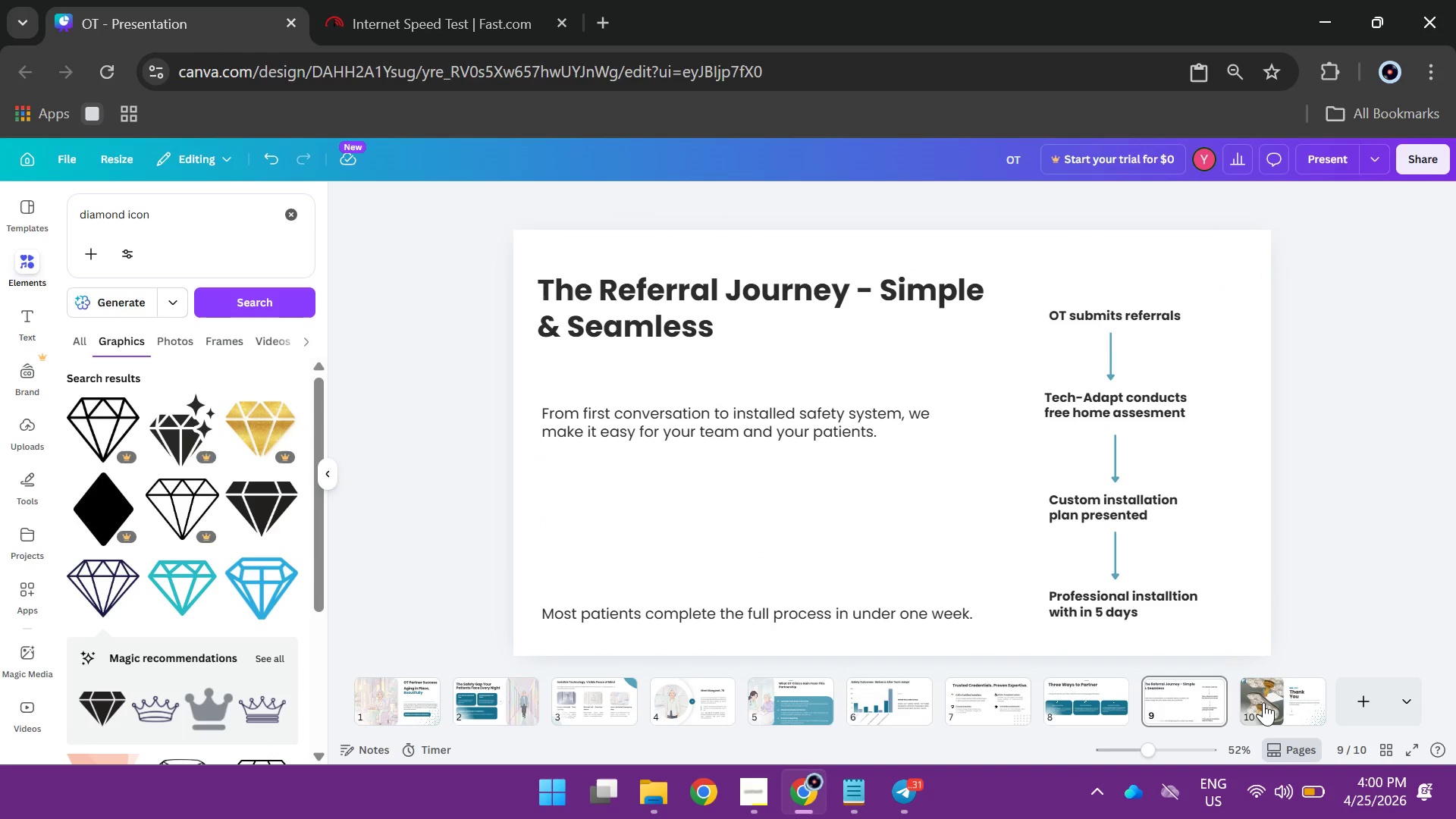 
left_click([1263, 702])
 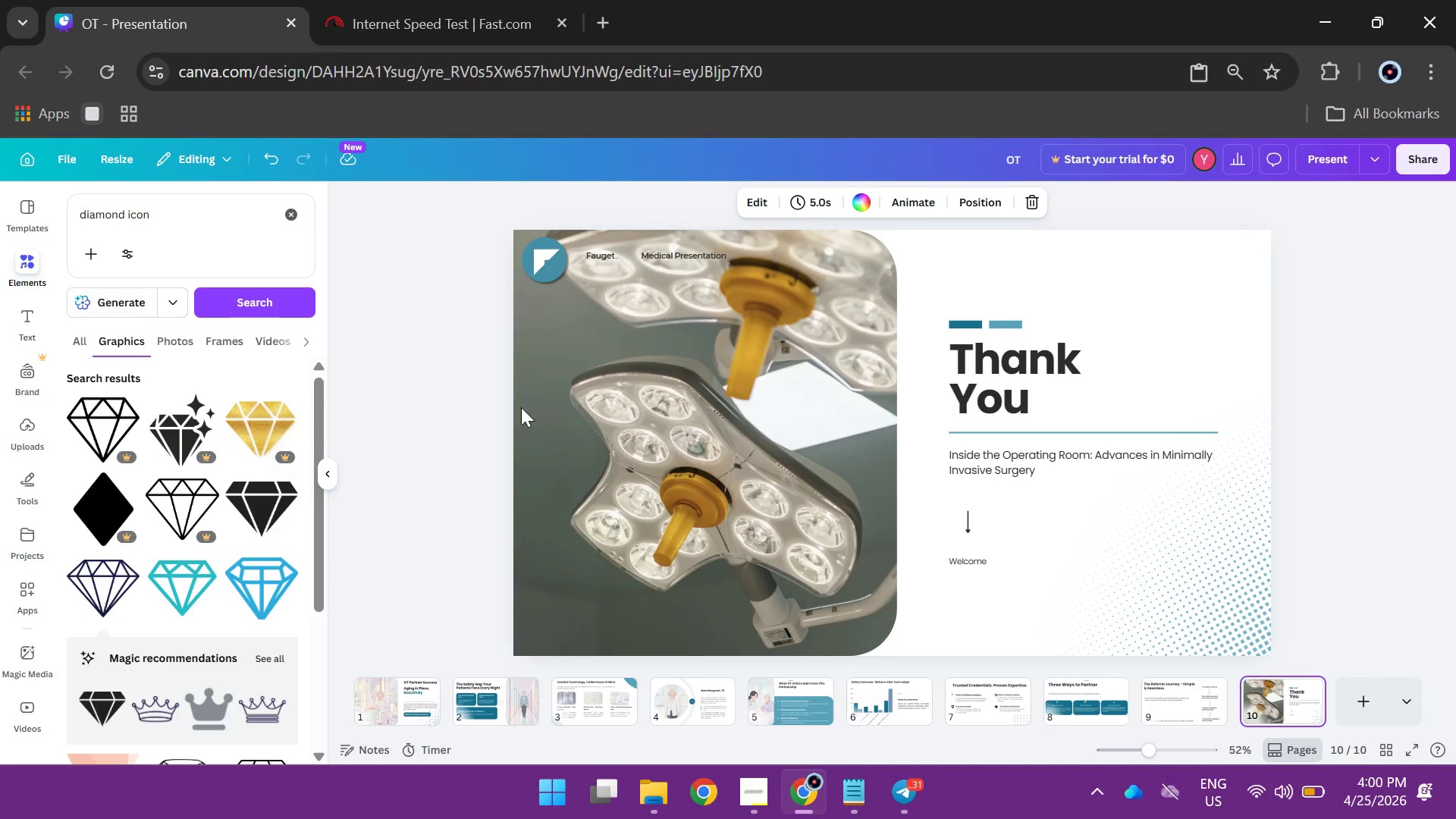 
left_click([681, 425])
 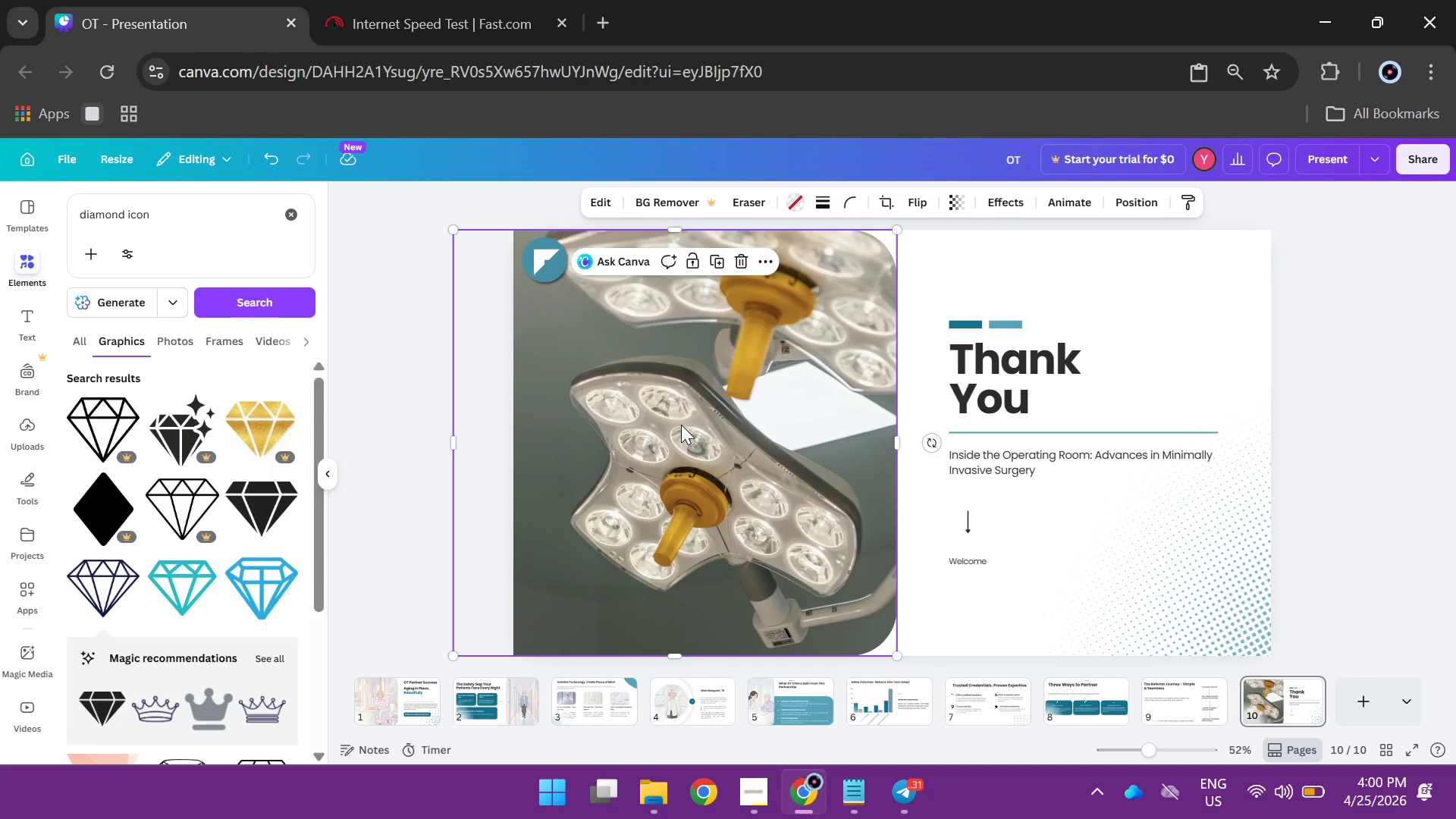 
key(Backspace)
 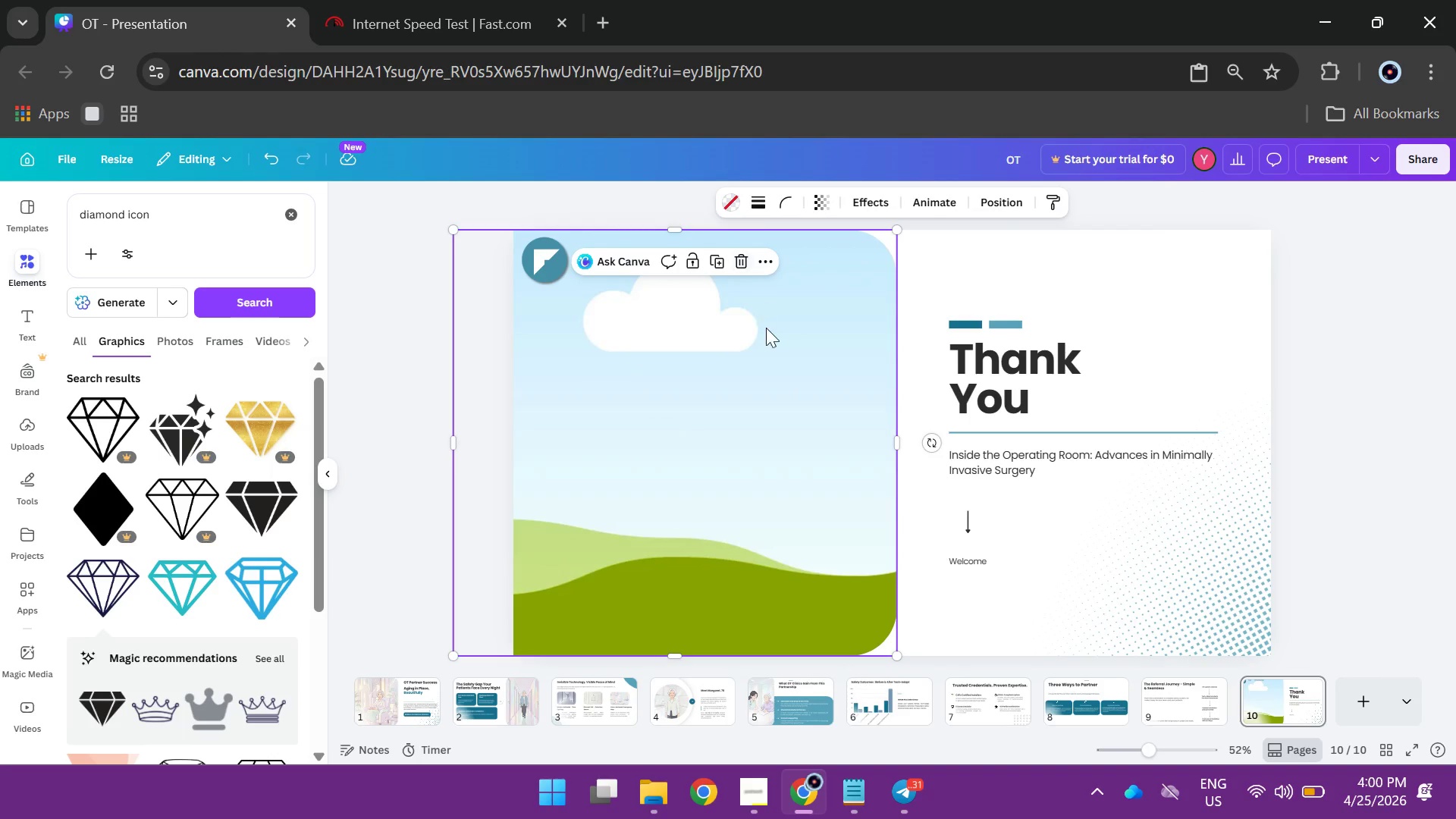 
left_click([767, 331])
 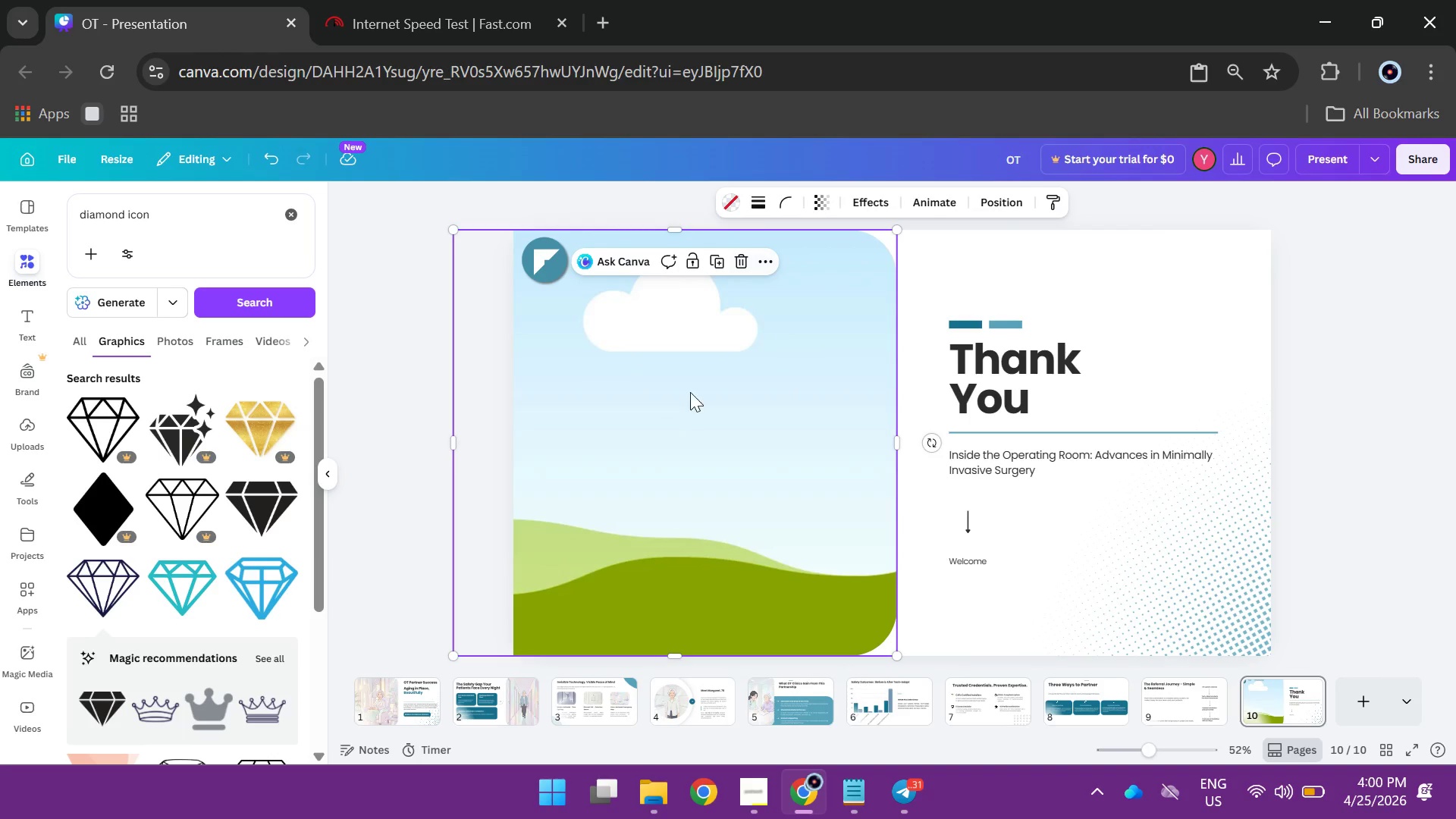 
left_click([731, 451])
 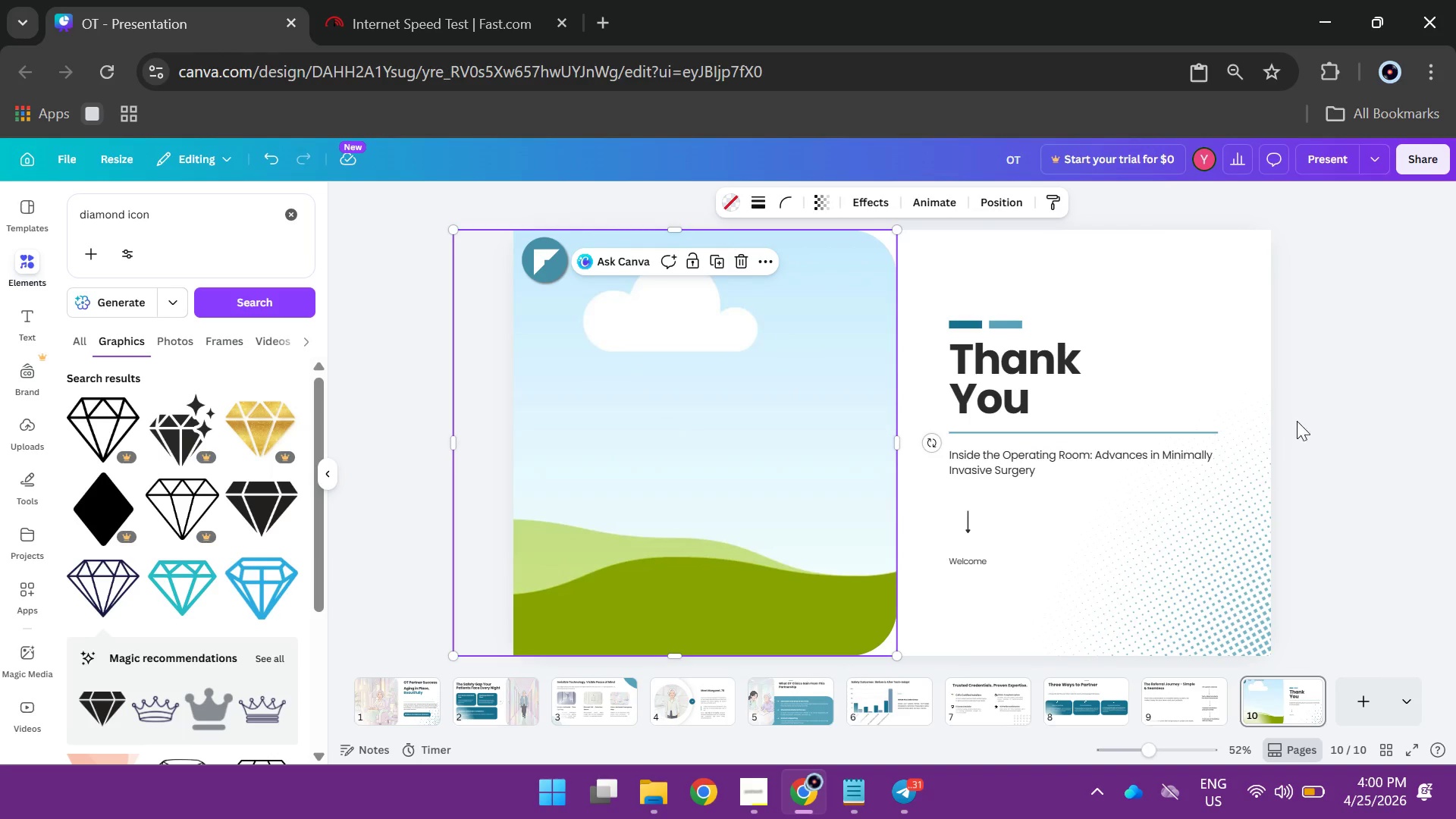 
left_click([1434, 381])
 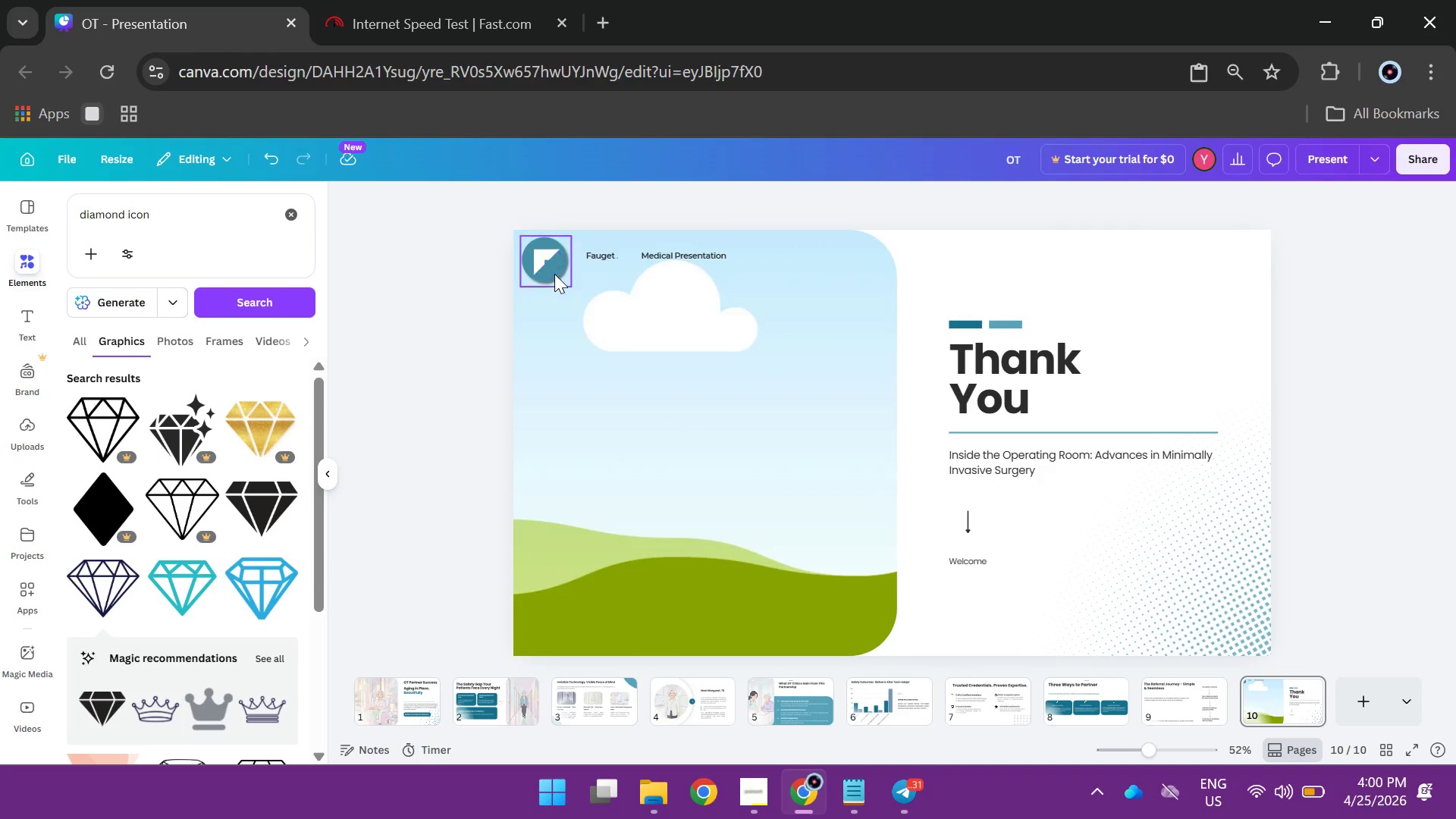 
left_click([554, 274])
 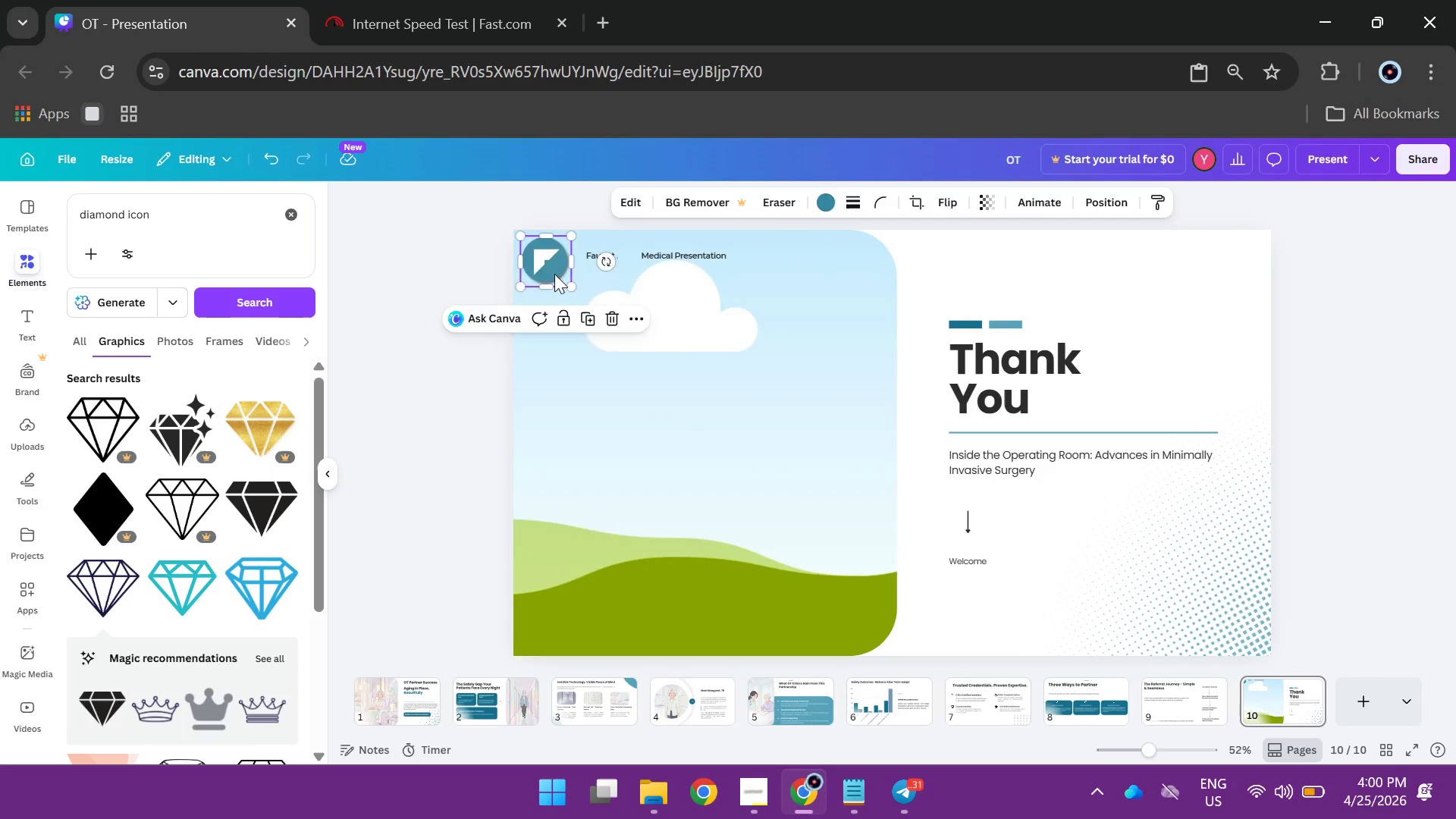 
key(Backspace)
 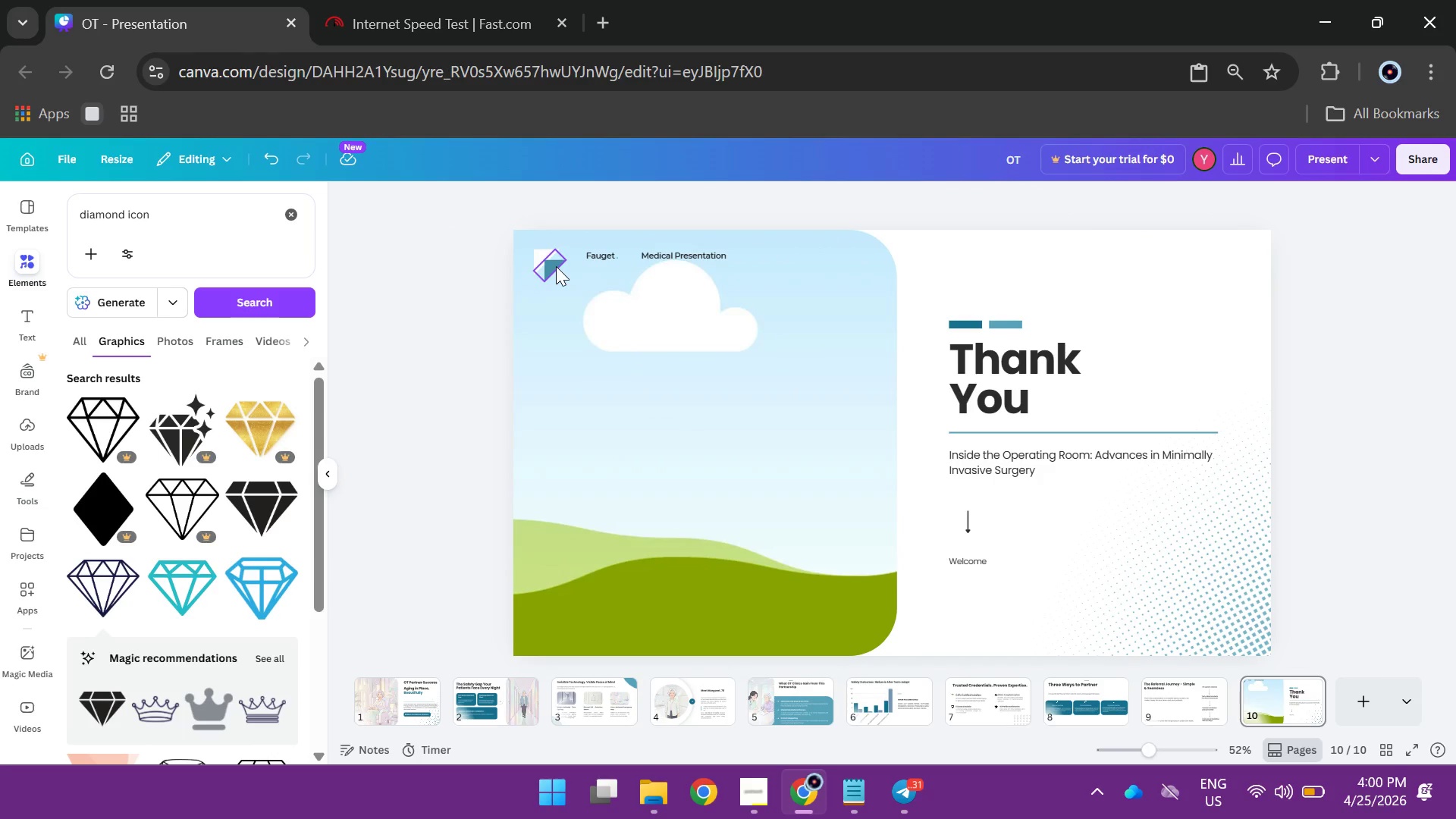 
left_click([556, 266])
 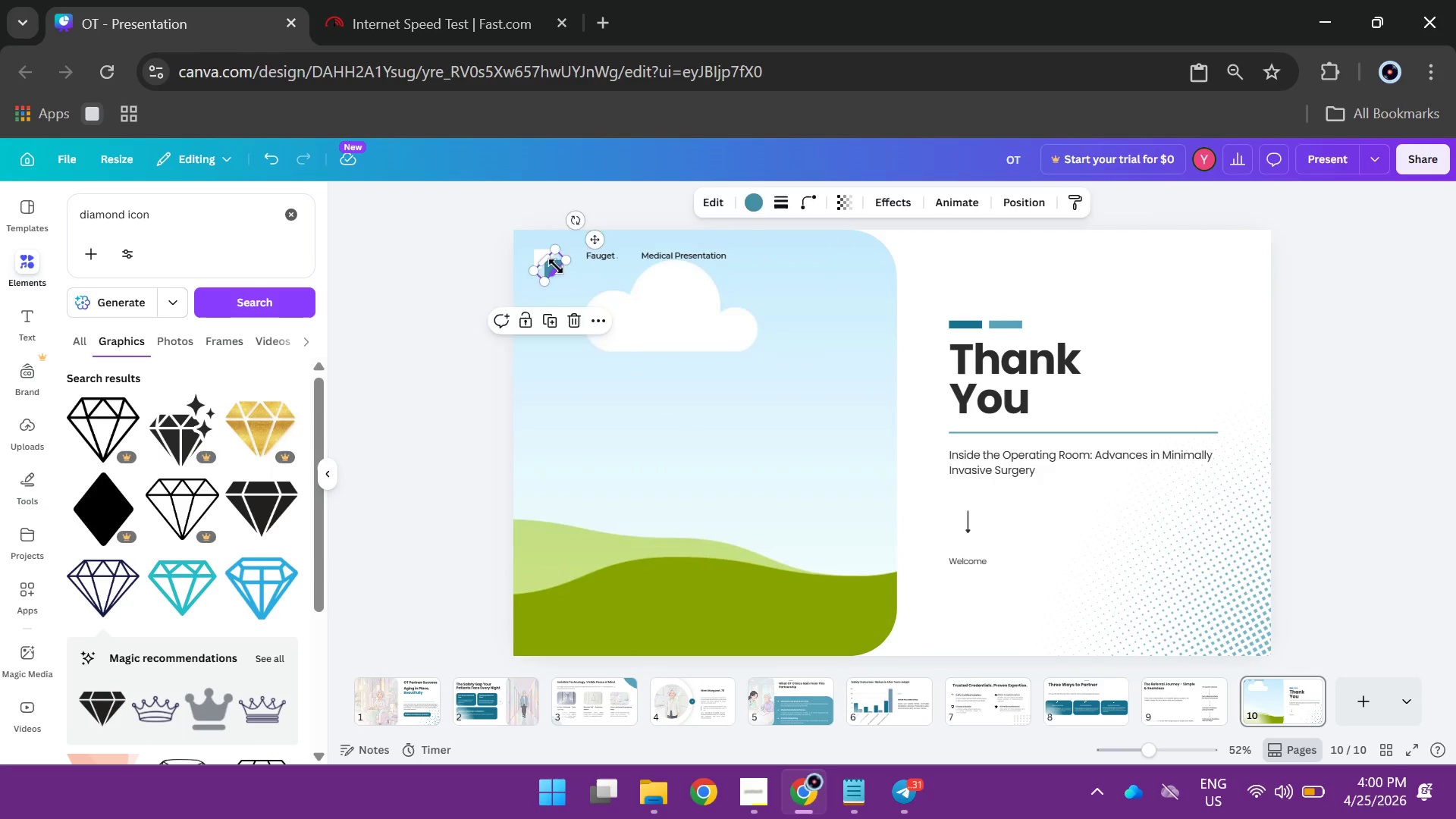 
key(Backspace)
 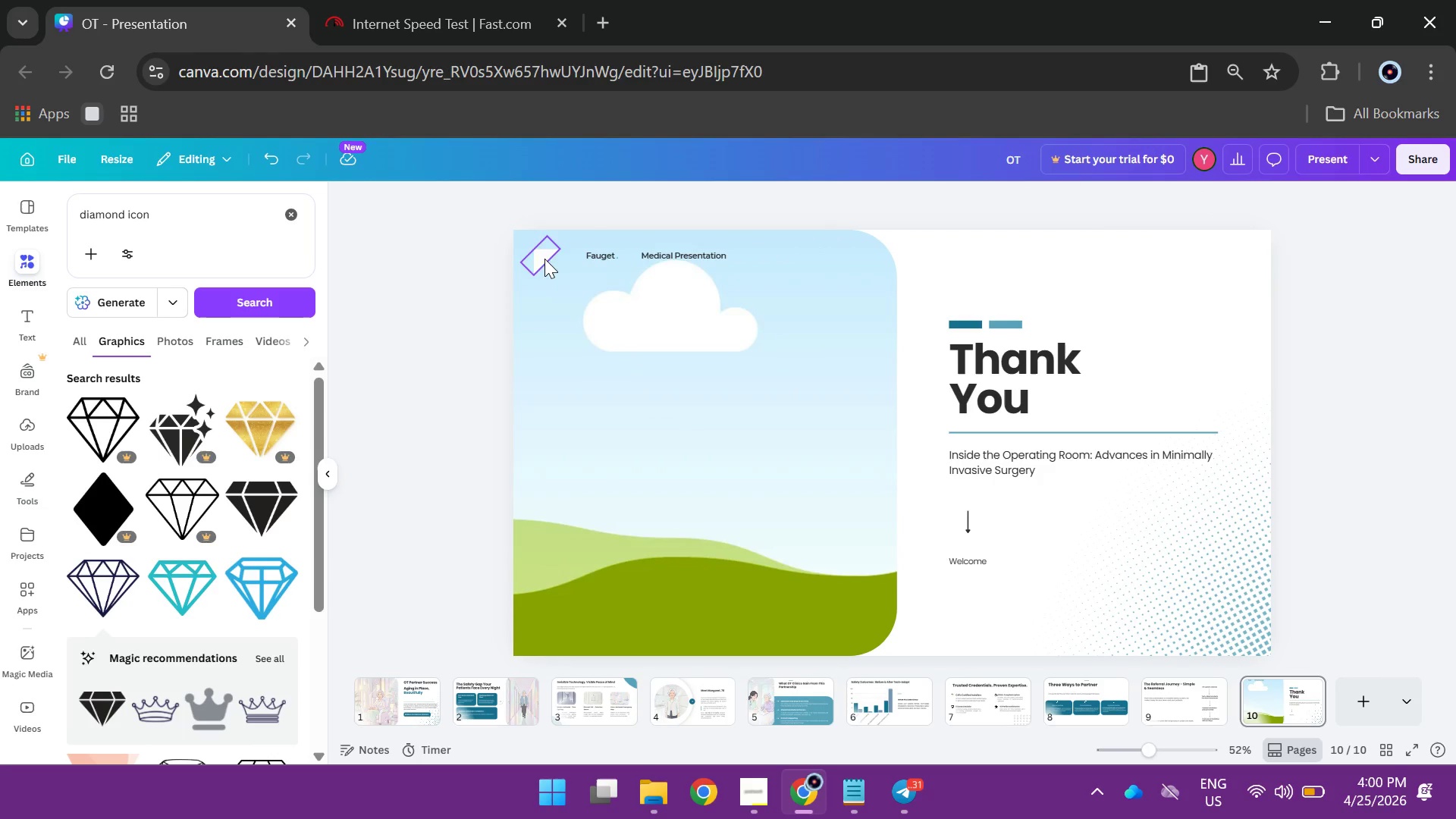 
left_click([544, 259])
 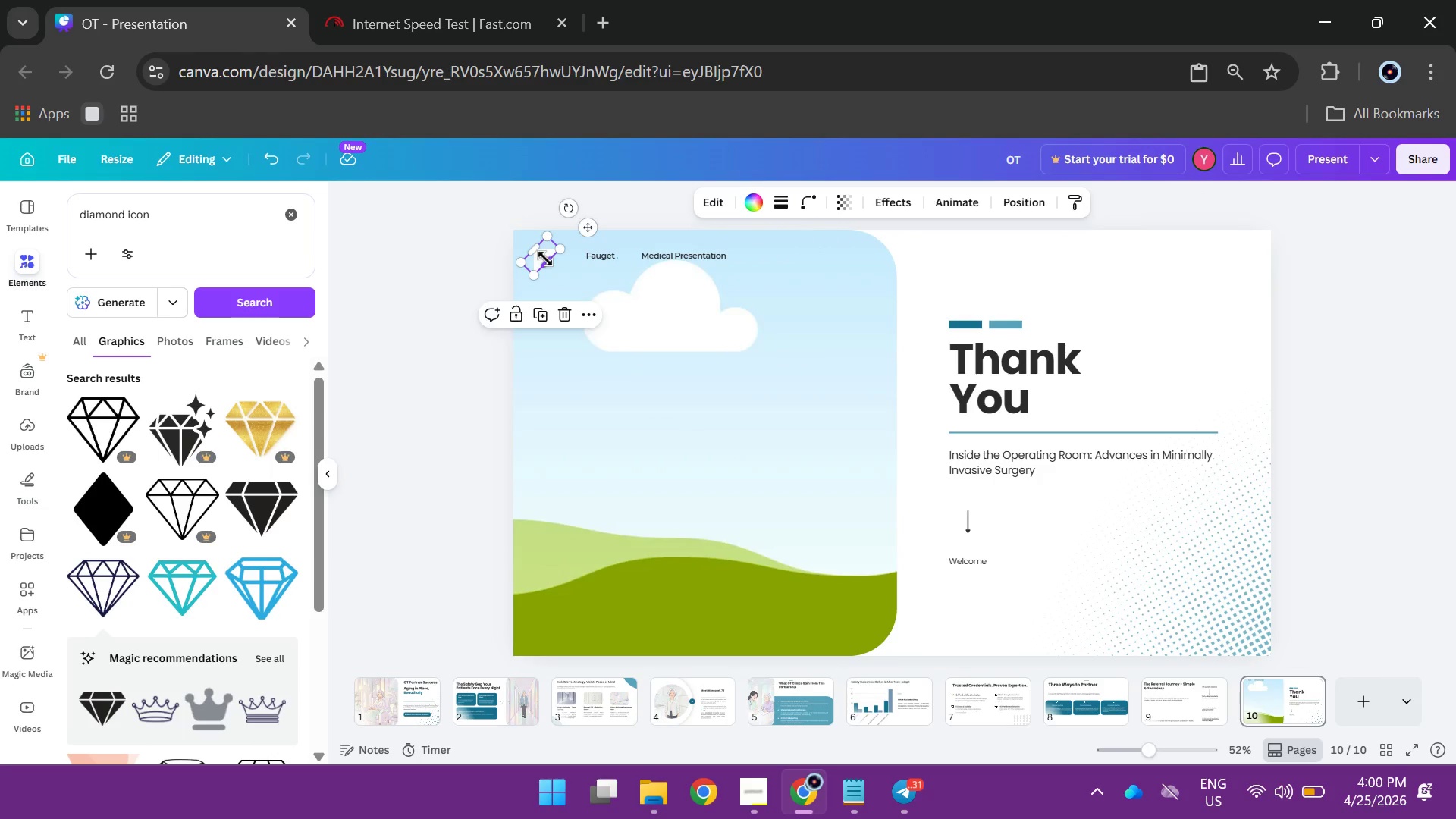 
key(Backspace)
 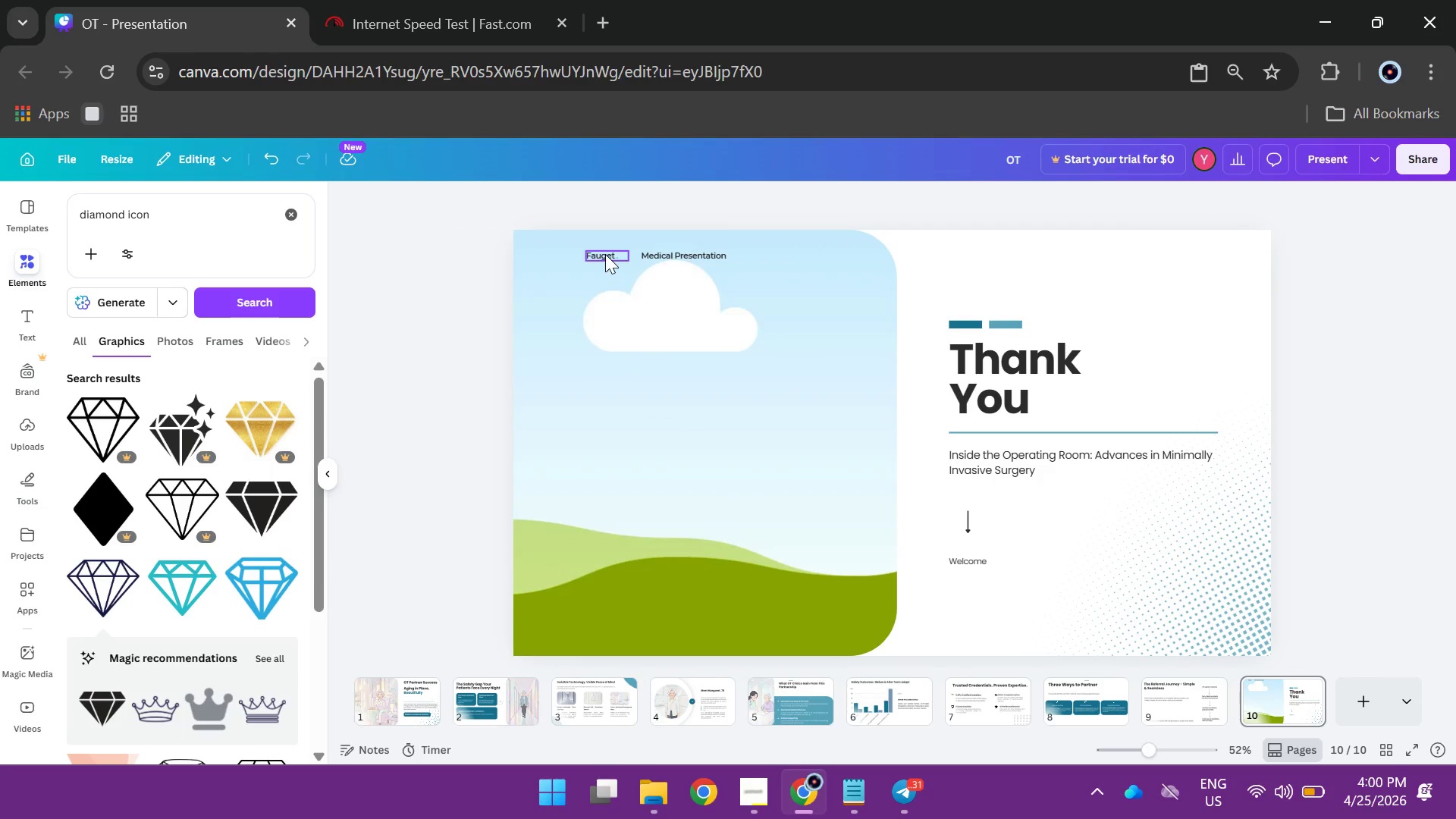 
left_click([605, 254])
 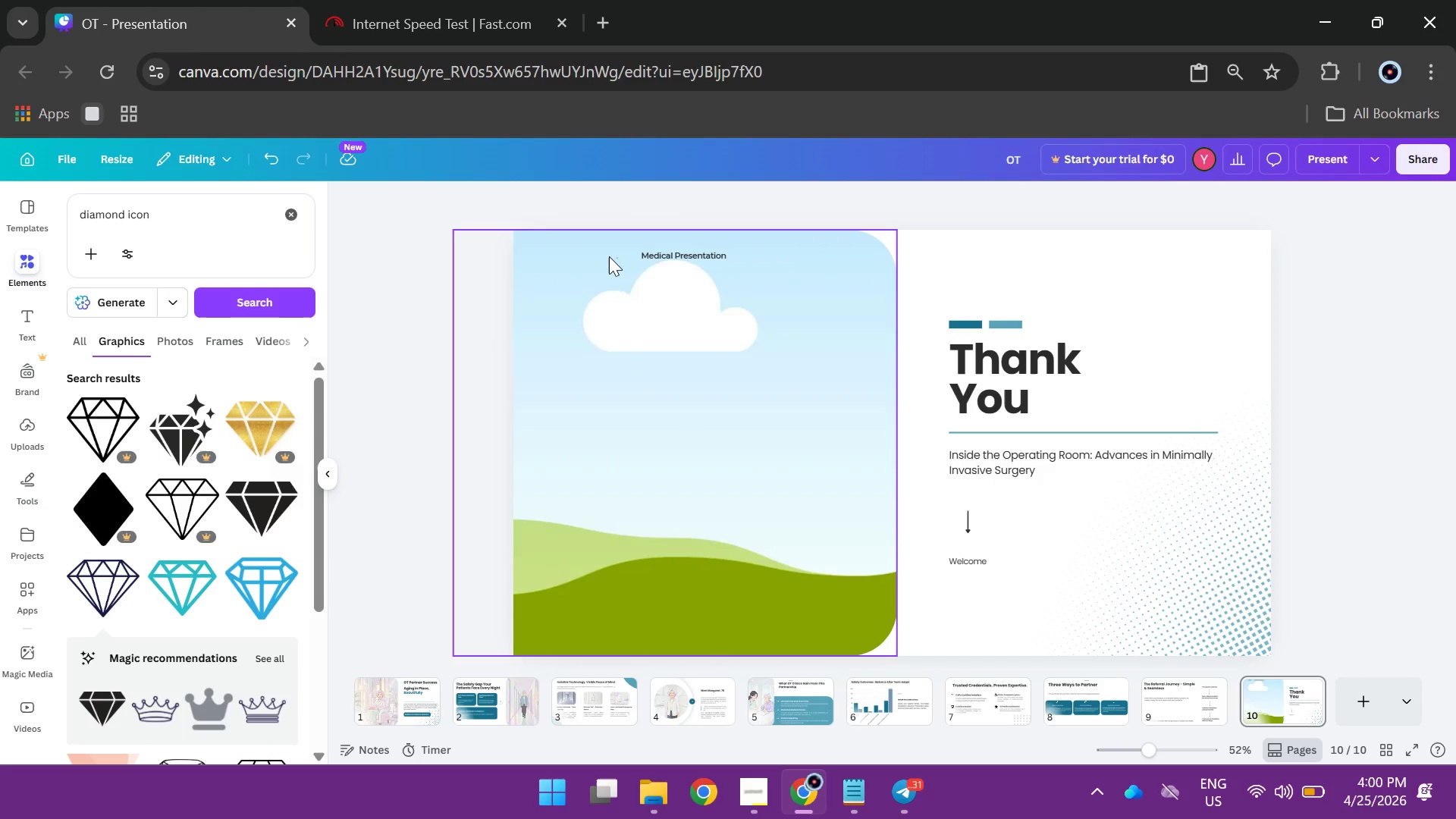 
key(Backspace)
 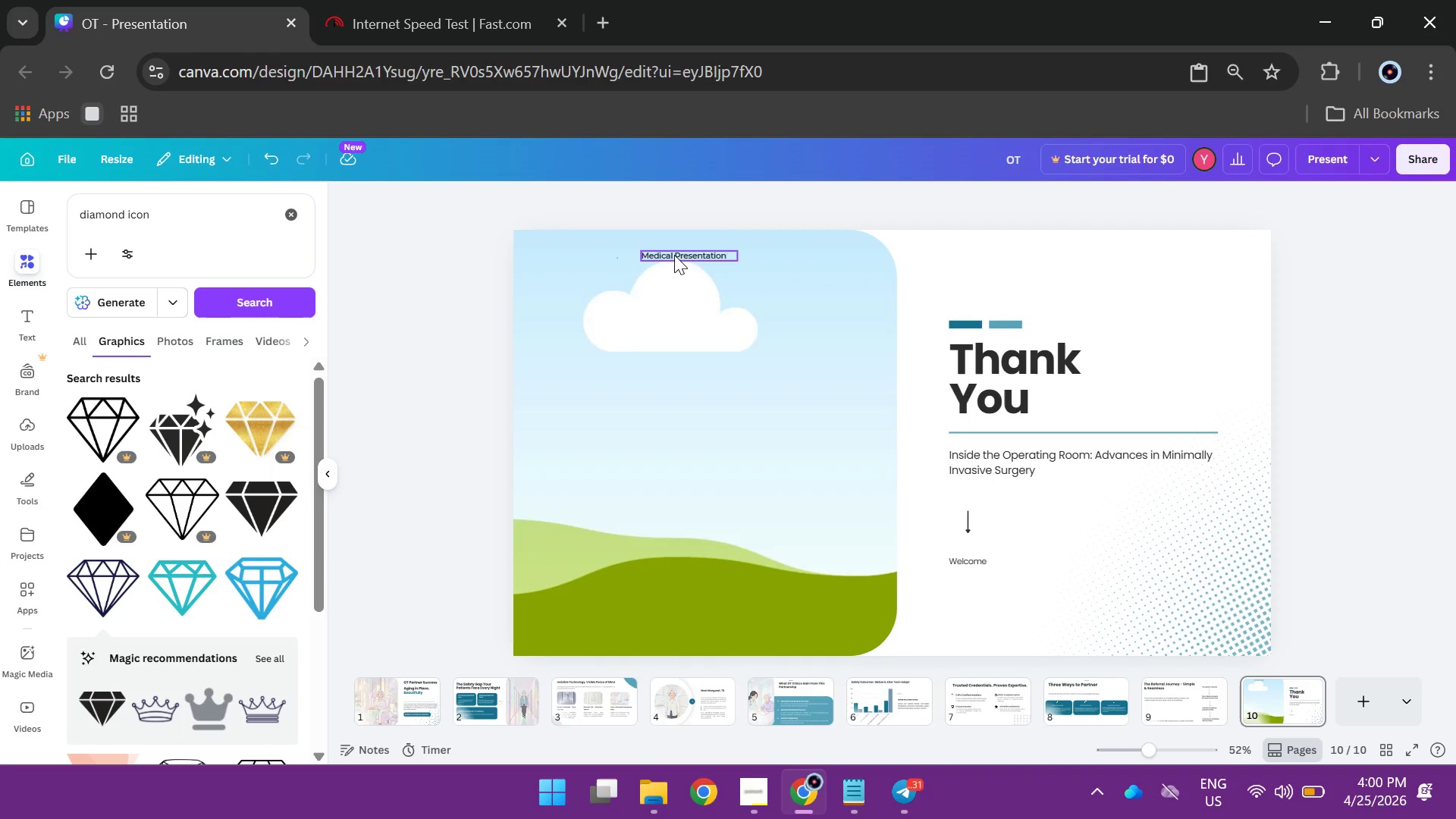 
left_click([674, 255])
 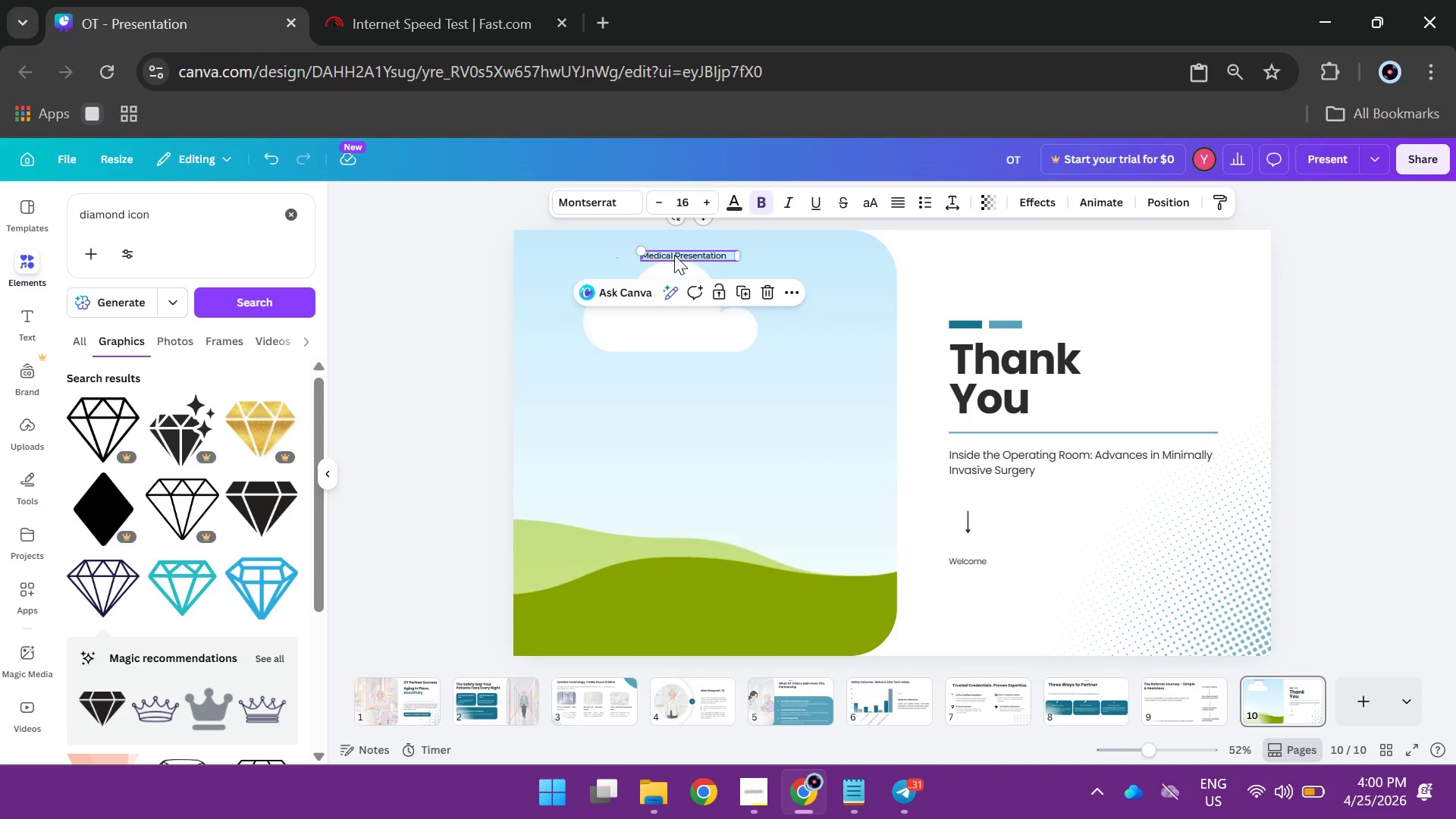 
key(Backspace)
 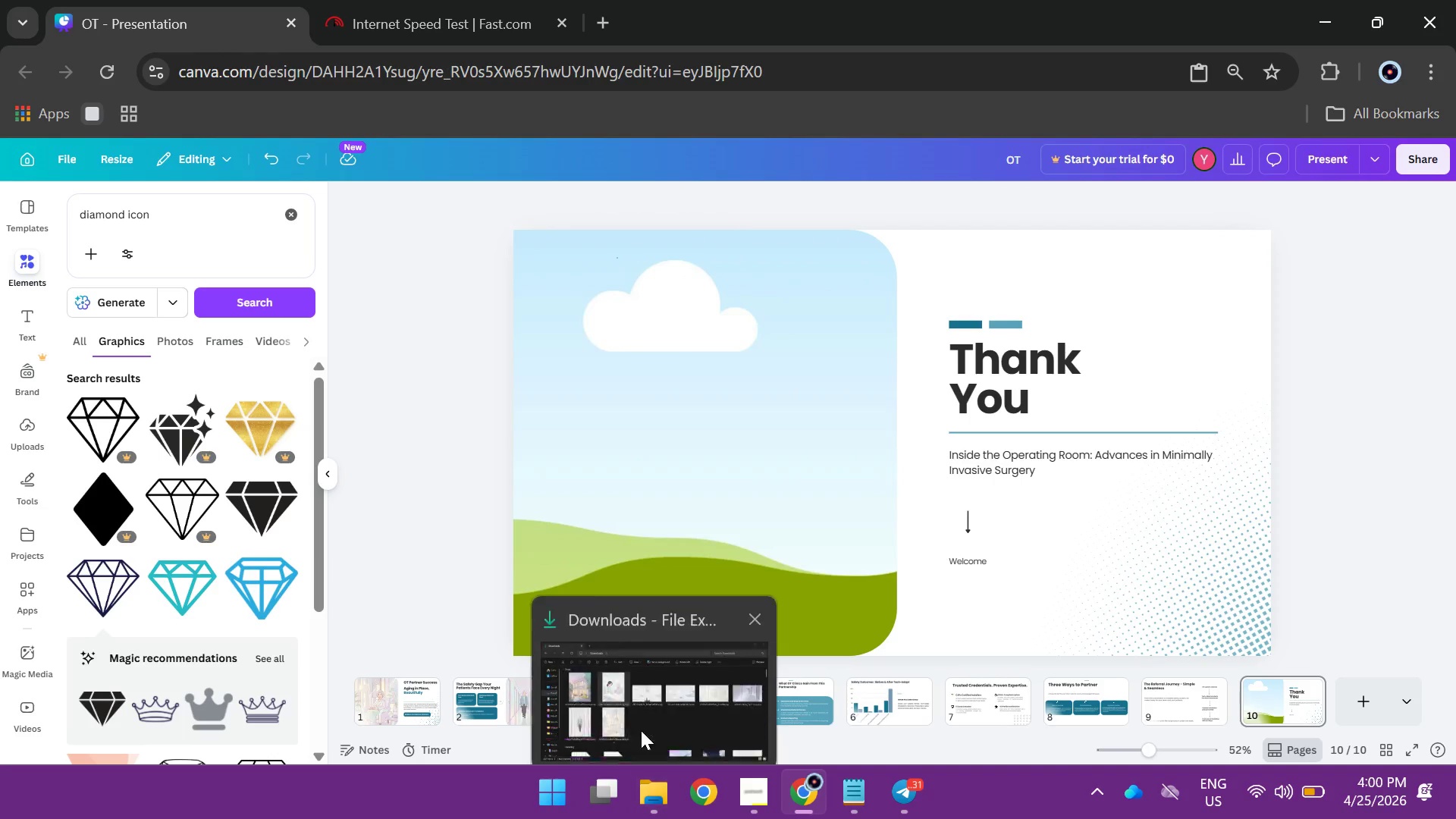 
left_click([640, 692])
 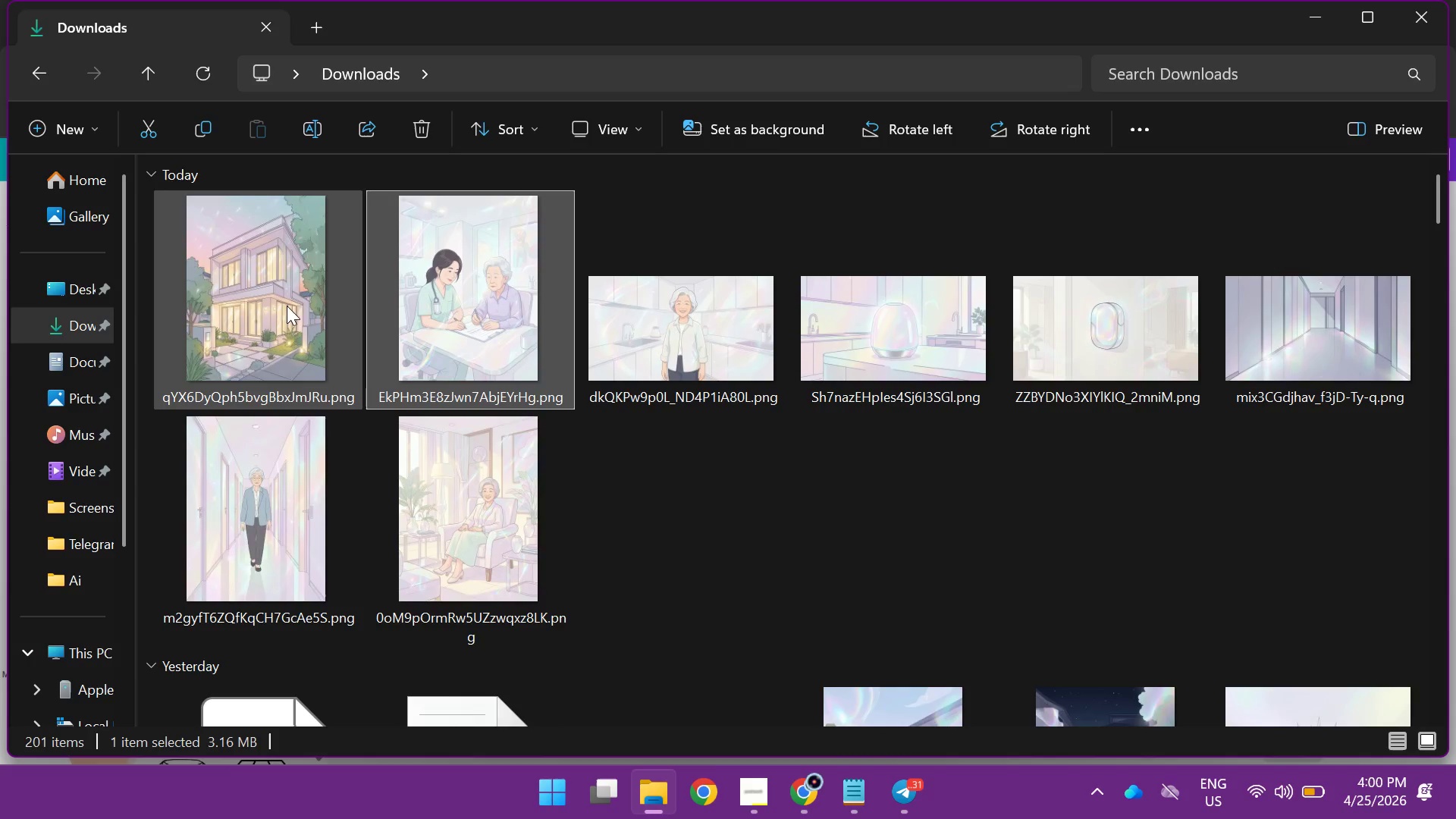 
left_click([254, 245])
 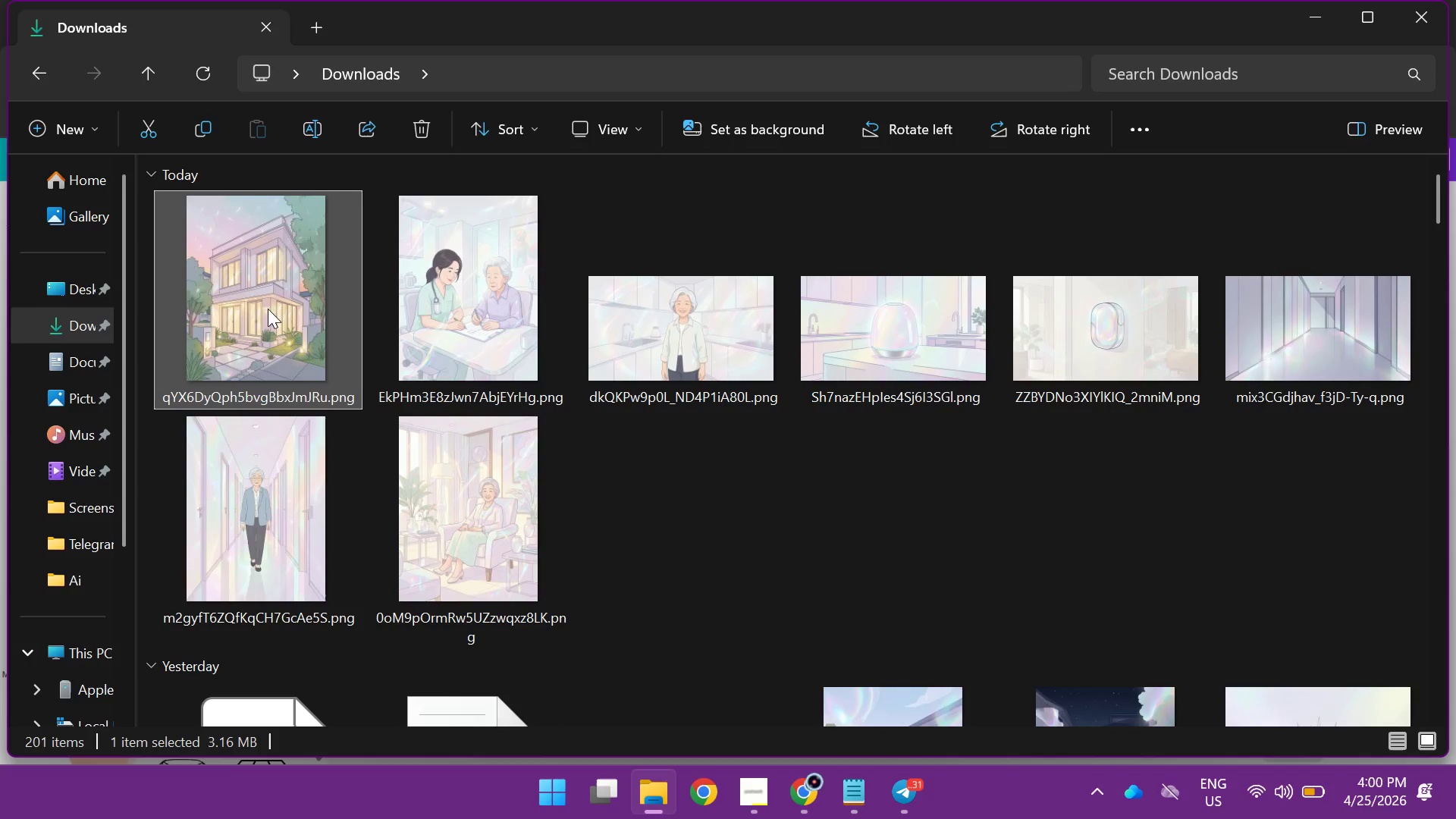 
mouse_move([255, 285])
 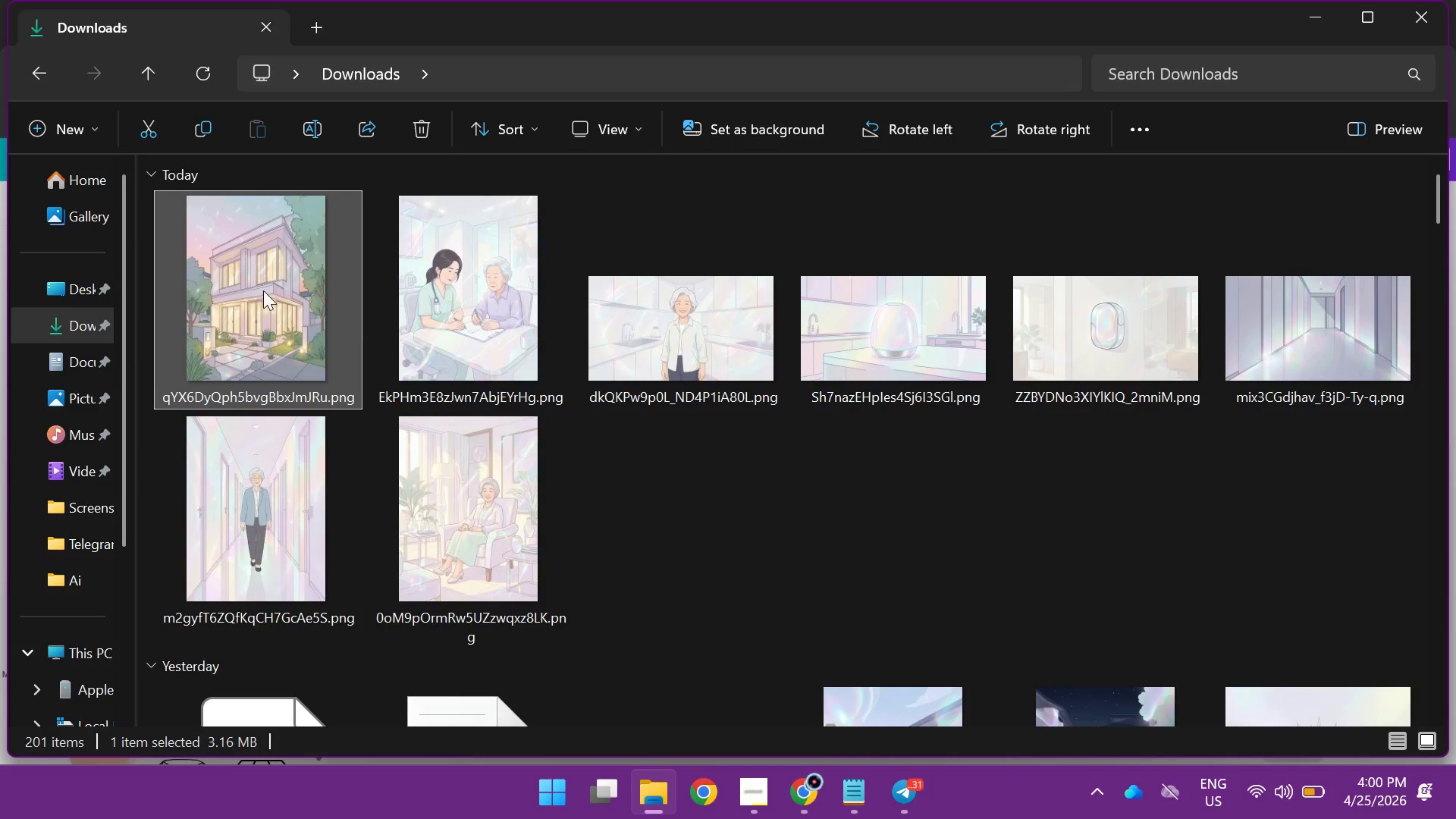 
left_click_drag(start_coordinate=[253, 278], to_coordinate=[726, 515])
 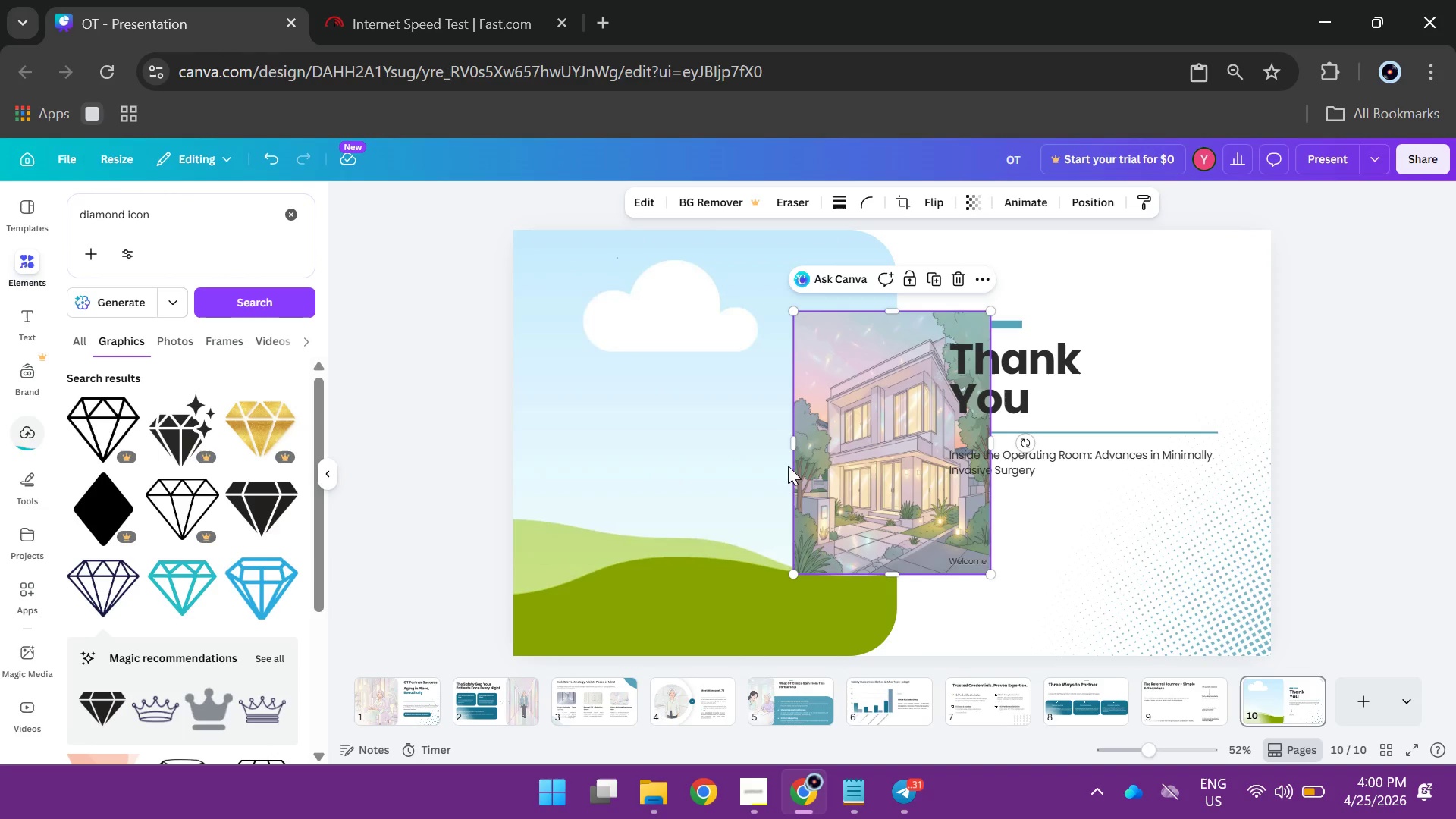 
left_click_drag(start_coordinate=[838, 441], to_coordinate=[665, 462])
 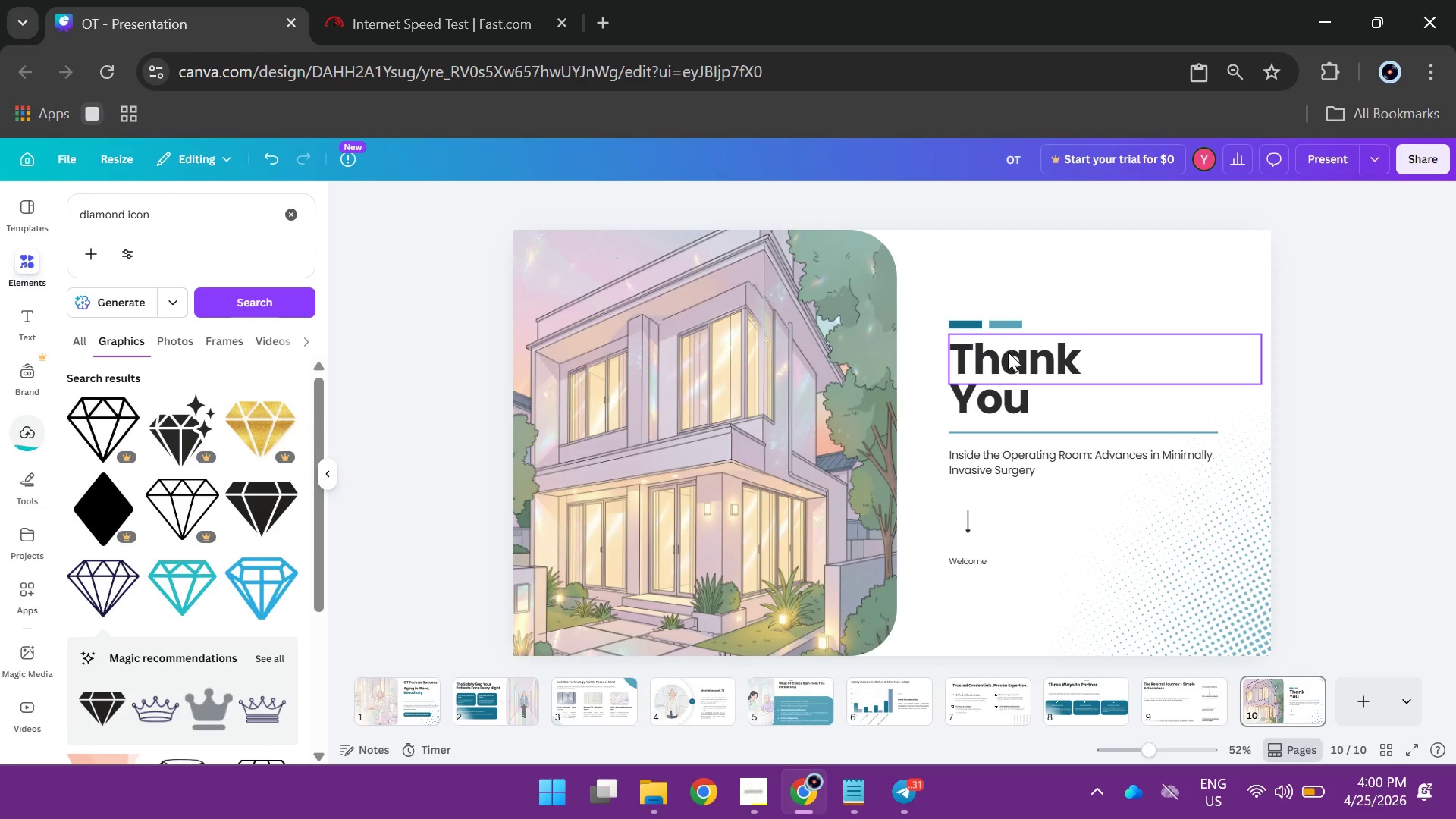 
left_click([1006, 400])
 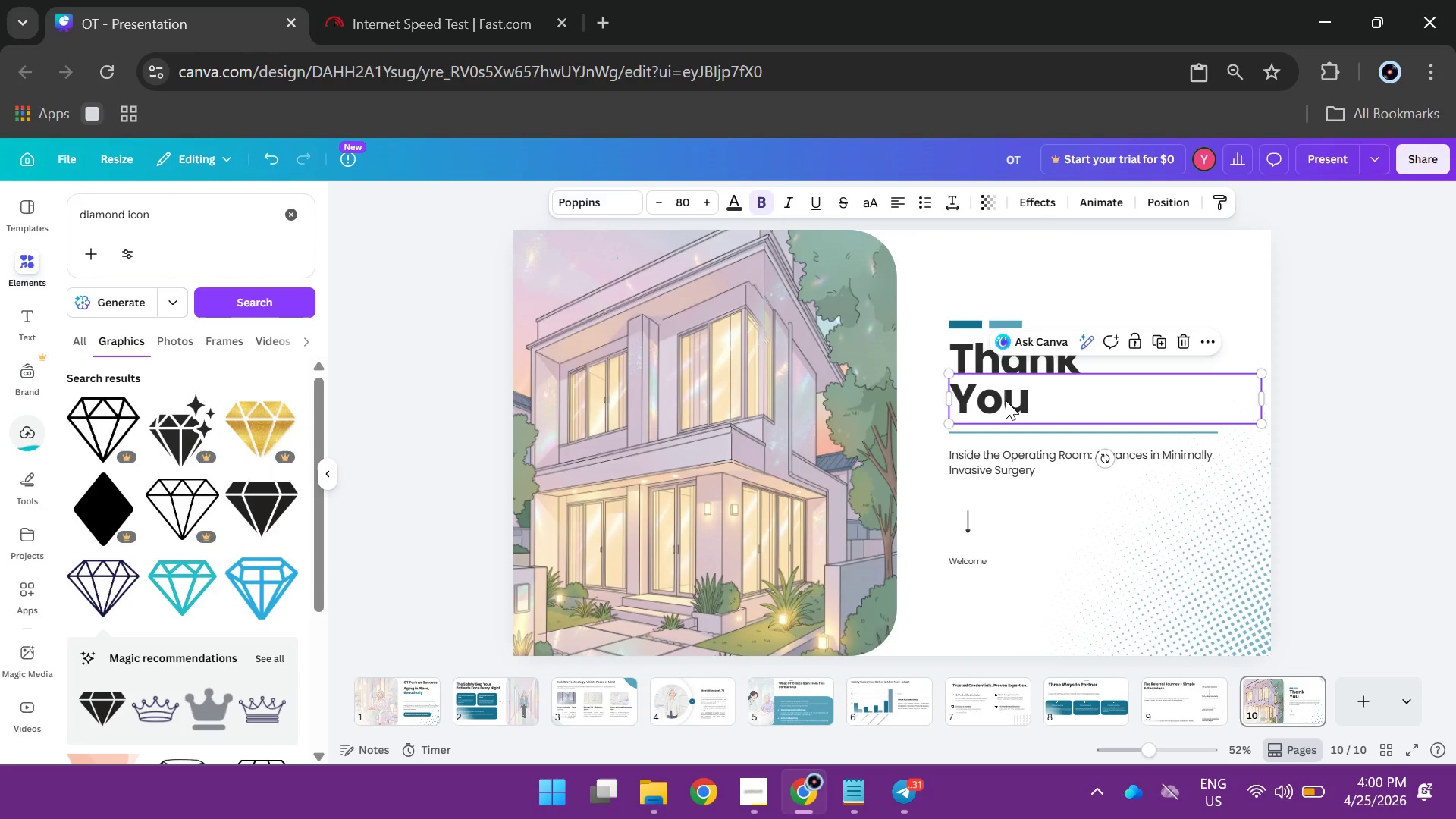 
key(Backspace)
 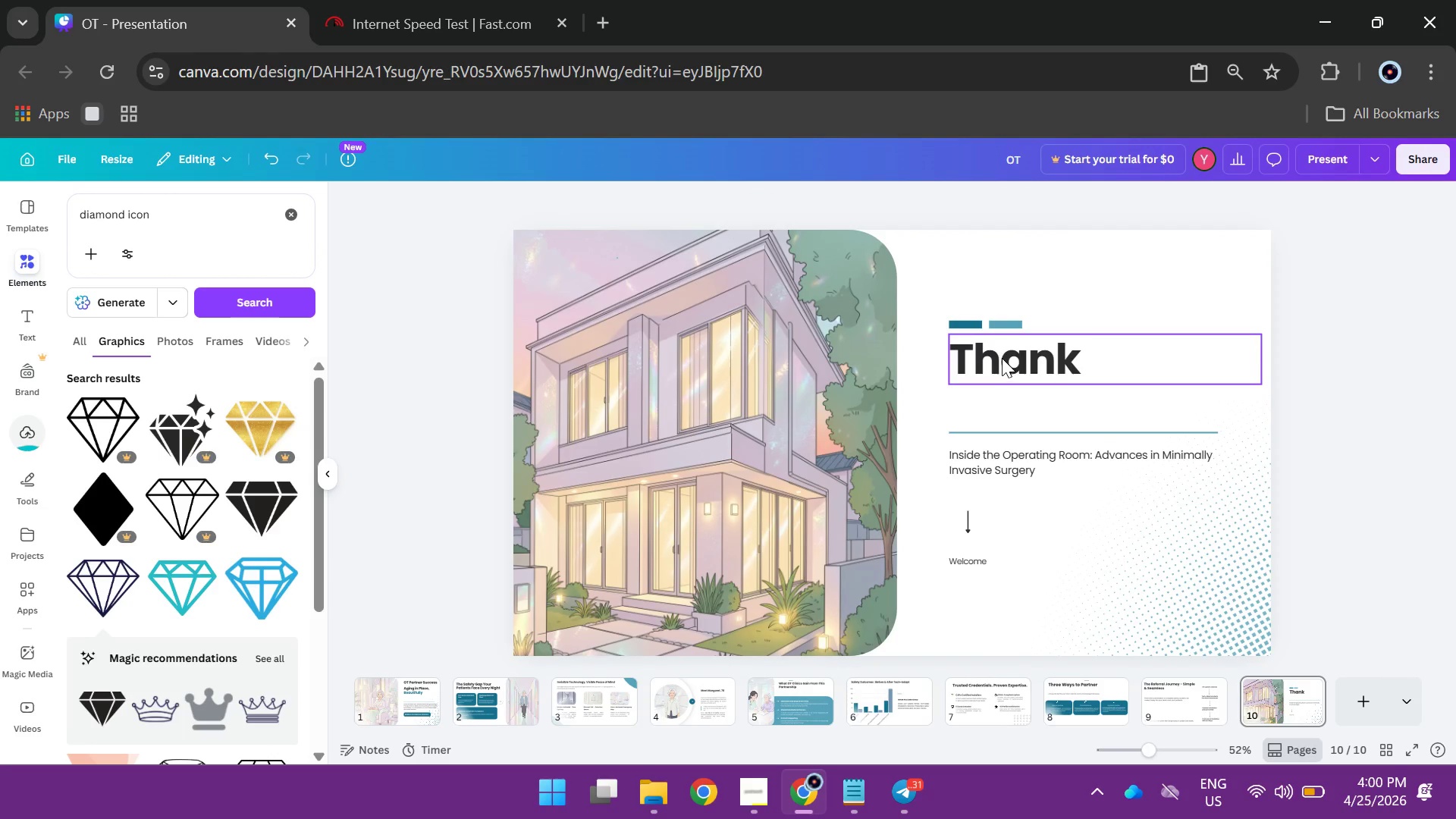 
left_click([1002, 358])
 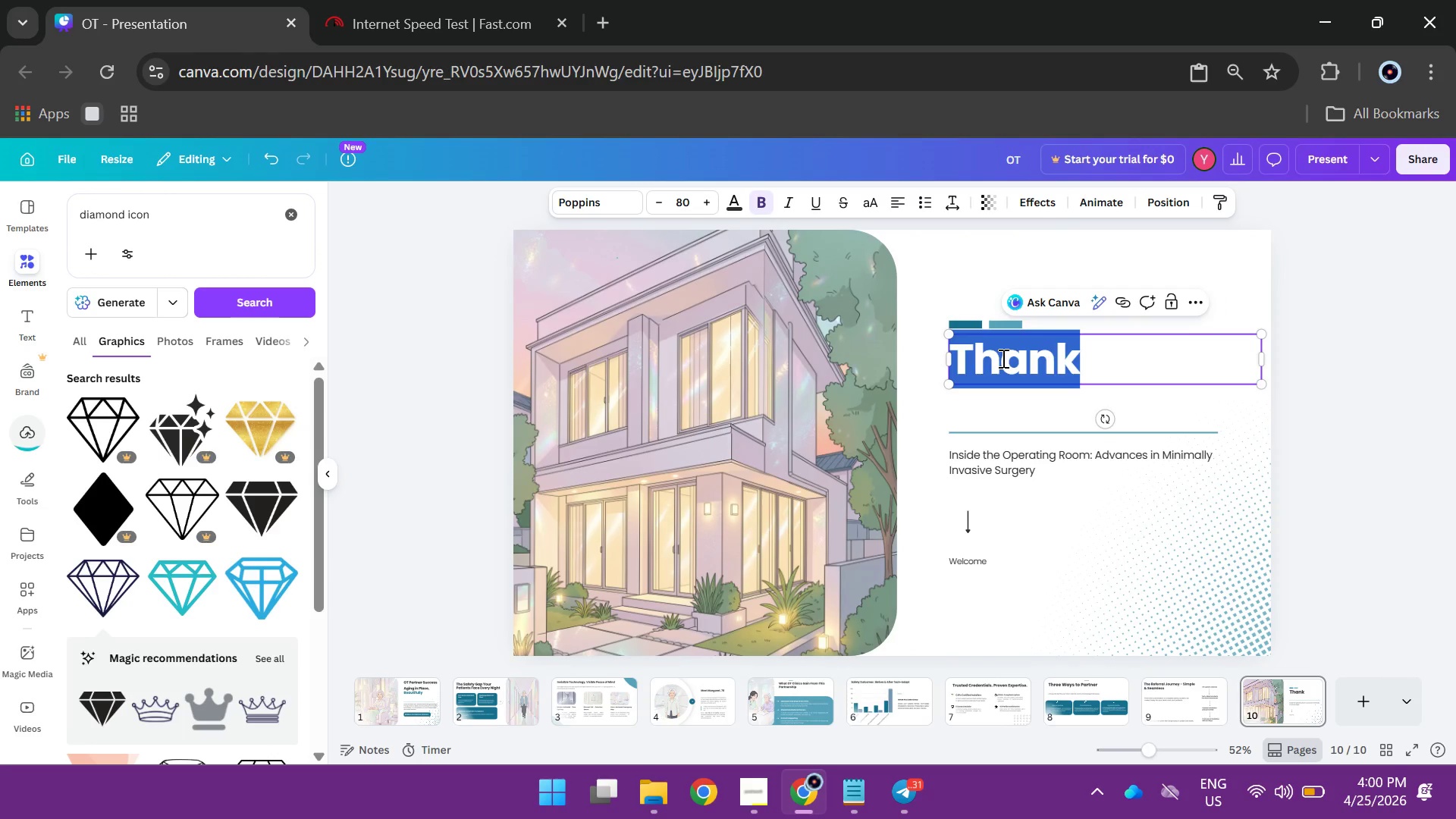 
left_click([1002, 358])
 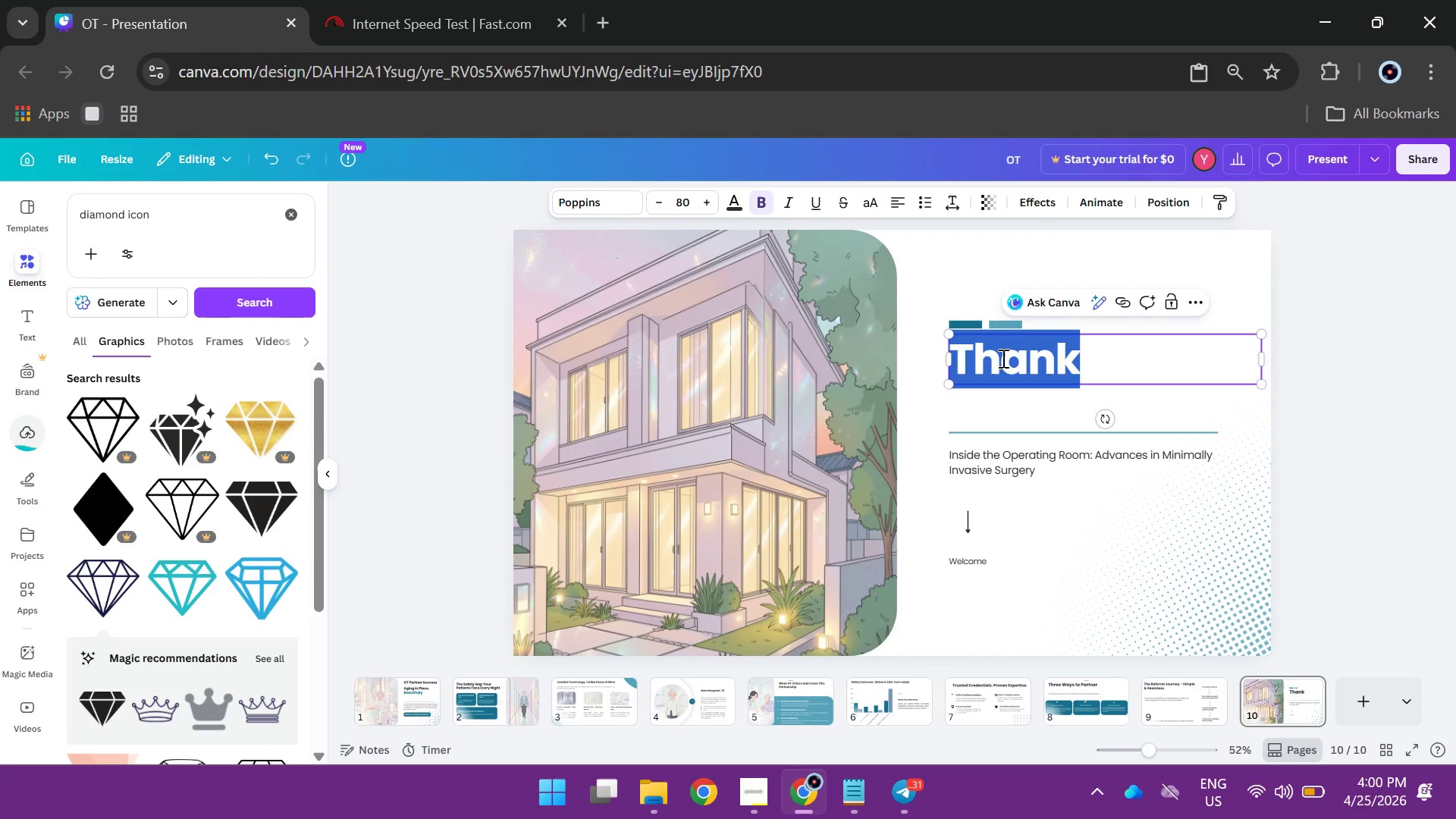 
type(Lets )
key(Backspace)
key(Backspace)
type('s K)
key(Backspace)
type(Keep Your Patients ke)
 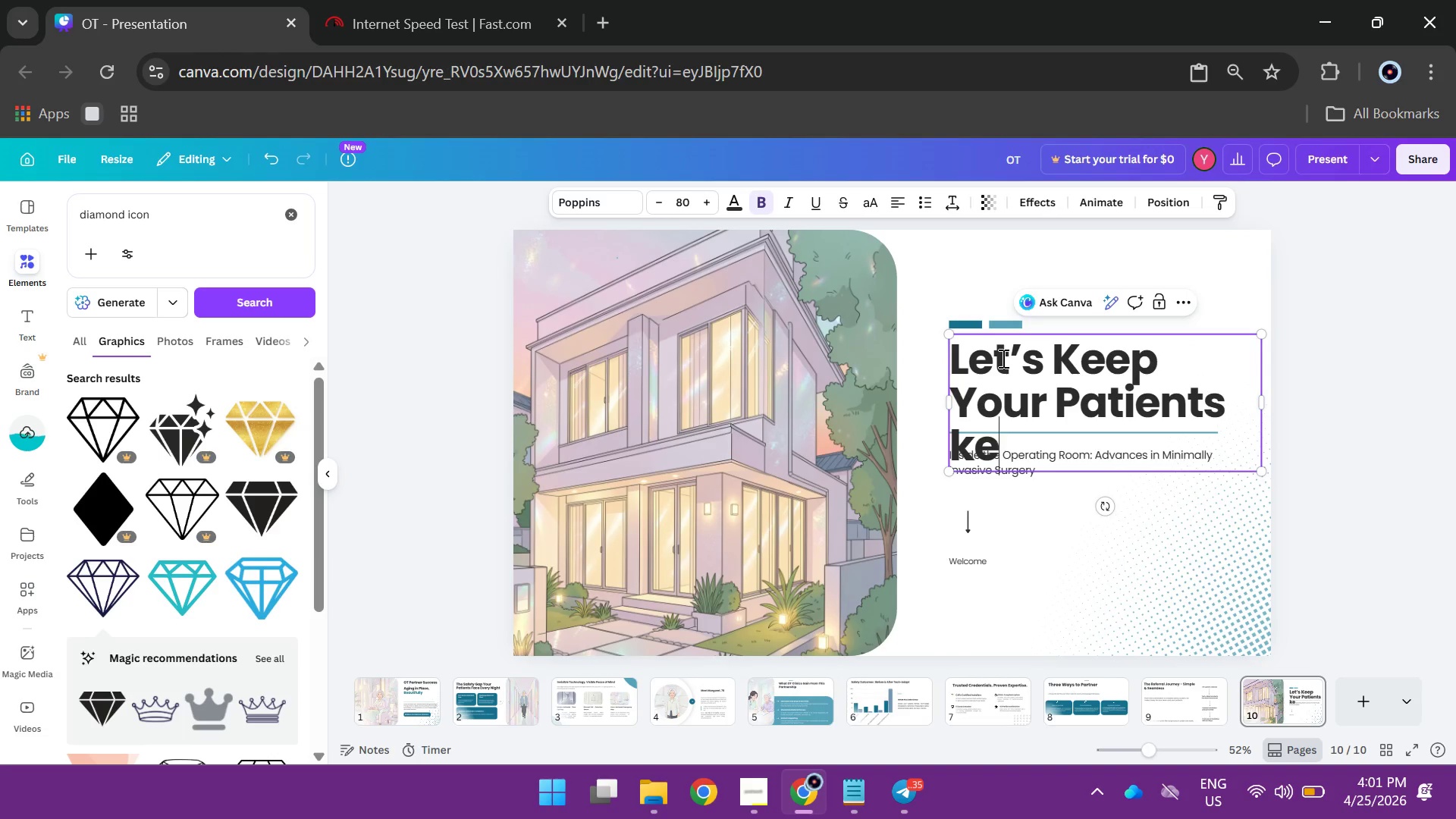 
key(Backspace)
key(Backspace)
type(Safe at Hoe)
key(Backspace)
type(me)
 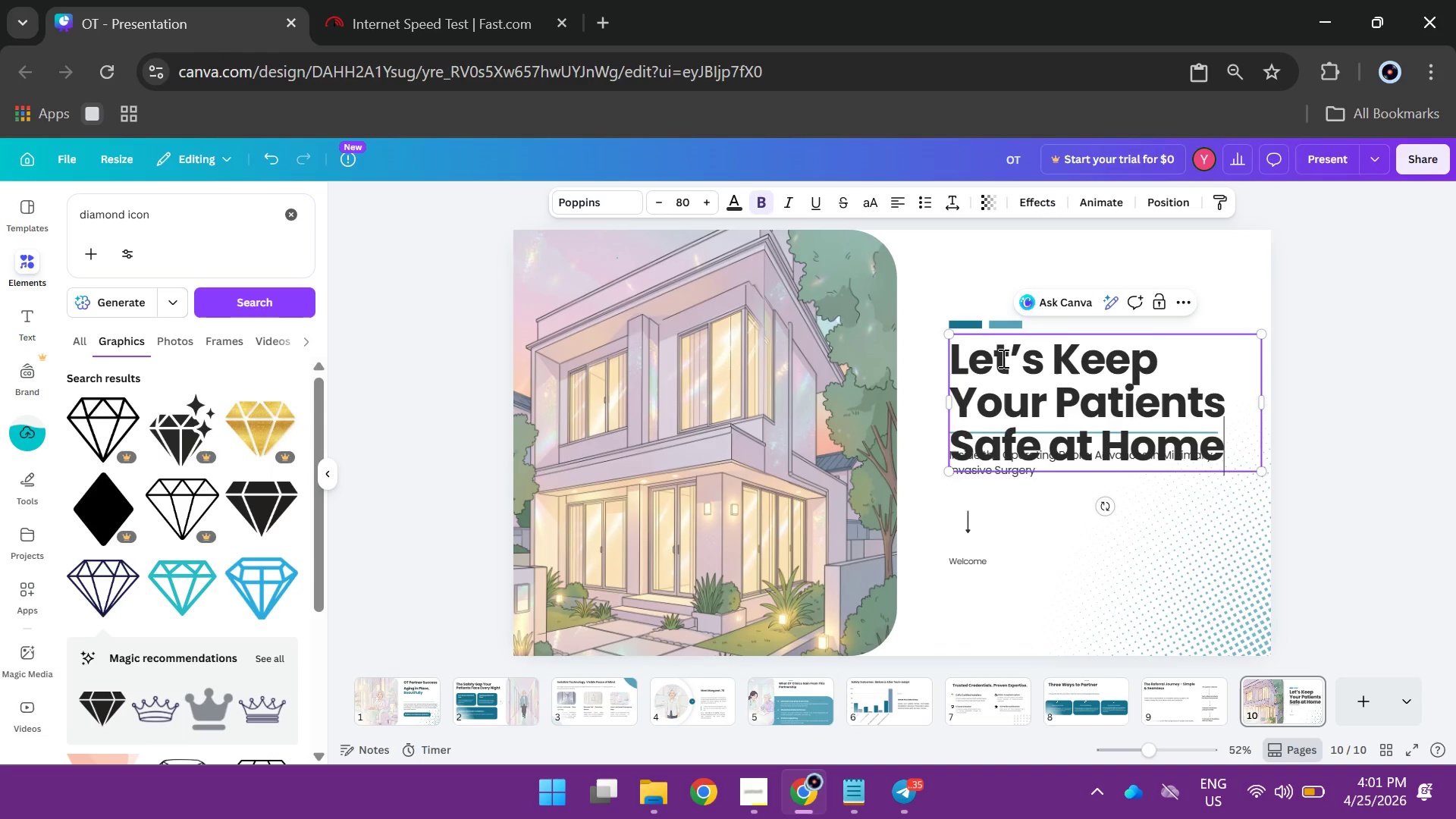 
left_click([935, 273])
 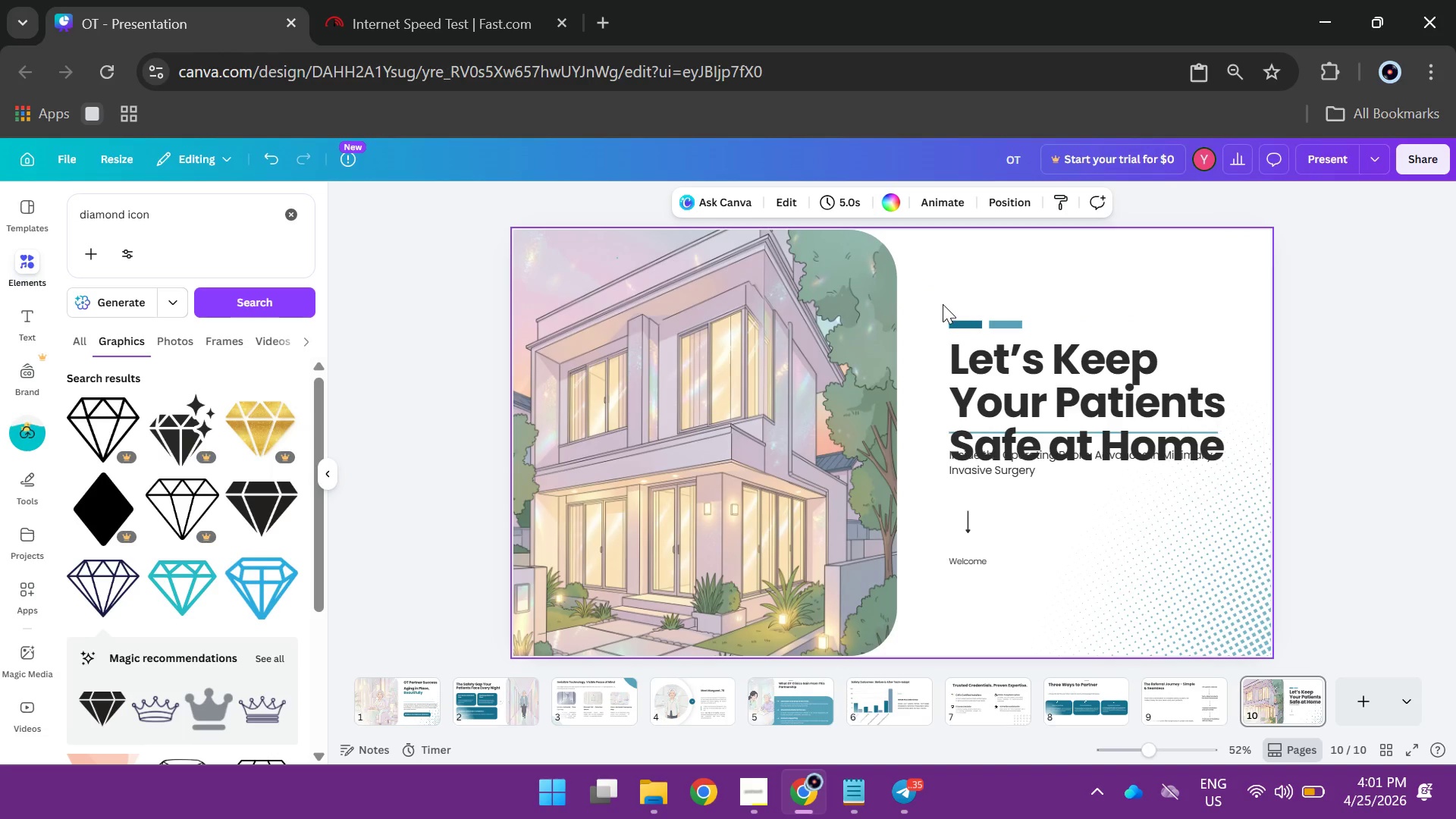 
left_click_drag(start_coordinate=[943, 299], to_coordinate=[1018, 327])
 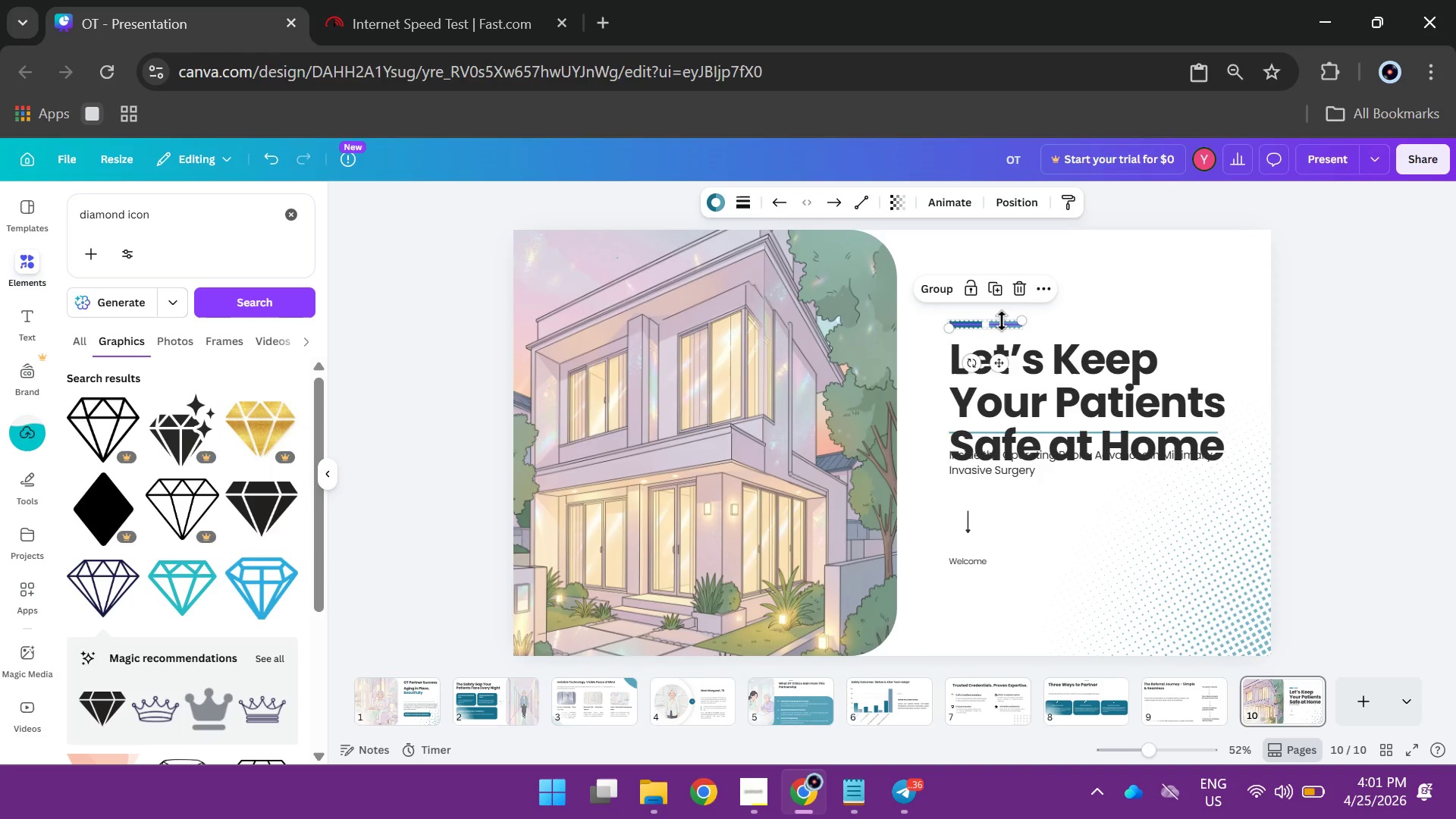 
wait(6.23)
 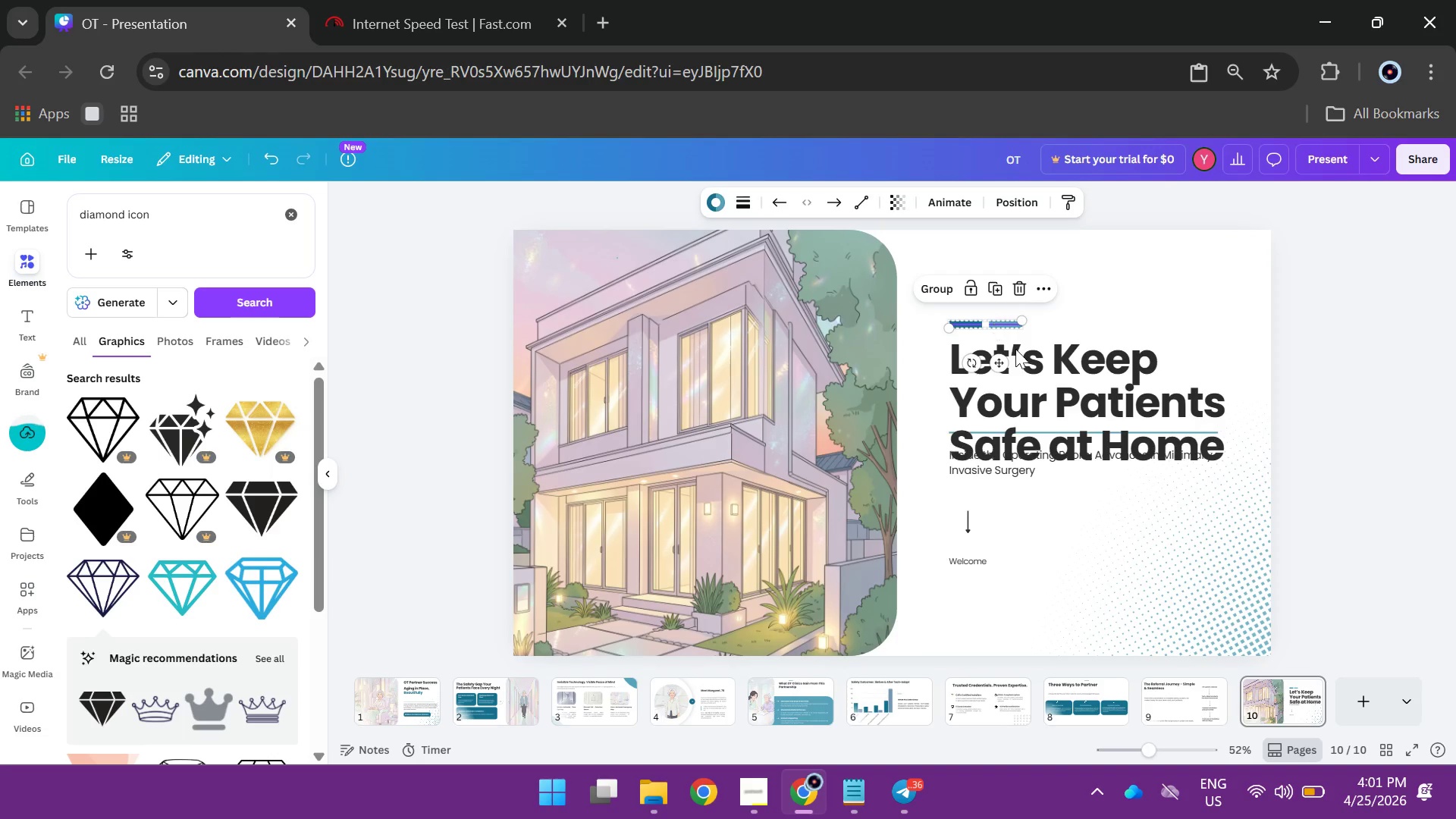 
hold_key(key=ArrowUp, duration=1.51)
 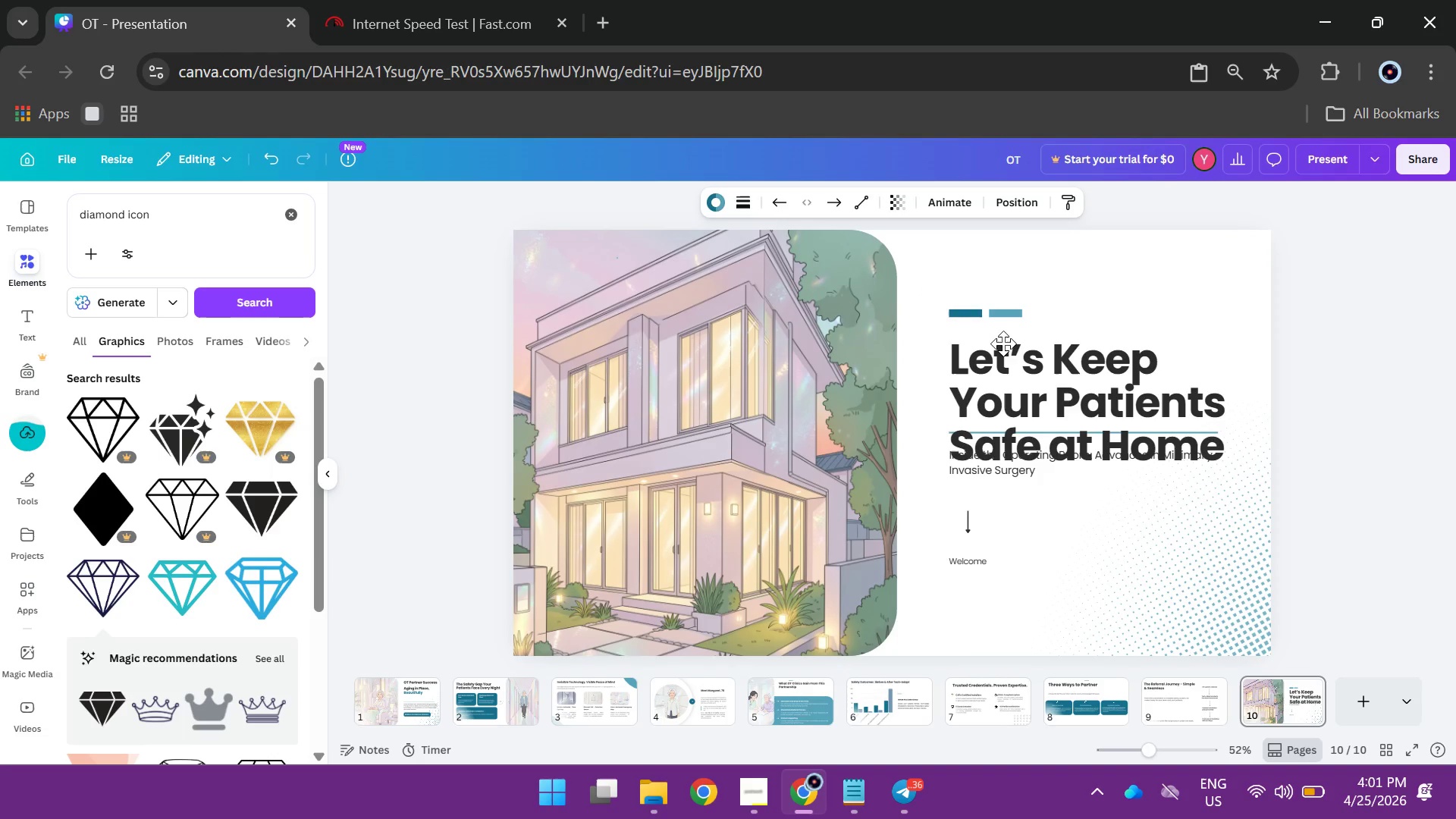 
hold_key(key=ArrowUp, duration=1.5)
 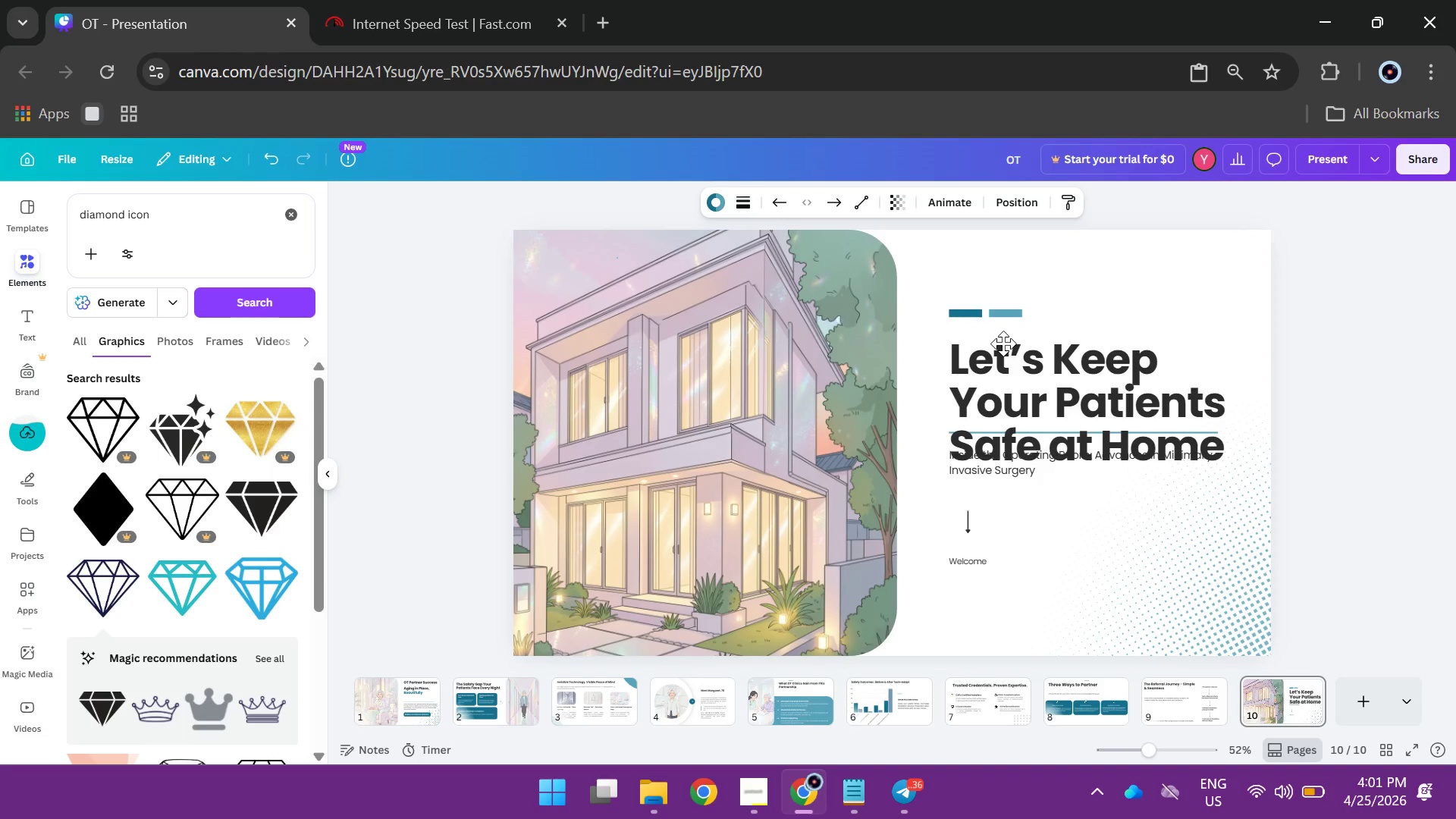 
hold_key(key=ArrowUp, duration=0.58)
 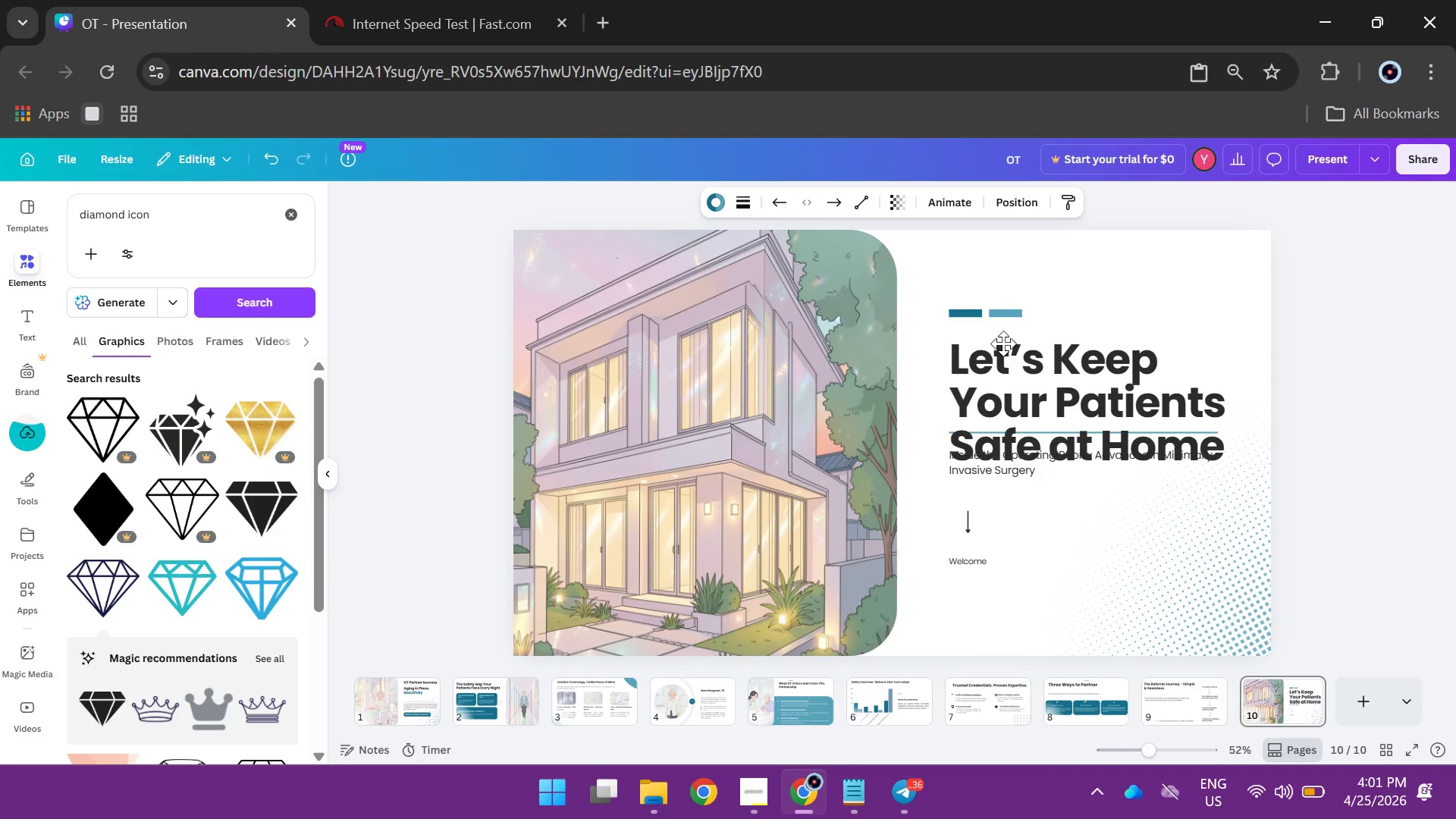 
key(ArrowUp)
 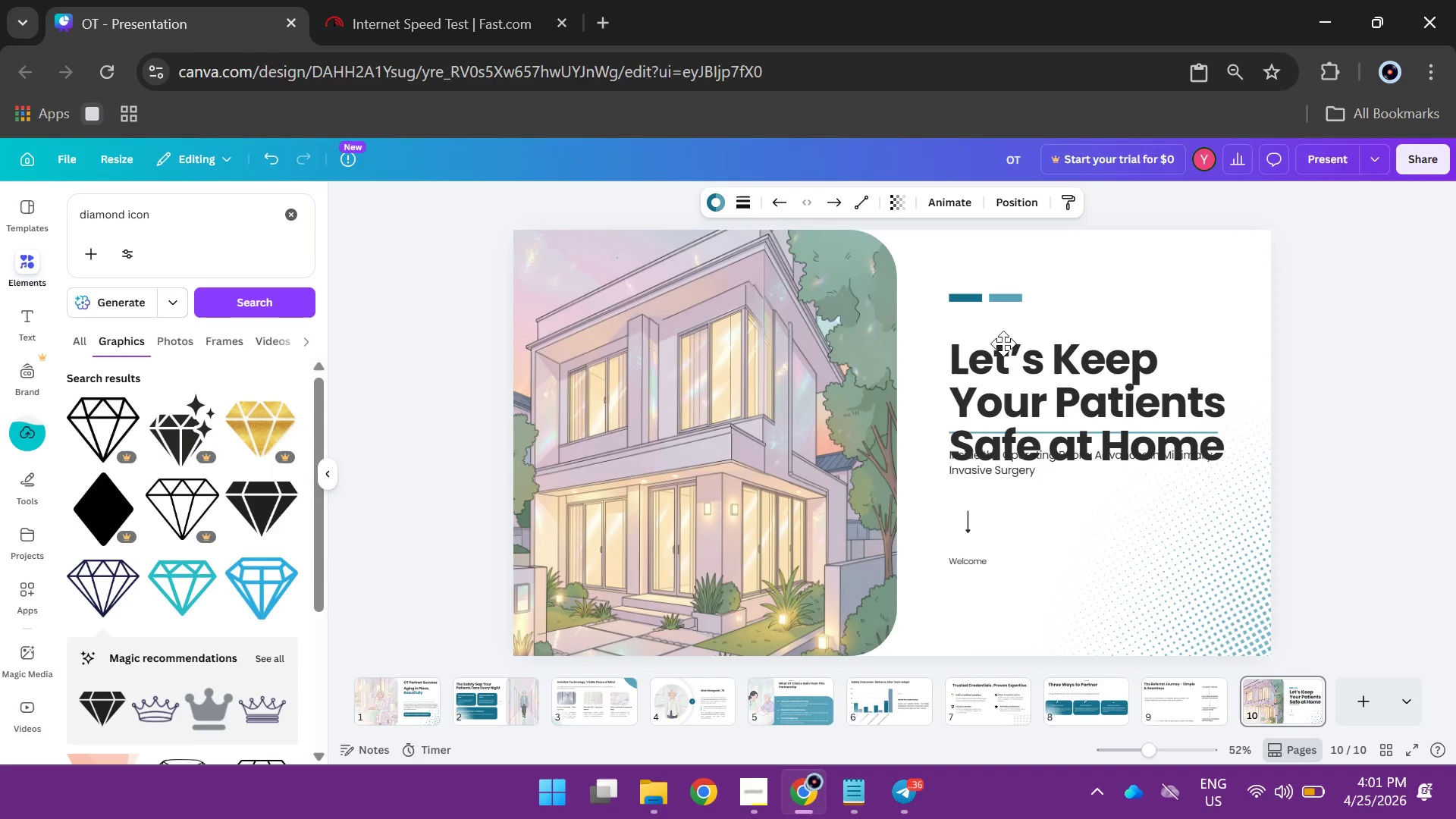 
key(ArrowUp)
 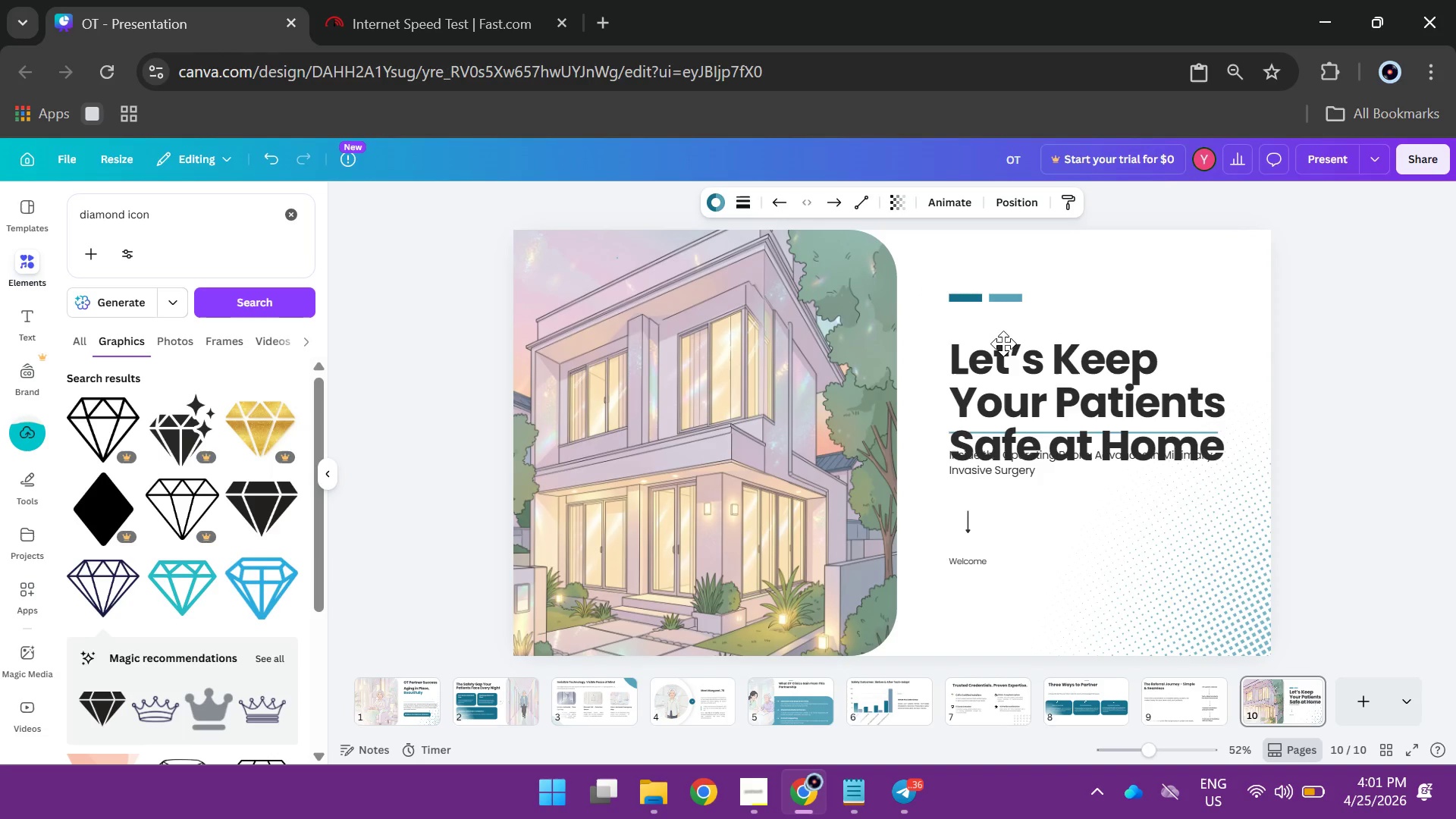 
key(ArrowUp)
 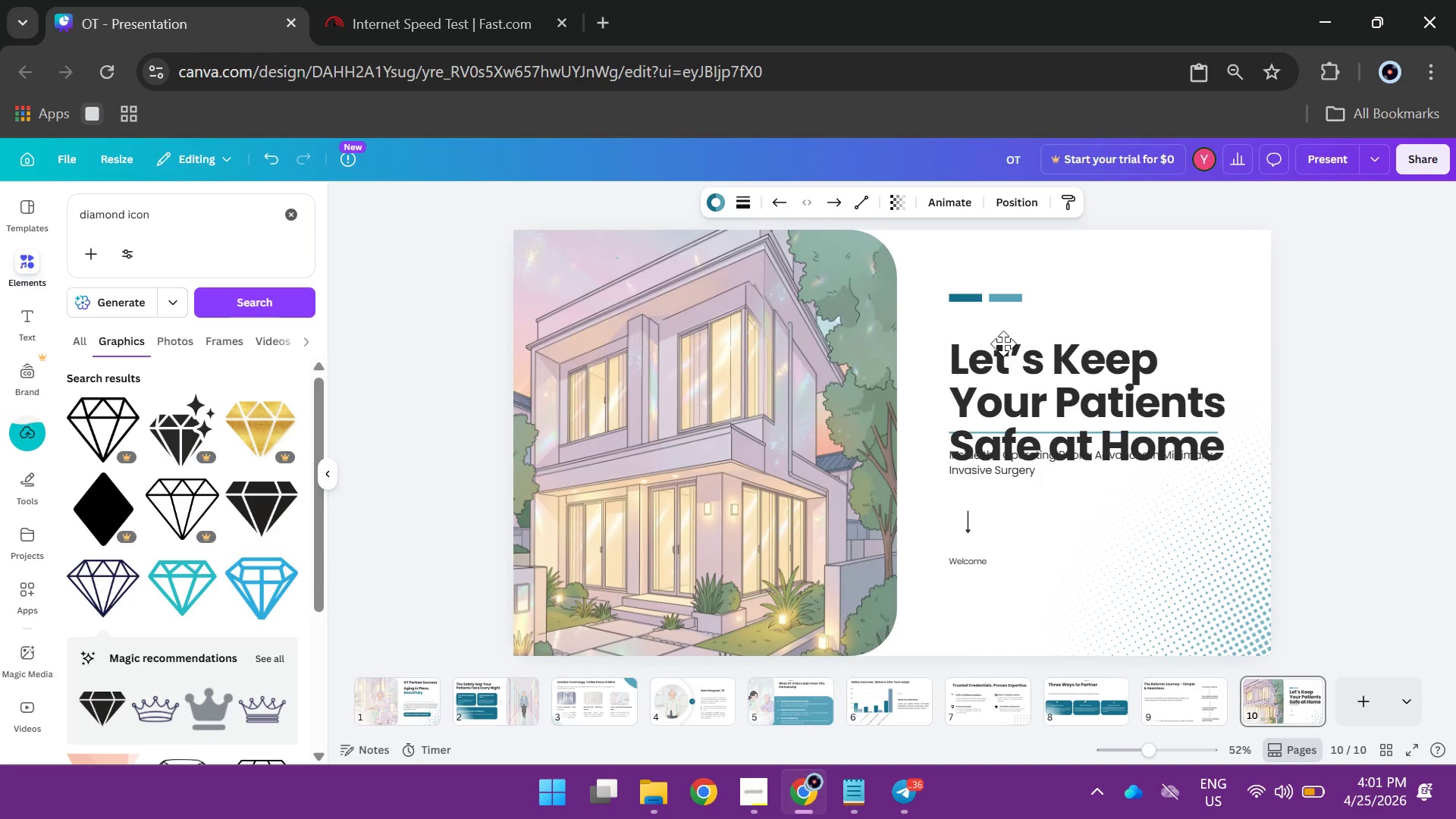 
key(ArrowUp)
 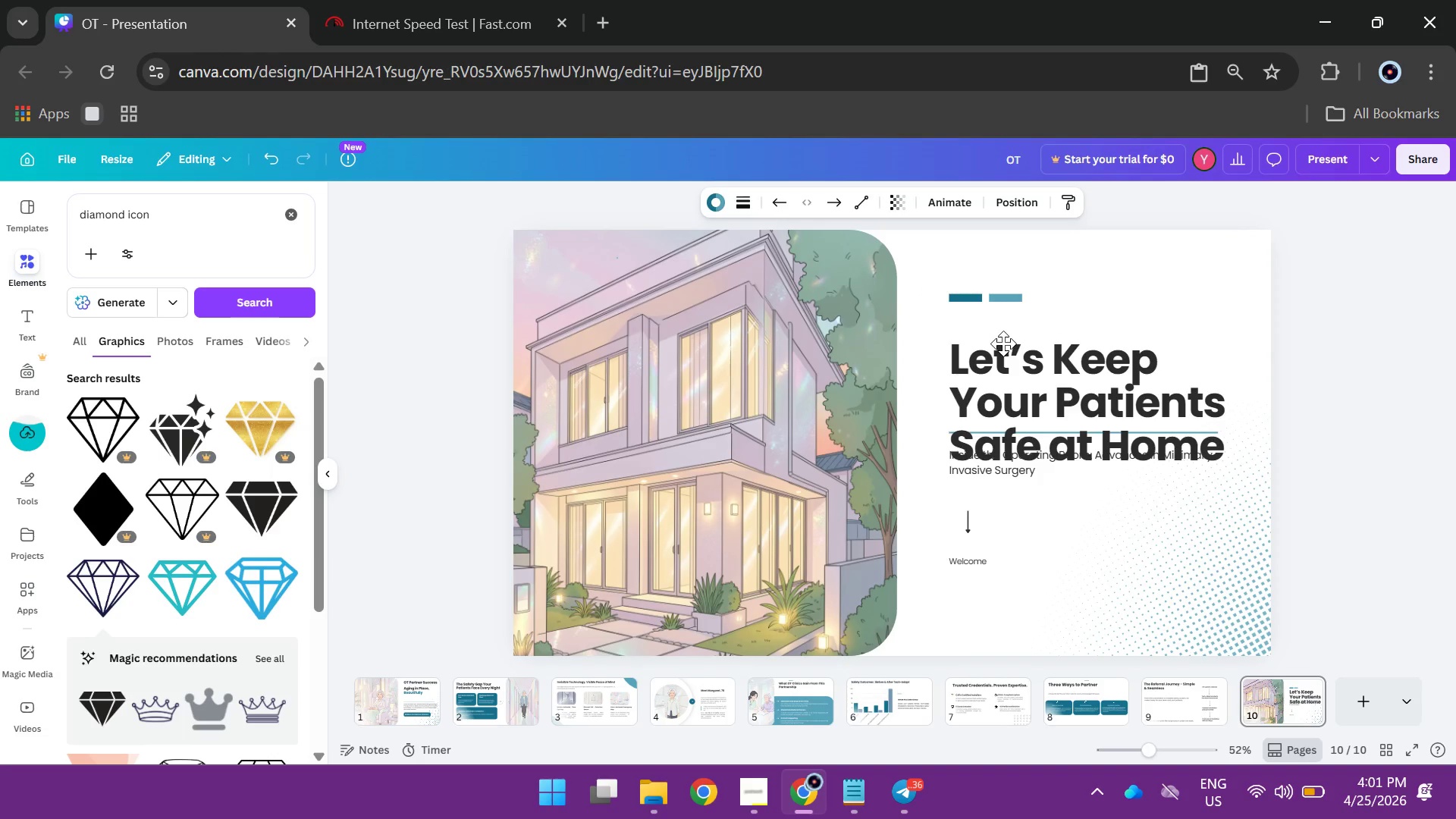 
key(ArrowUp)
 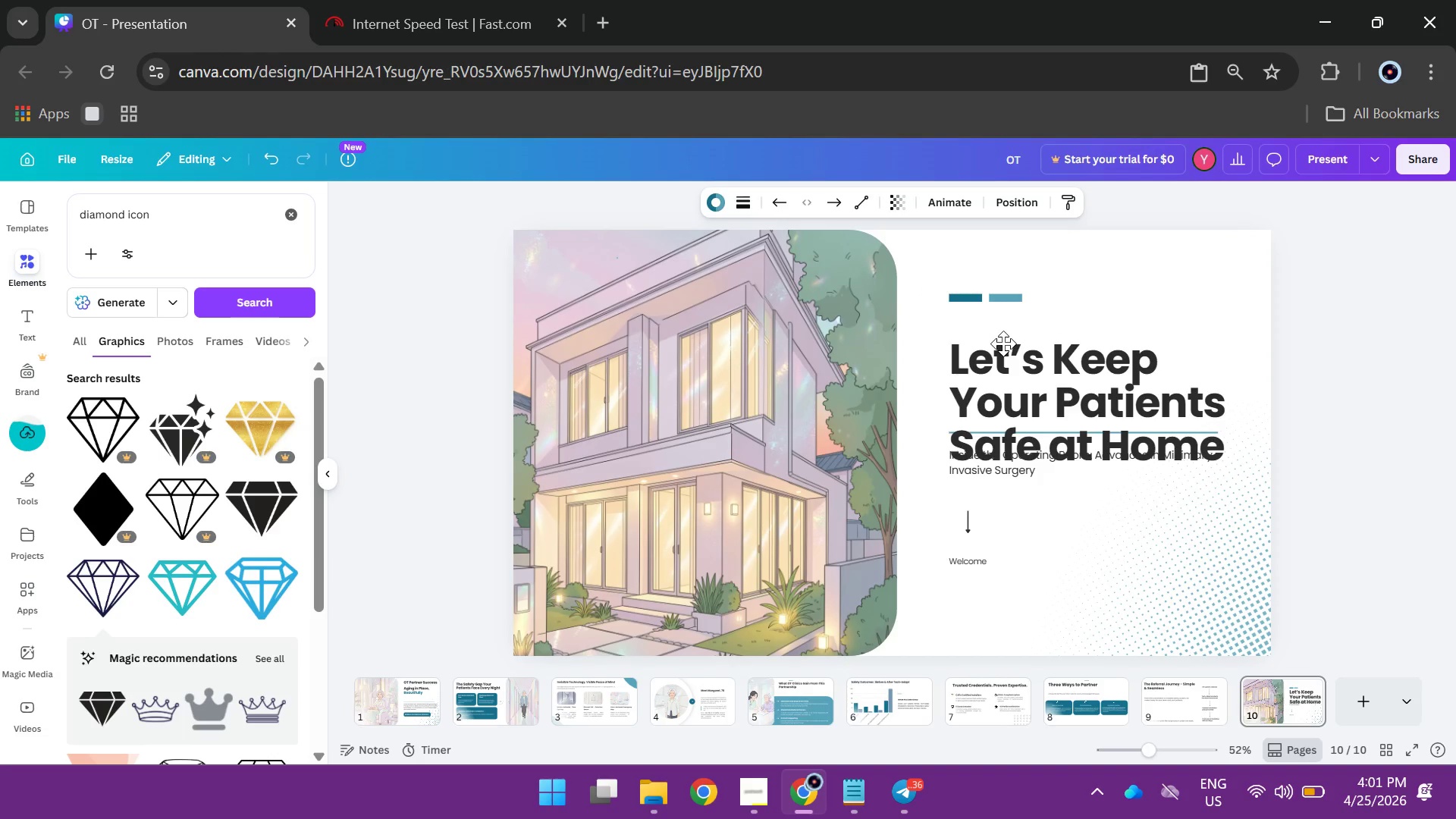 
key(ArrowUp)
 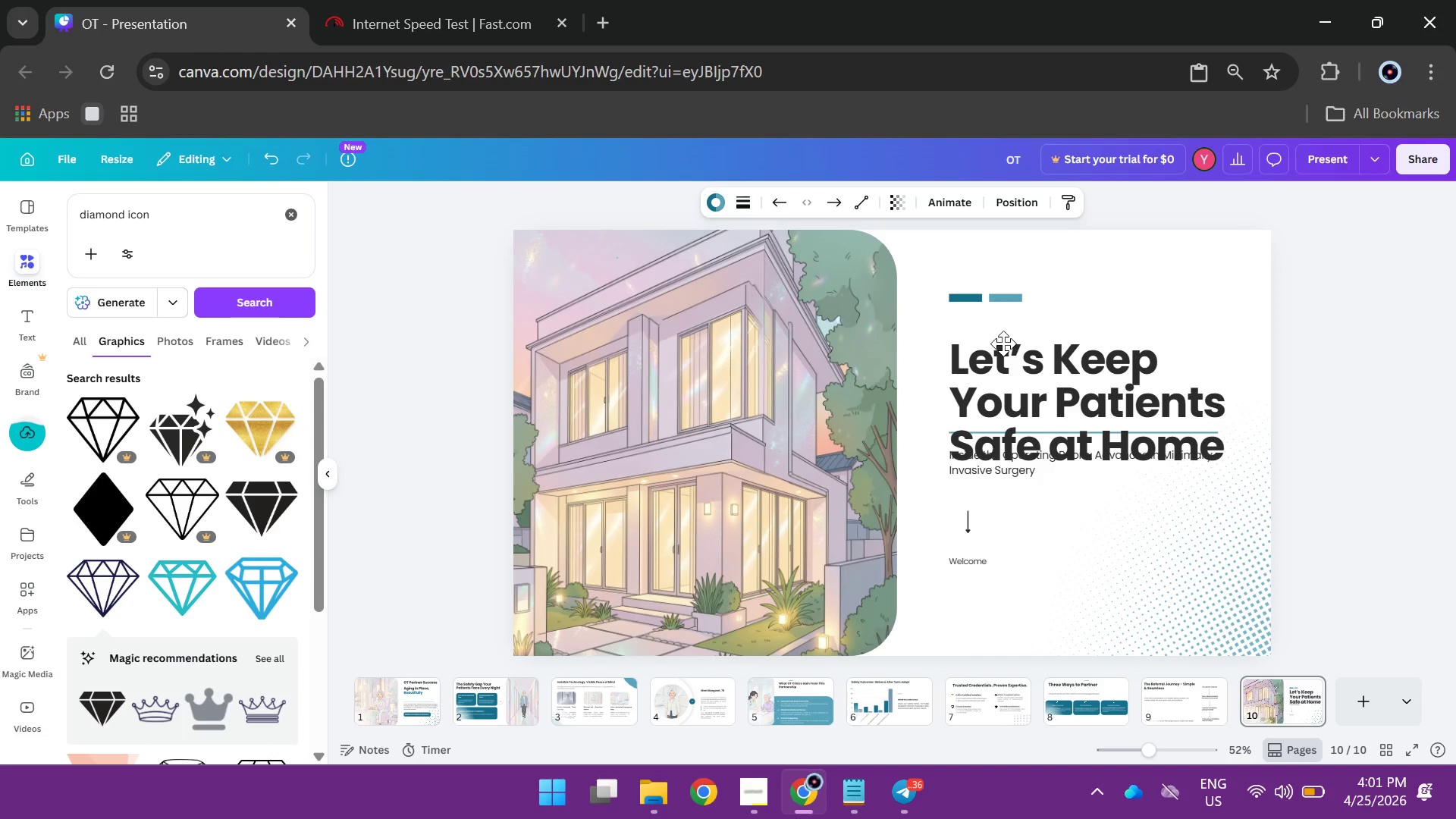 
key(ArrowUp)
 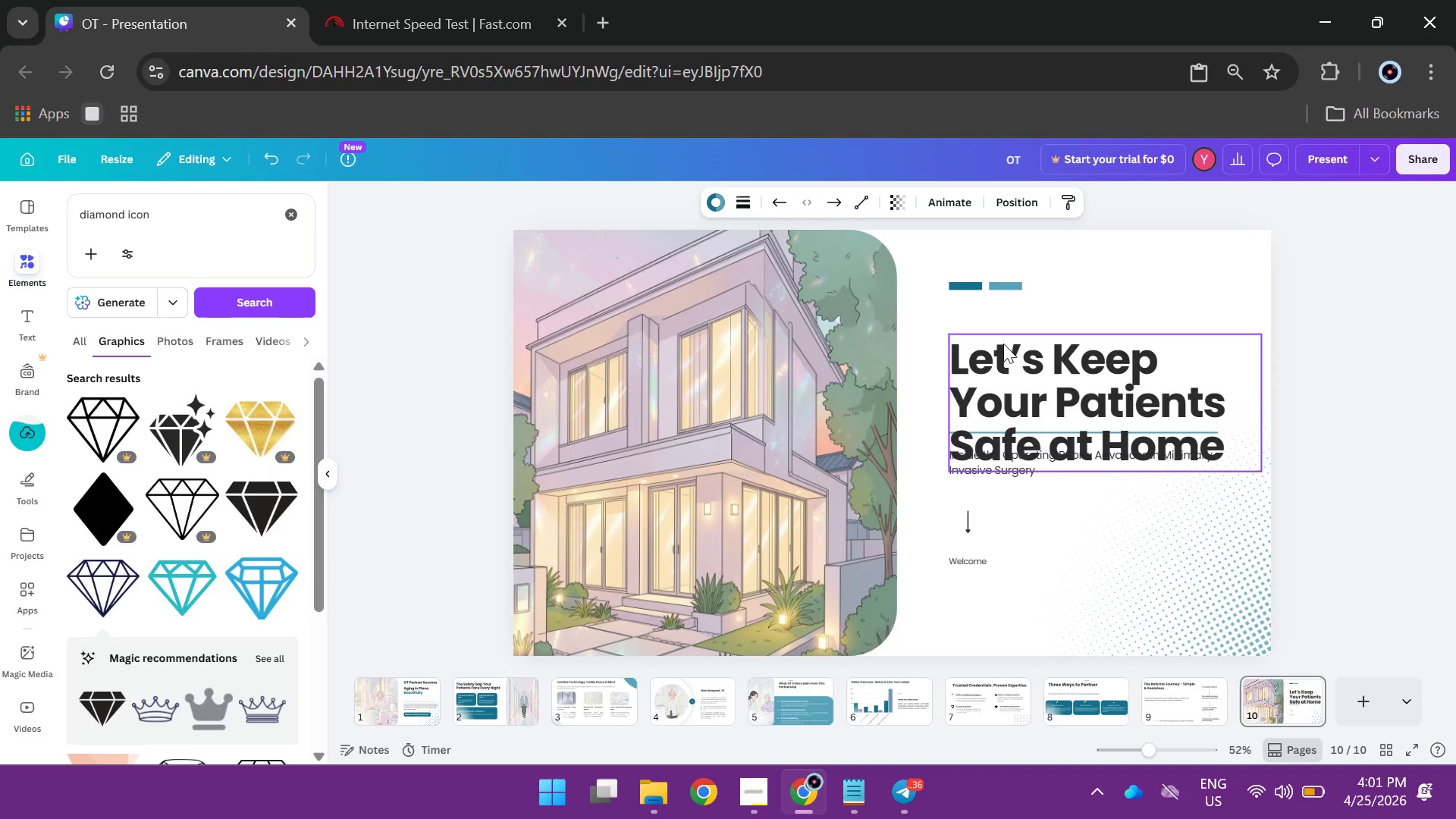 
key(ArrowUp)
 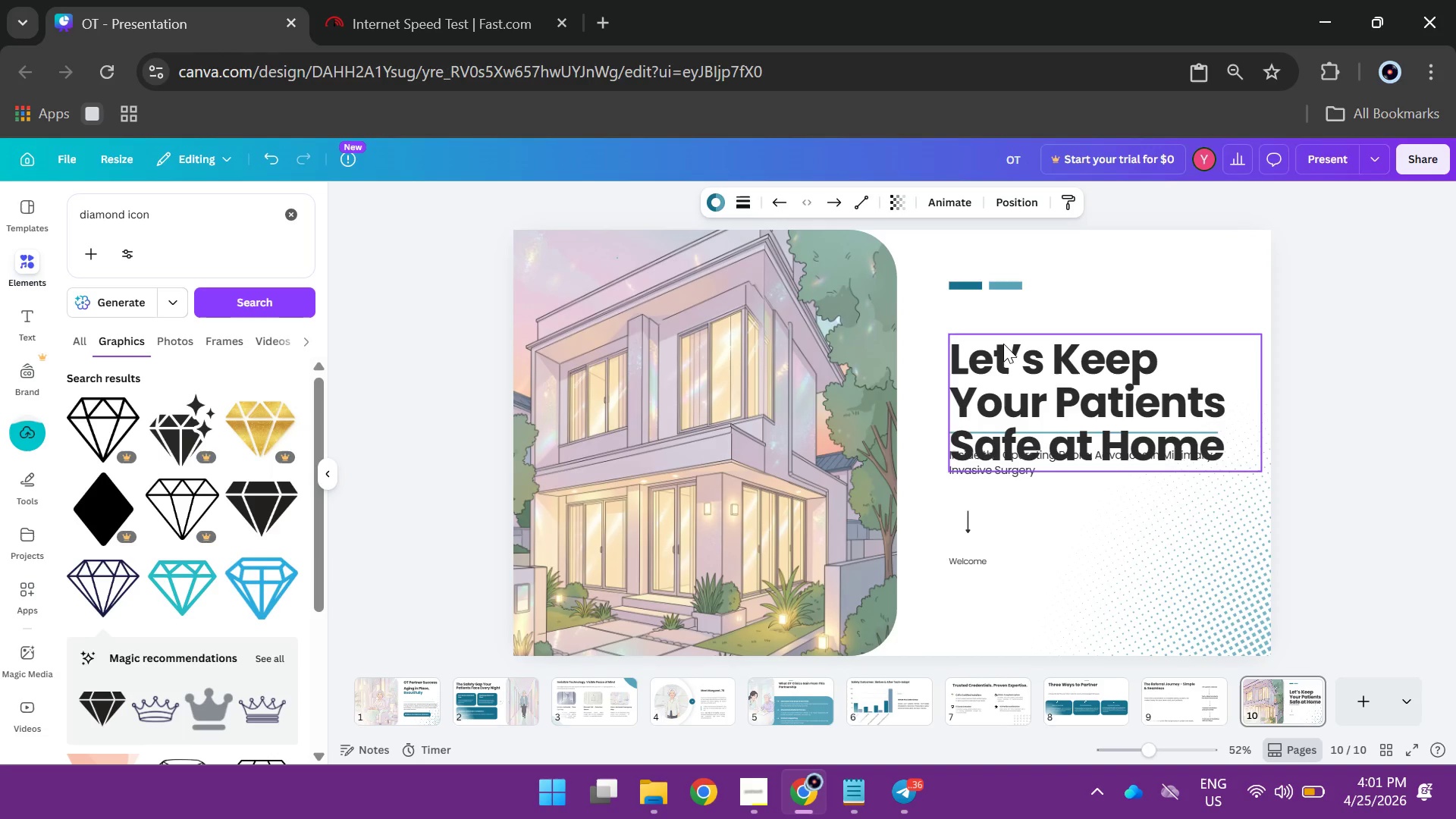 
key(ArrowUp)
 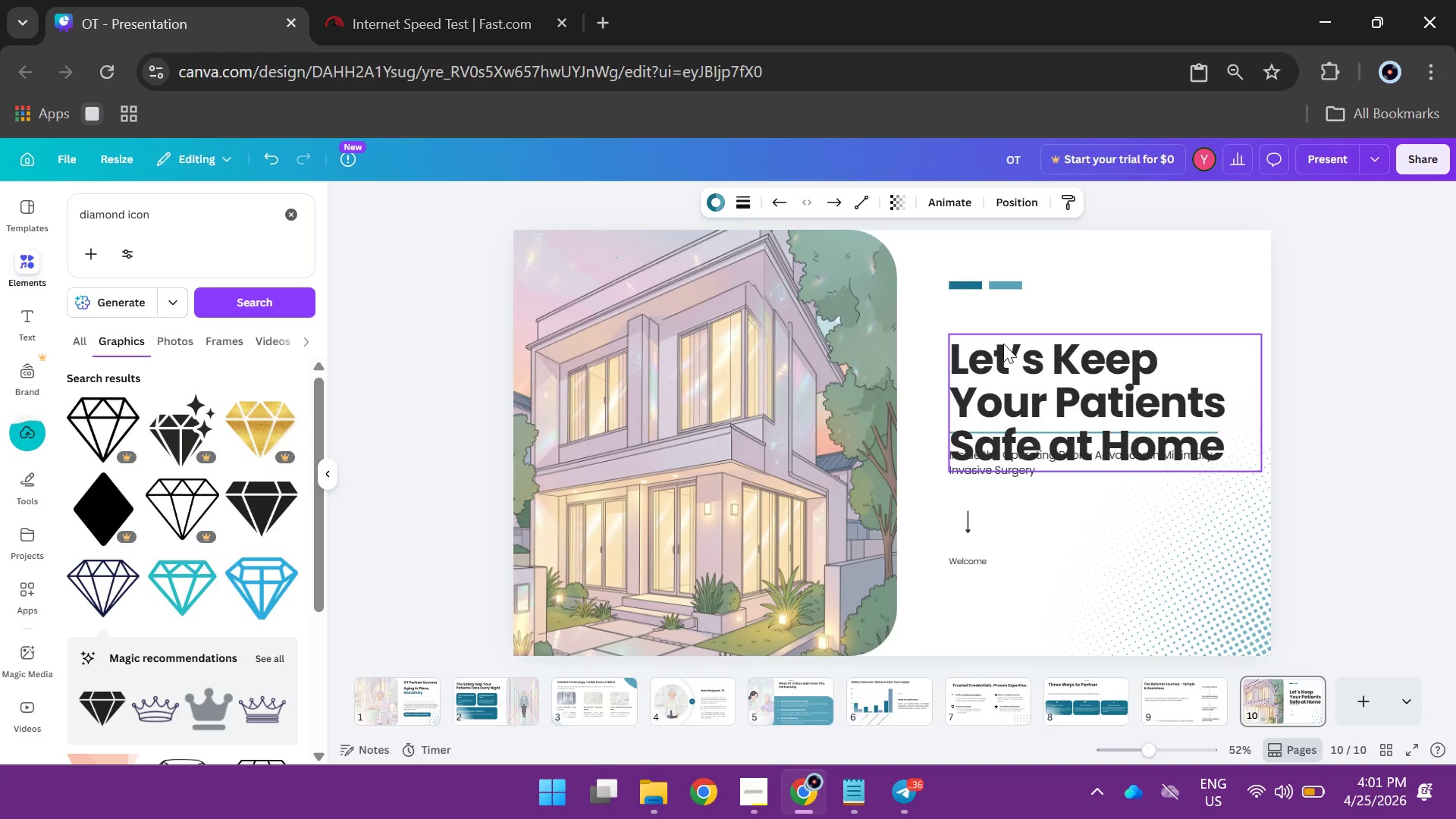 
key(ArrowUp)
 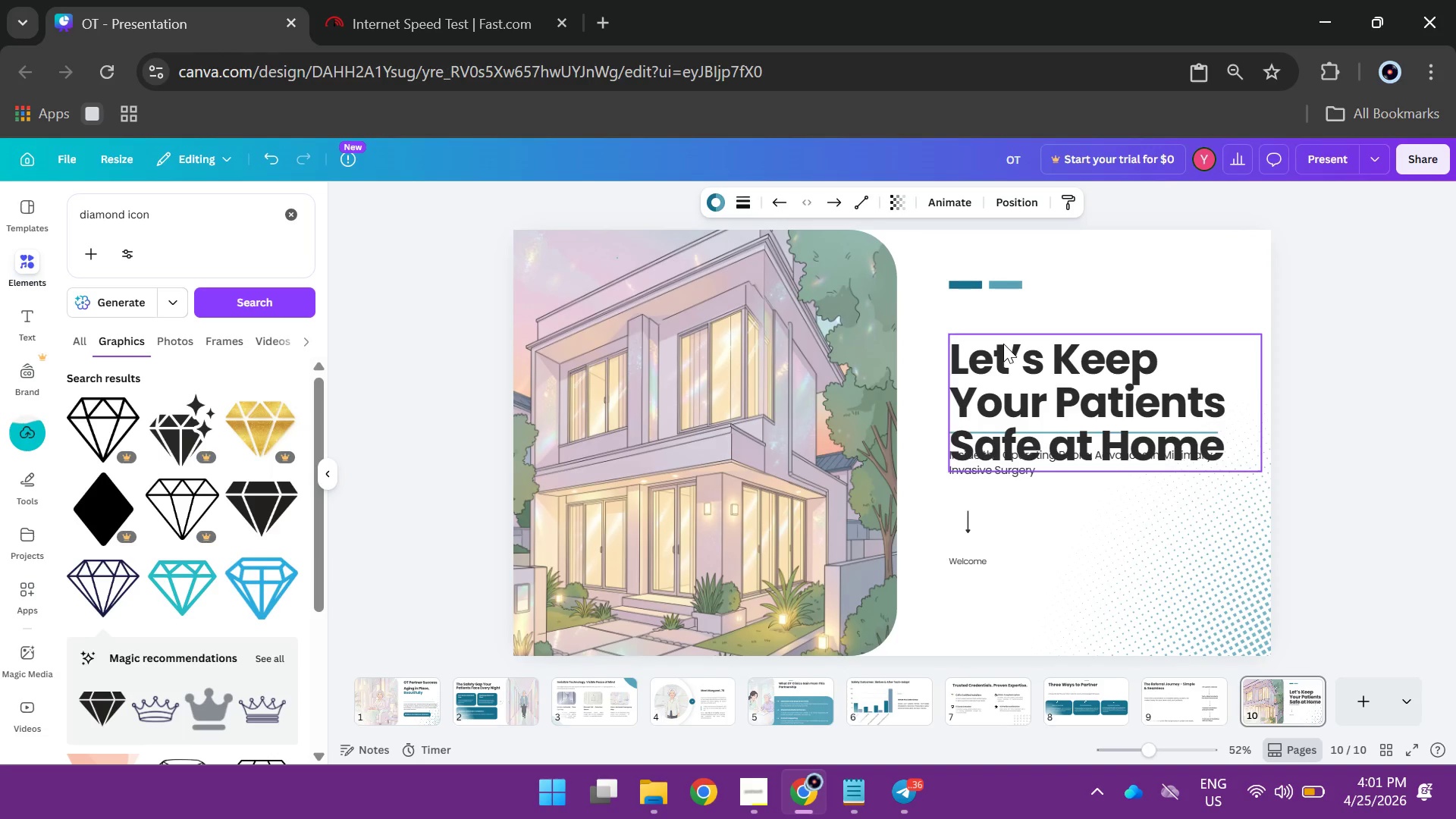 
key(ArrowUp)
 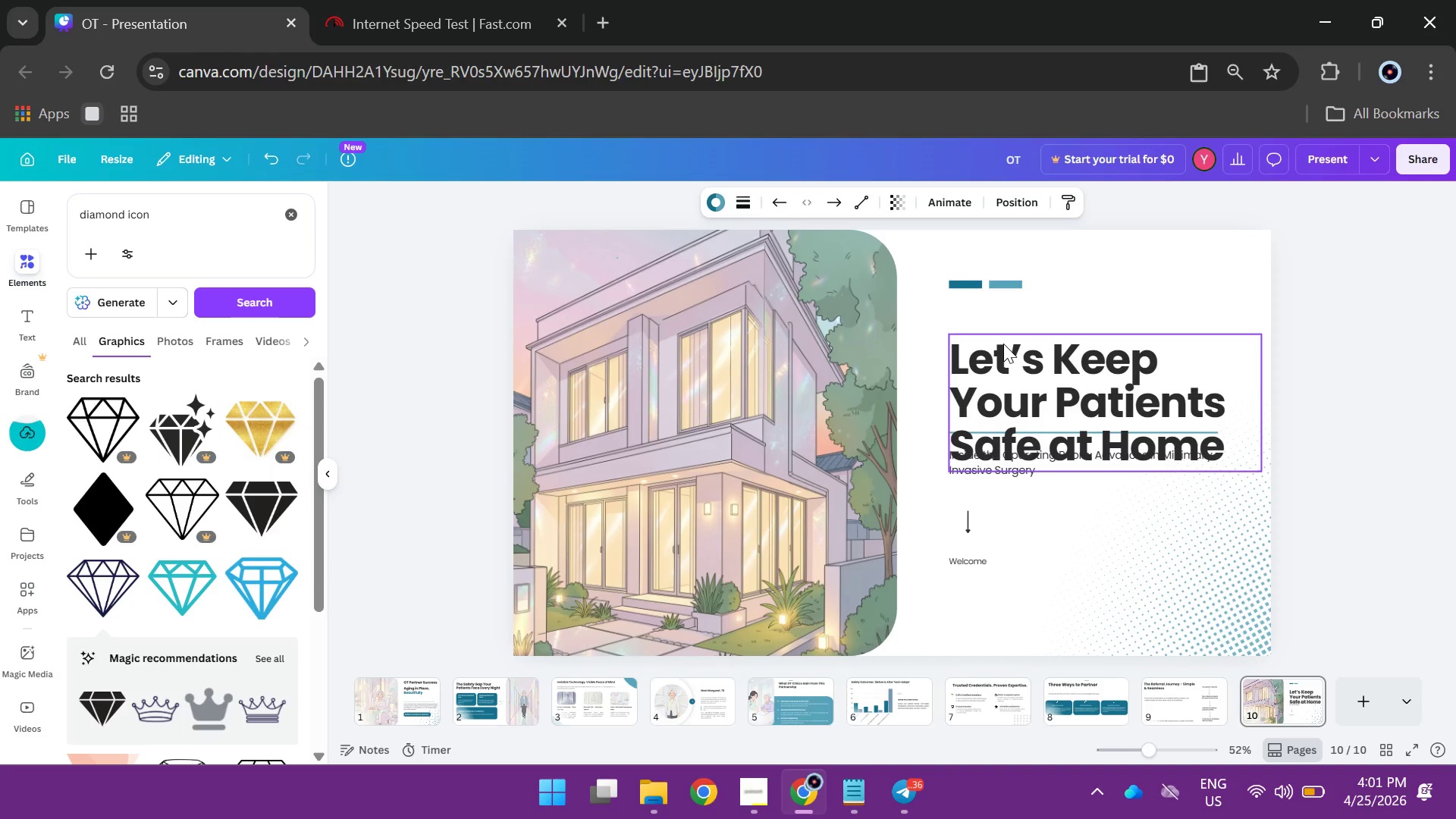 
key(ArrowUp)
 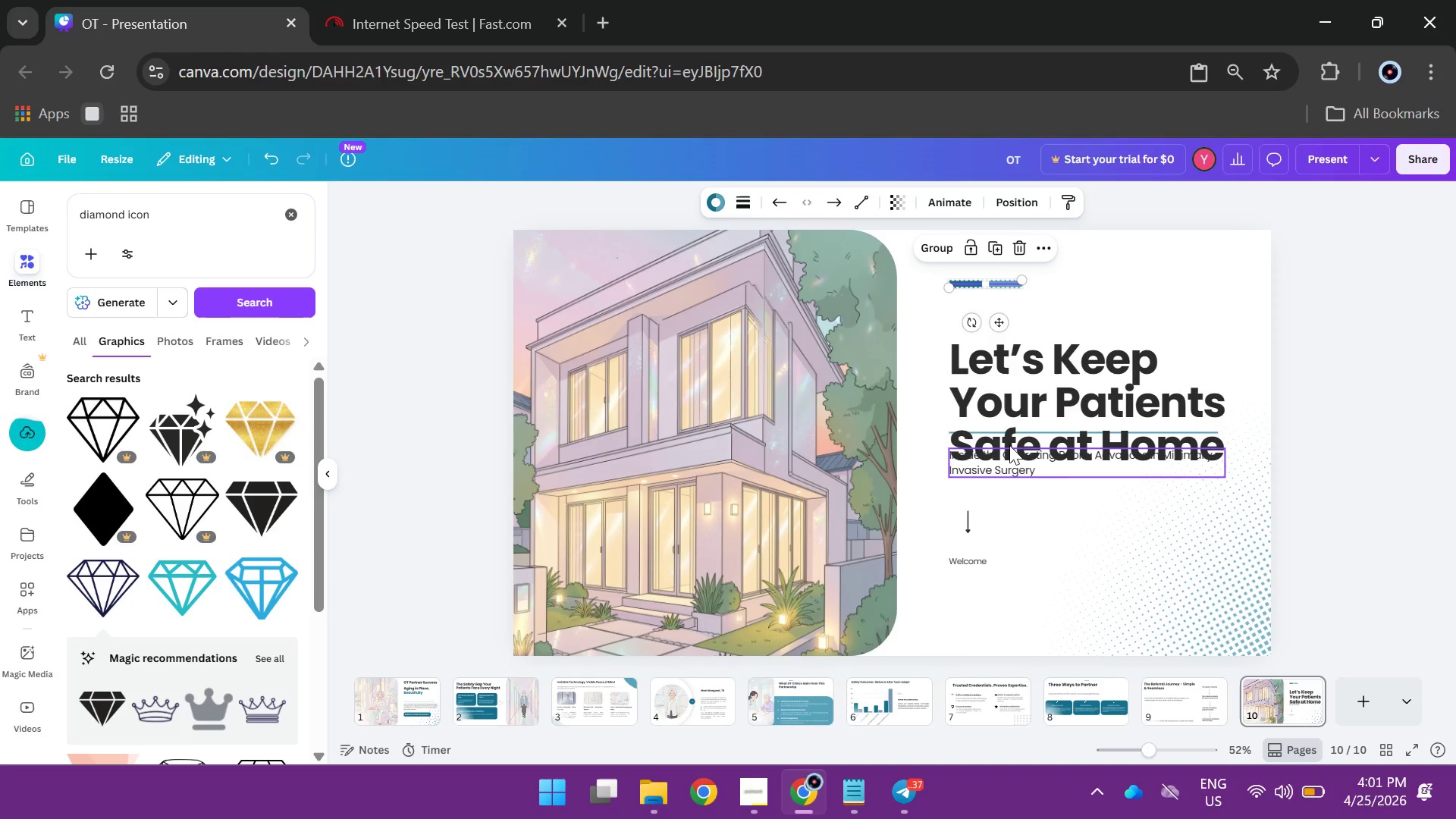 
left_click([1369, 324])
 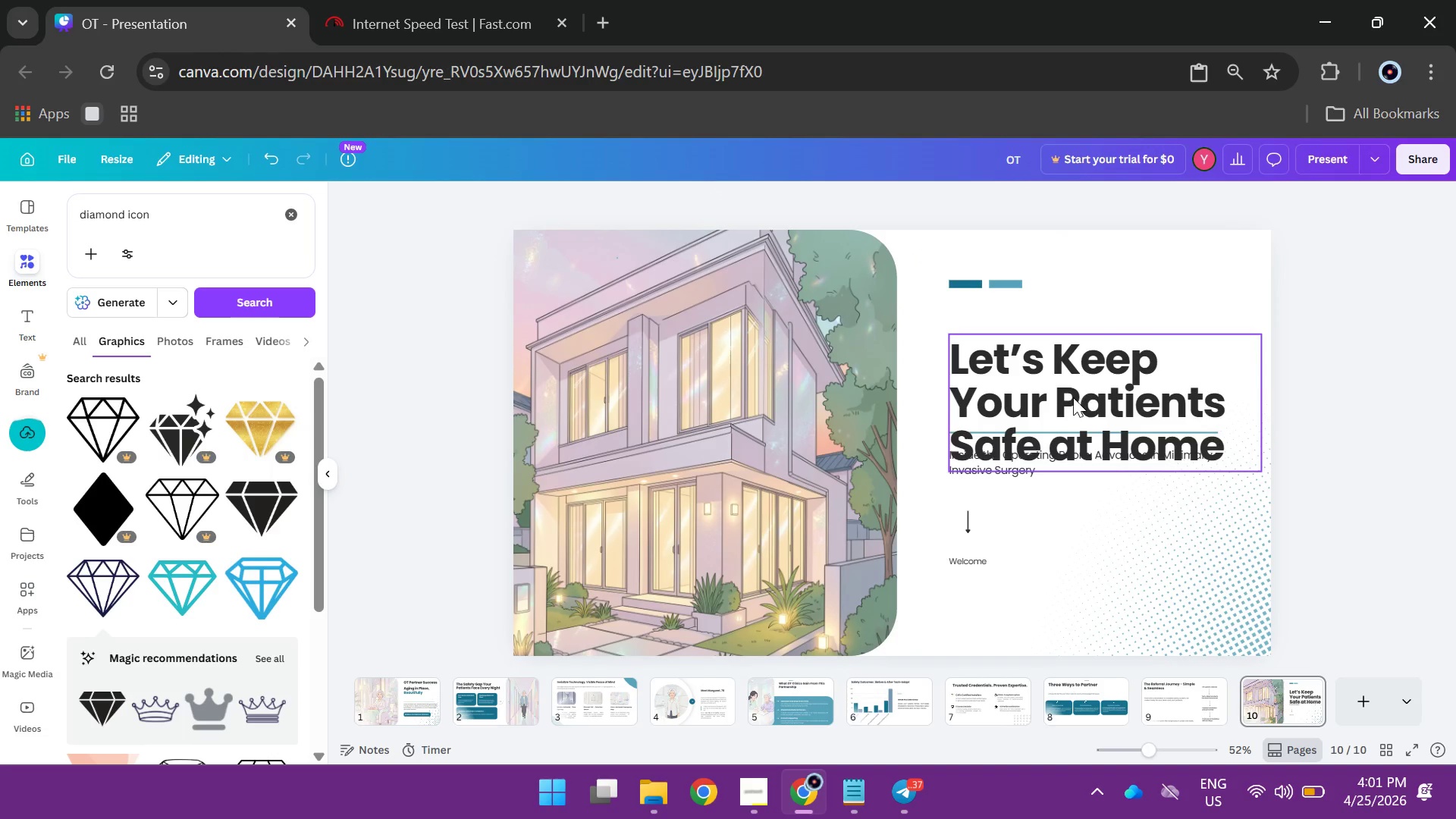 
left_click_drag(start_coordinate=[1072, 397], to_coordinate=[1068, 362])
 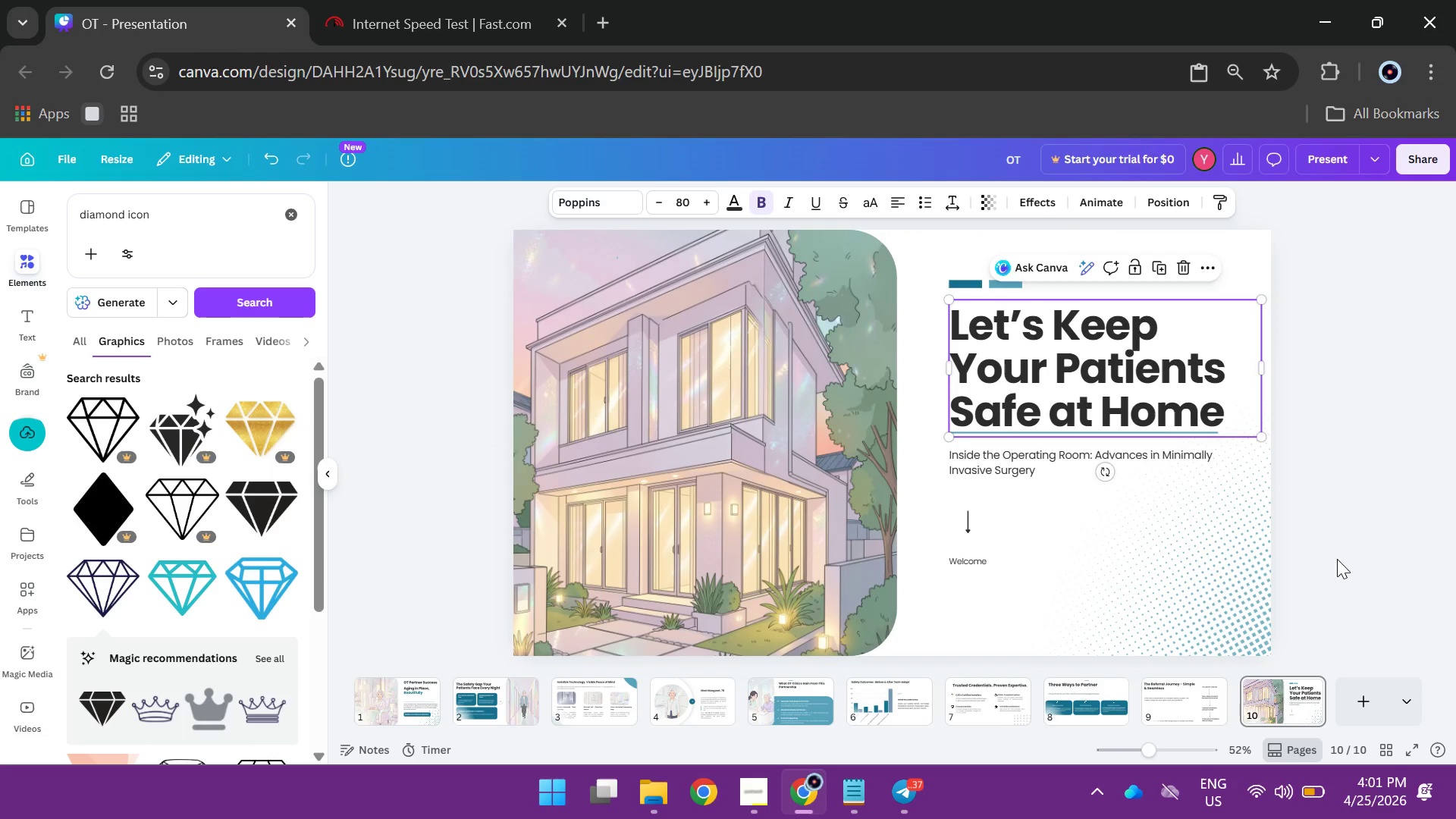 
left_click([1368, 554])
 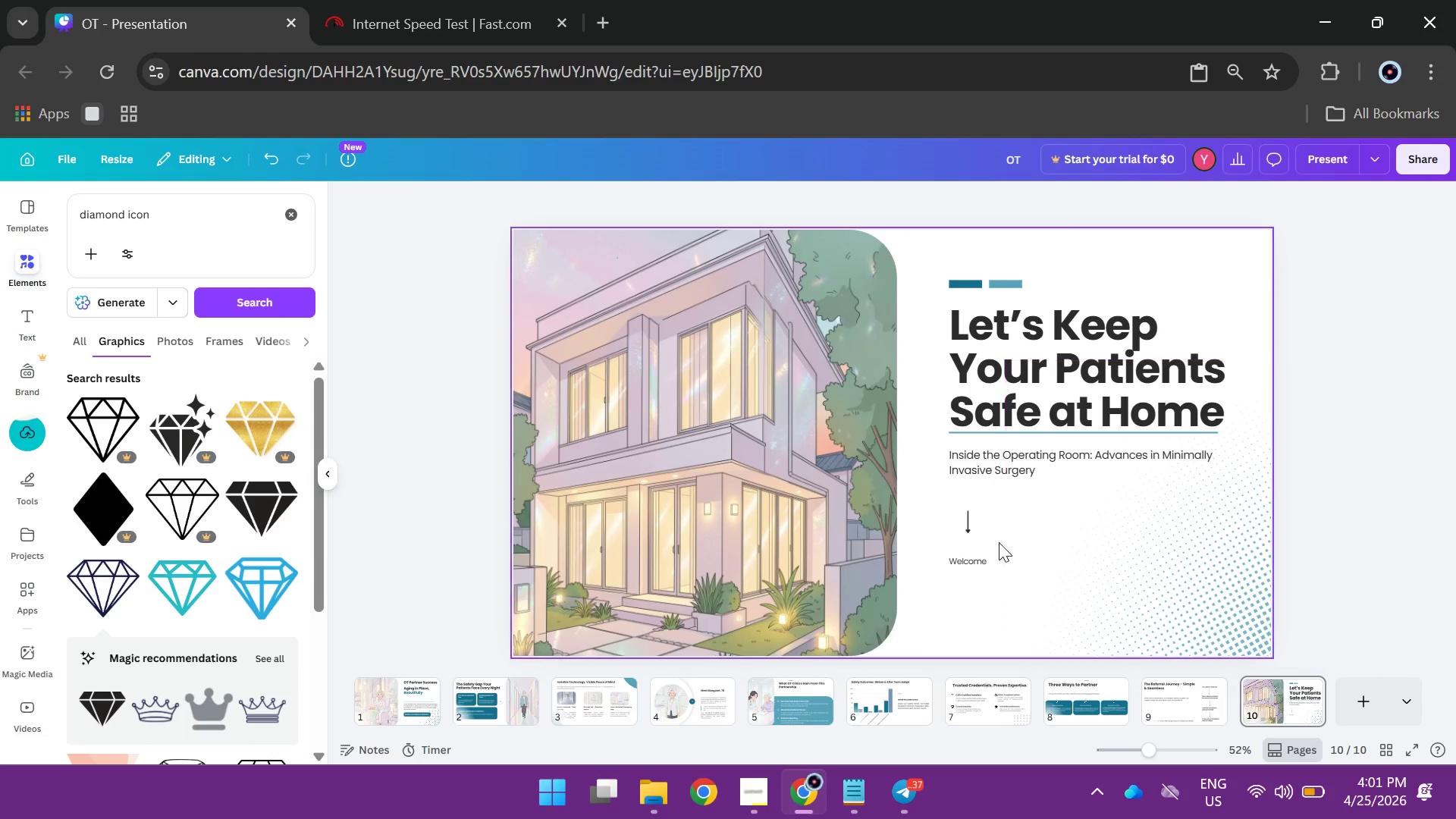 
left_click_drag(start_coordinate=[943, 497], to_coordinate=[997, 578])
 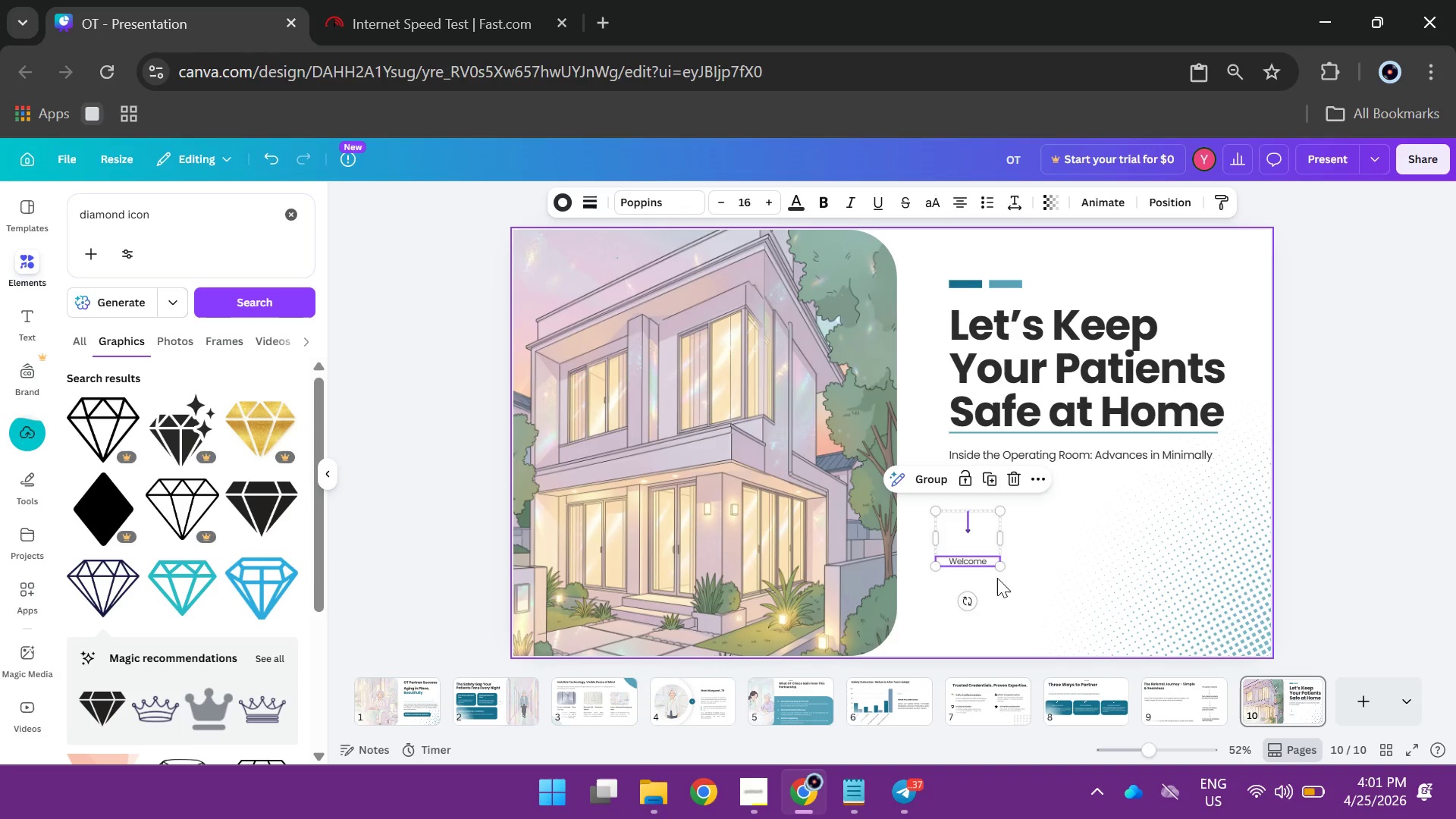 
key(Backspace)
 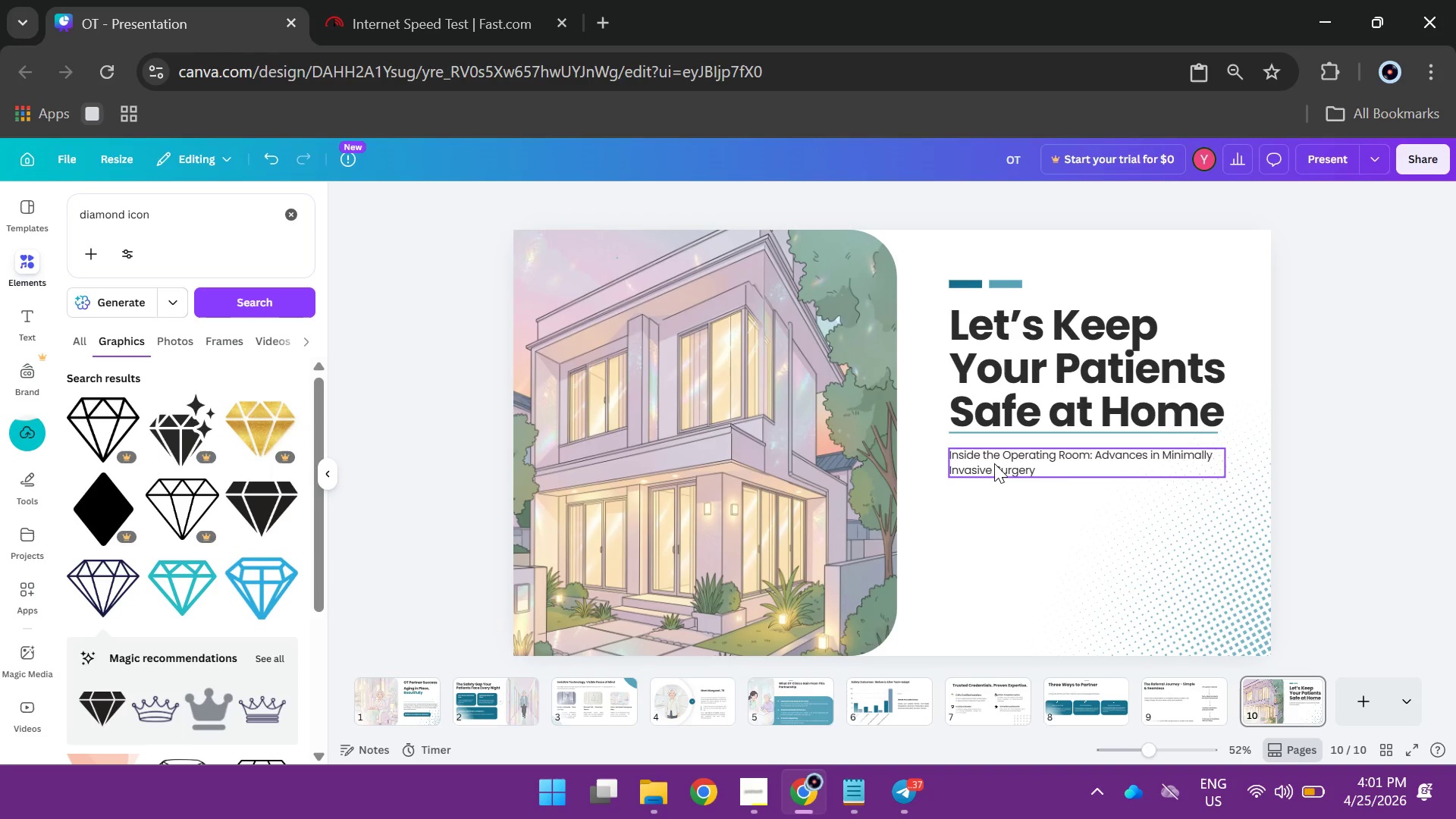 
left_click_drag(start_coordinate=[994, 463], to_coordinate=[993, 482])
 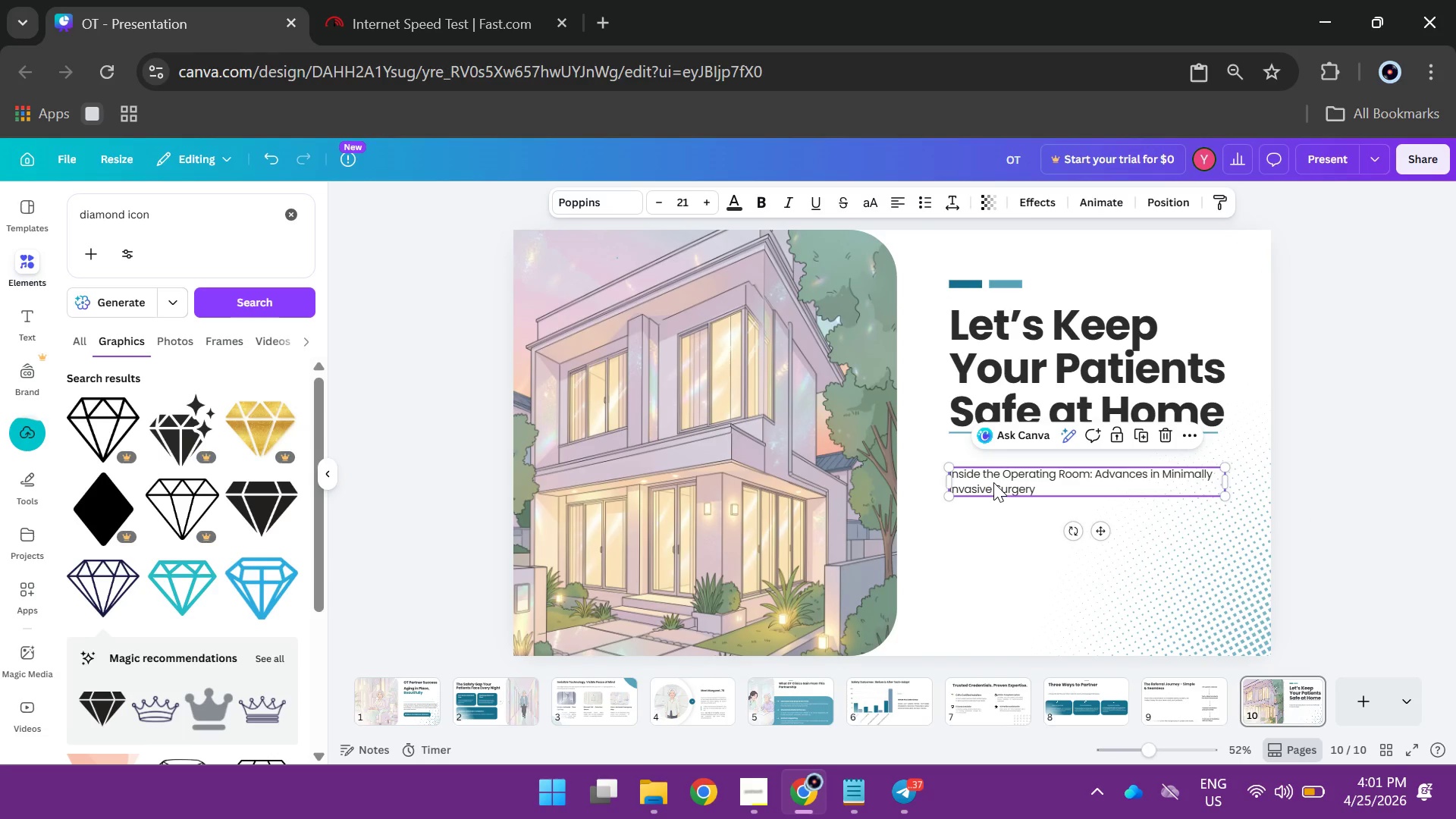 
double_click([993, 482])
 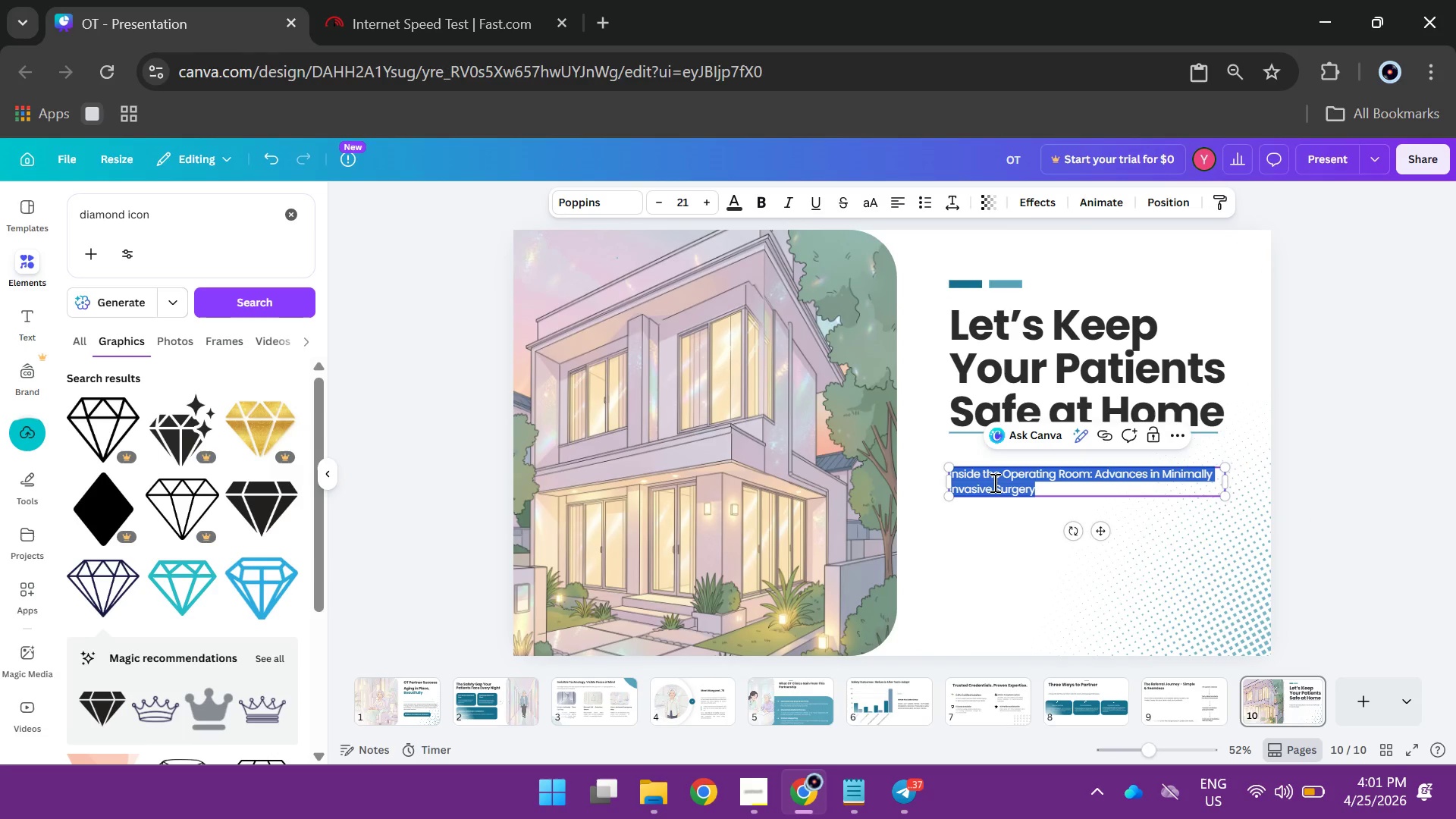 
wait(5.45)
 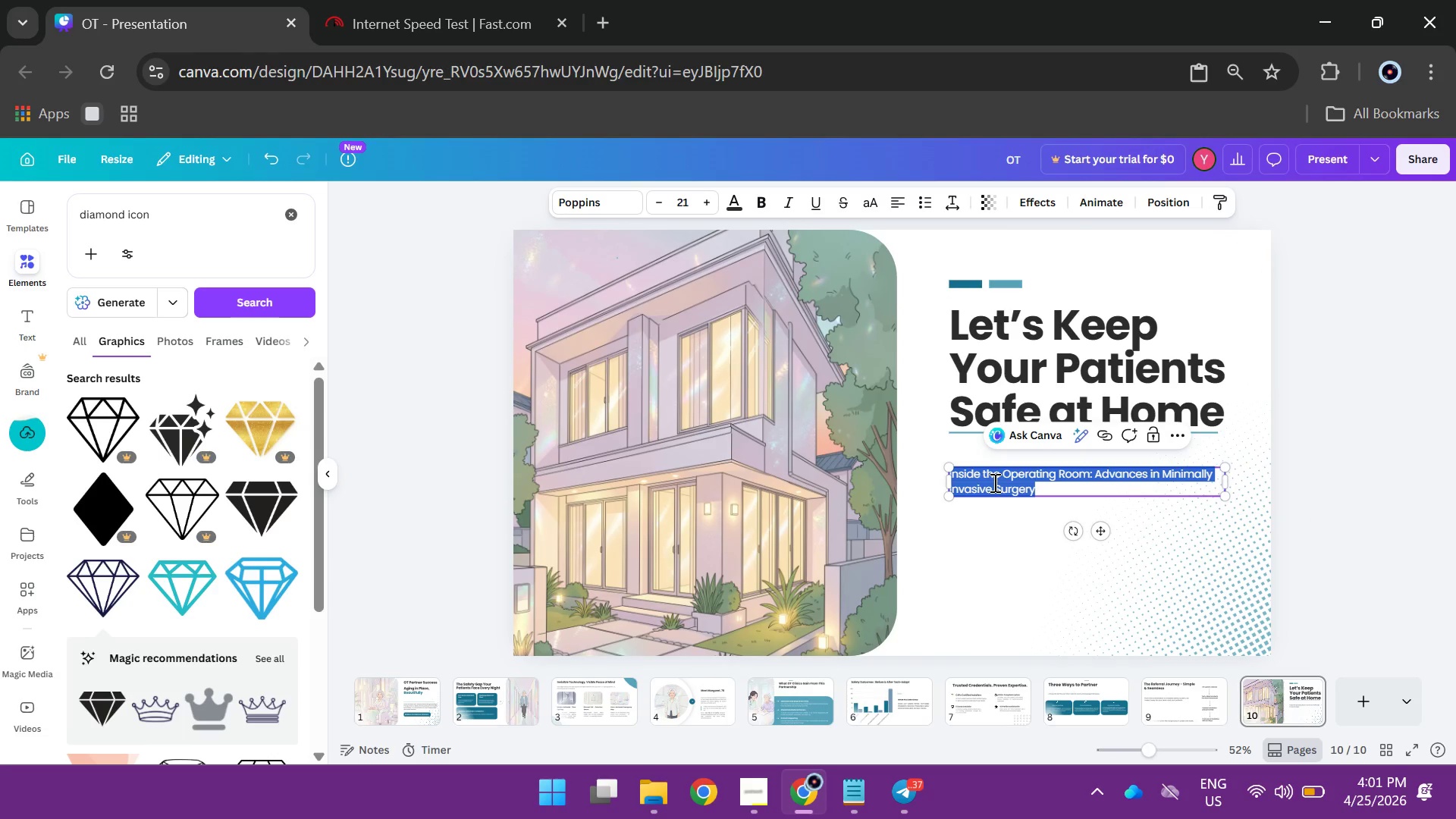 
left_click([760, 202])
 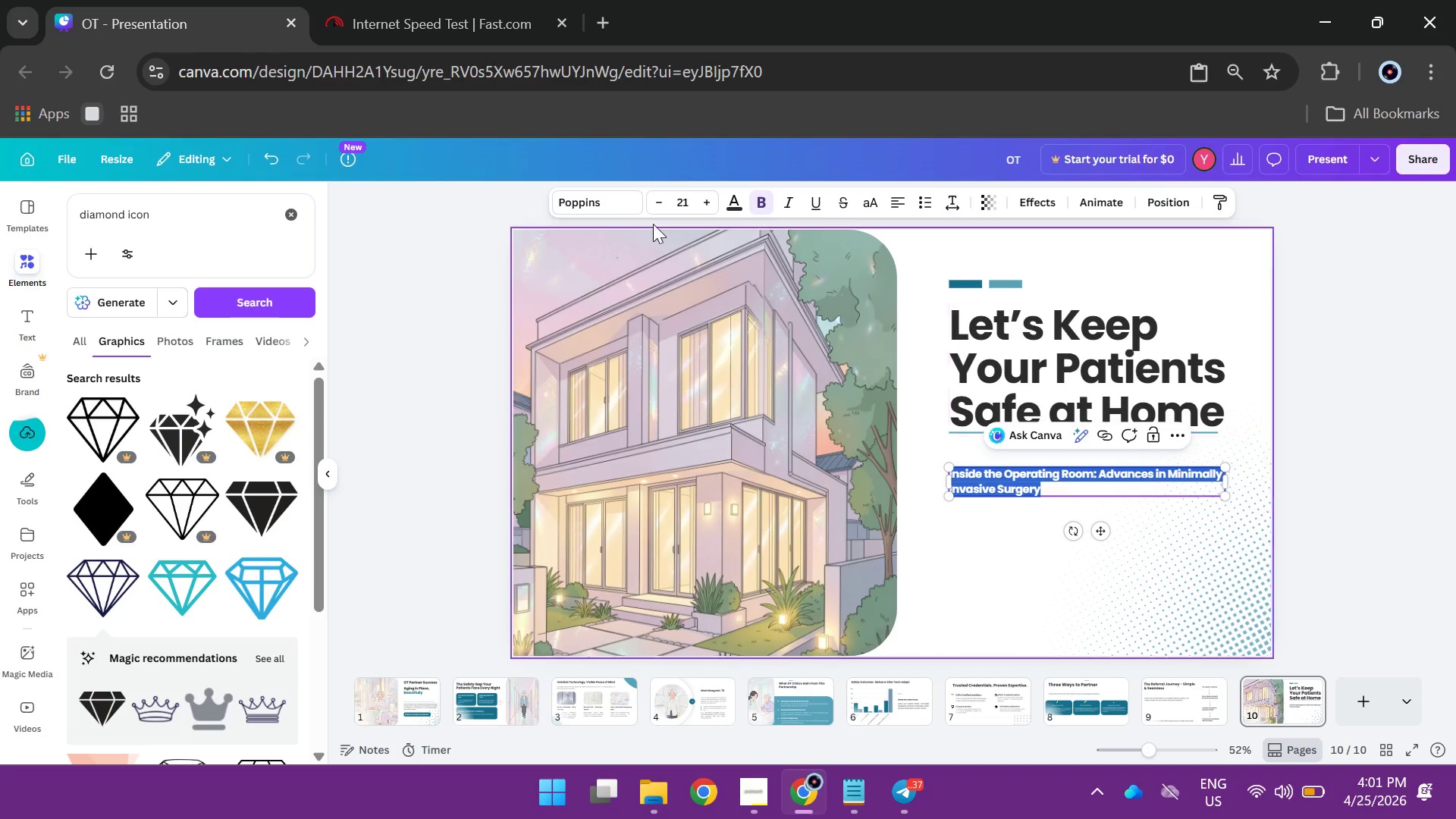 
left_click([684, 199])
 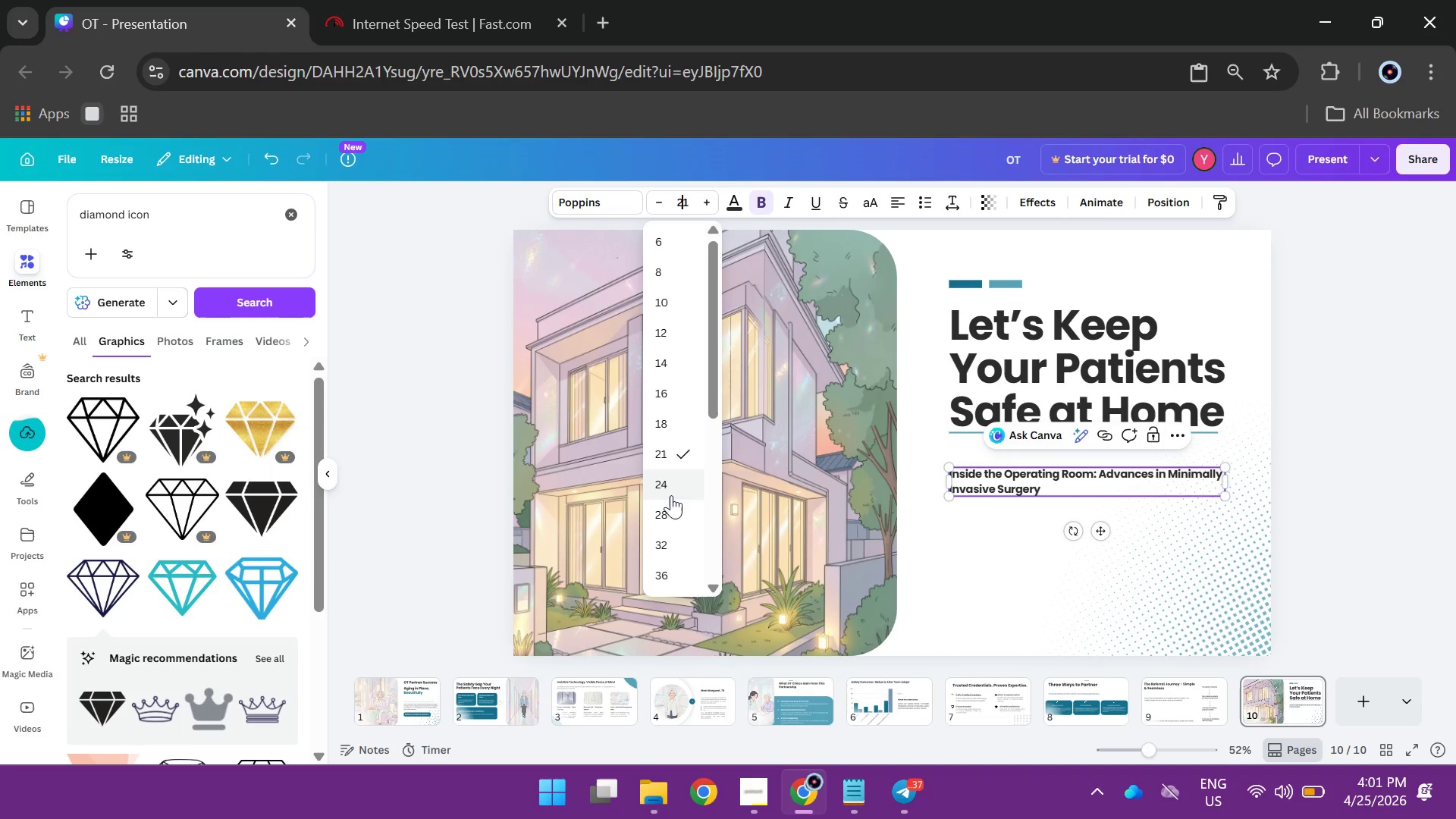 
left_click([670, 506])
 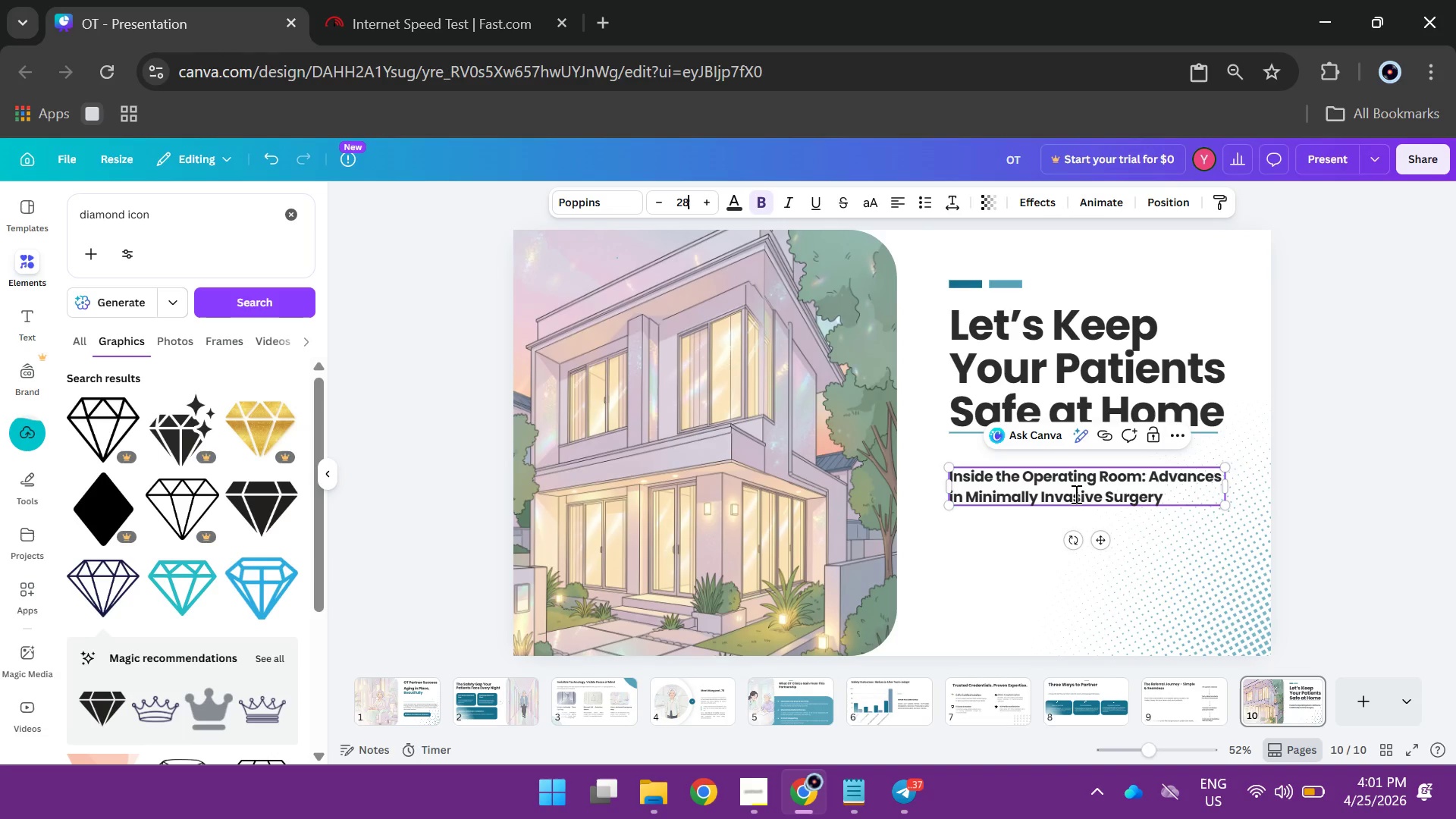 
double_click([1075, 494])
 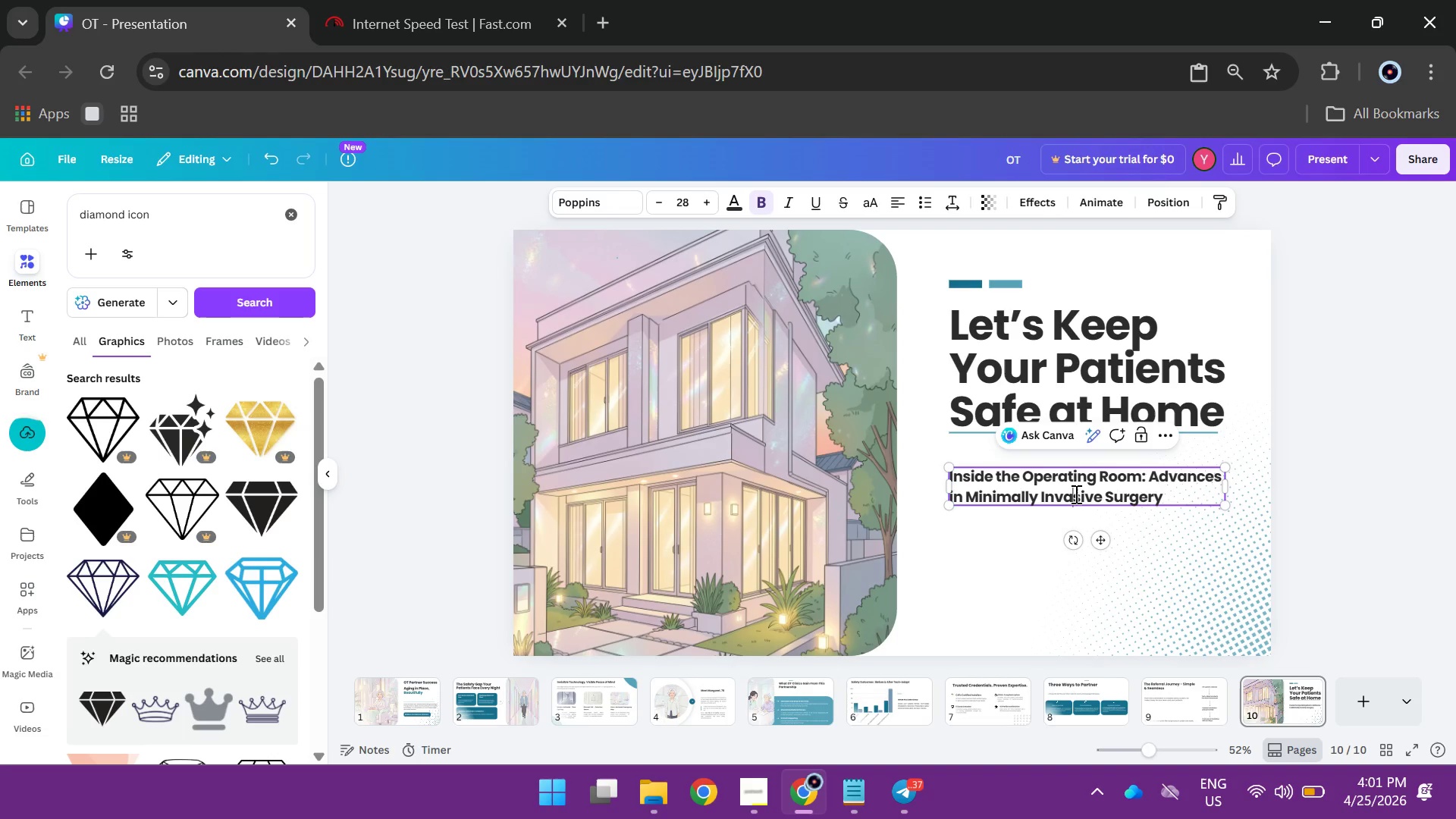 
key(Control+A)
 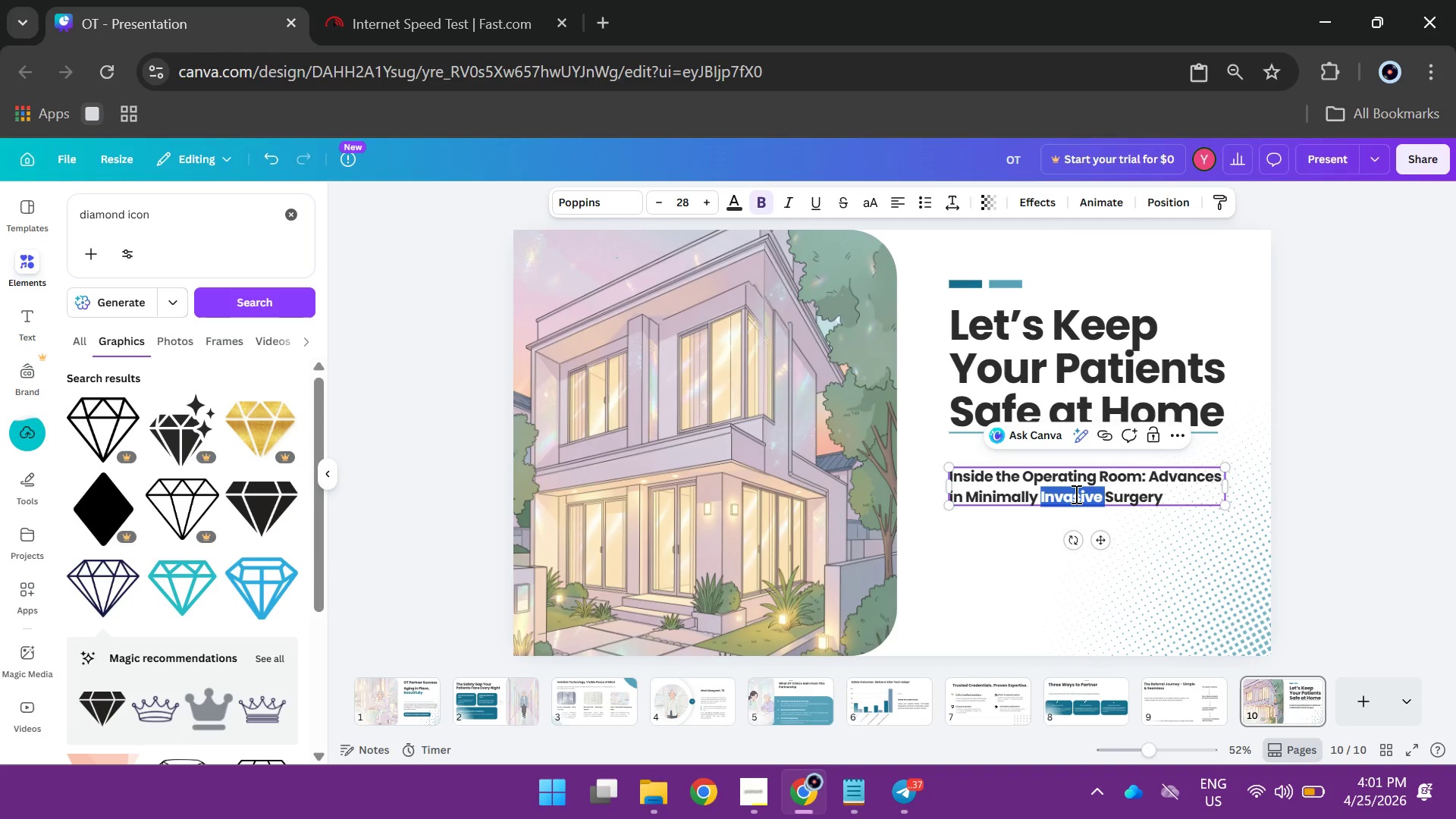 
key(Control+ControlLeft)
 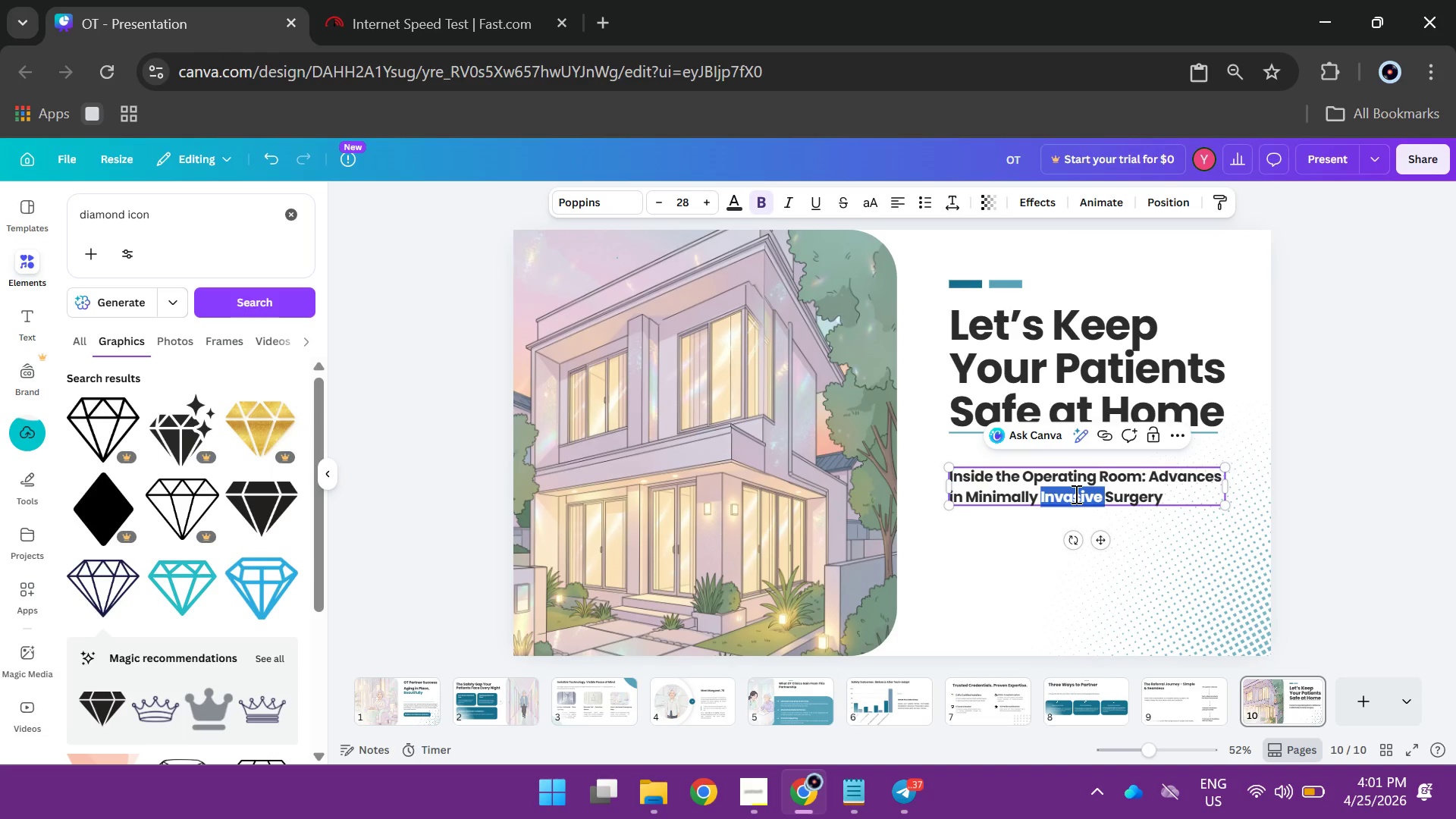 
key(Control+A)
 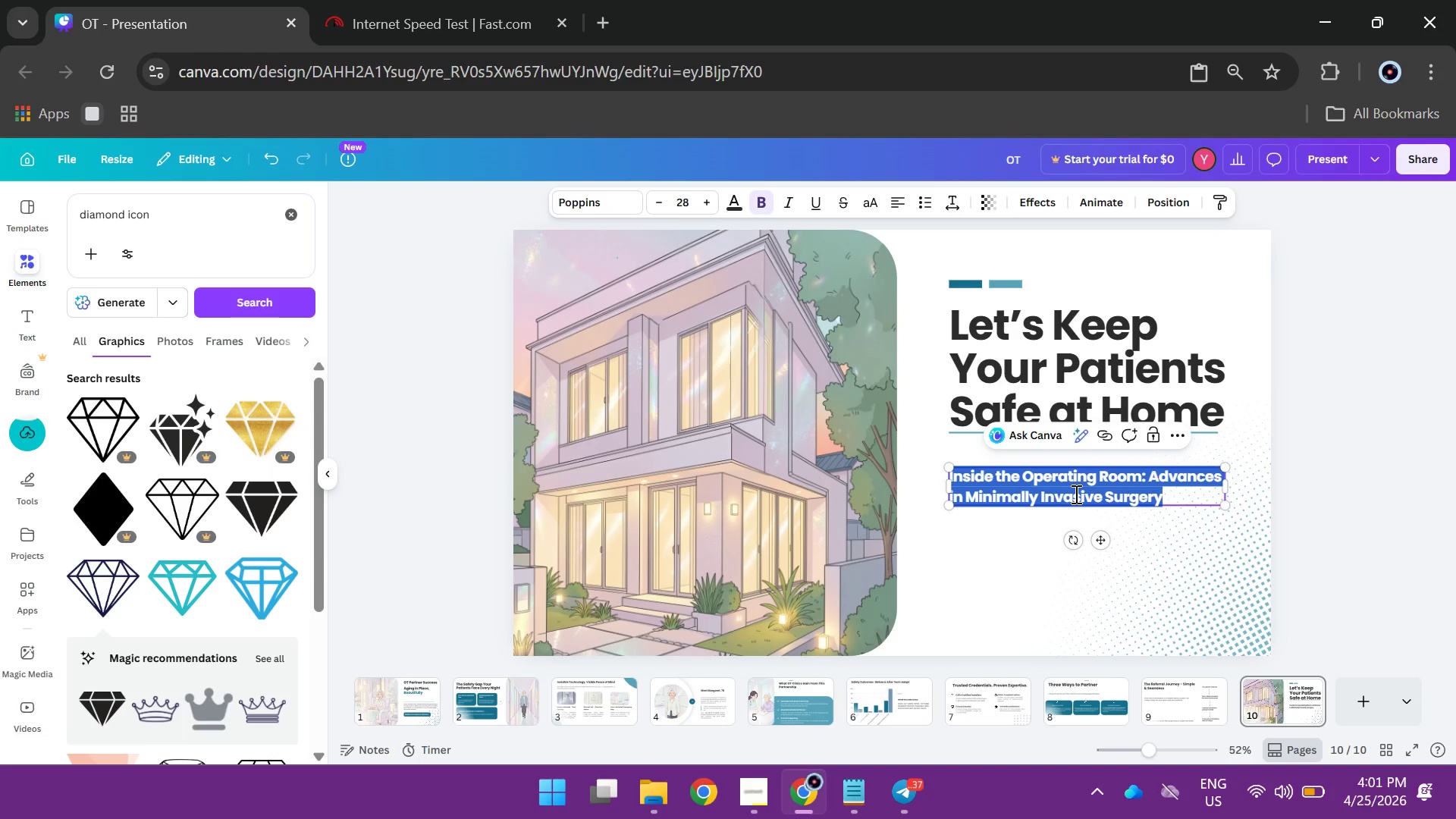 
type(Call)
 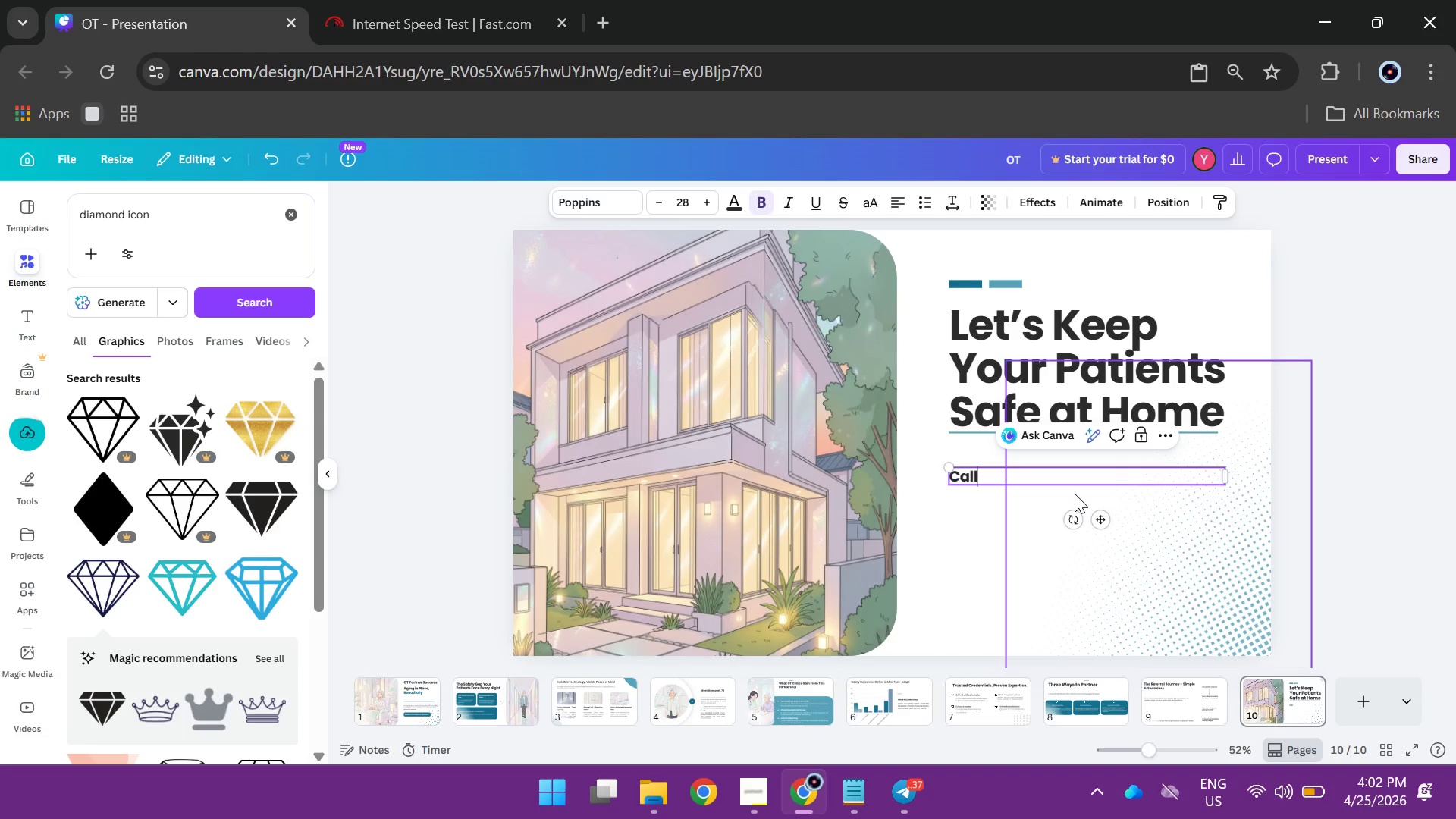 
type( Us )
 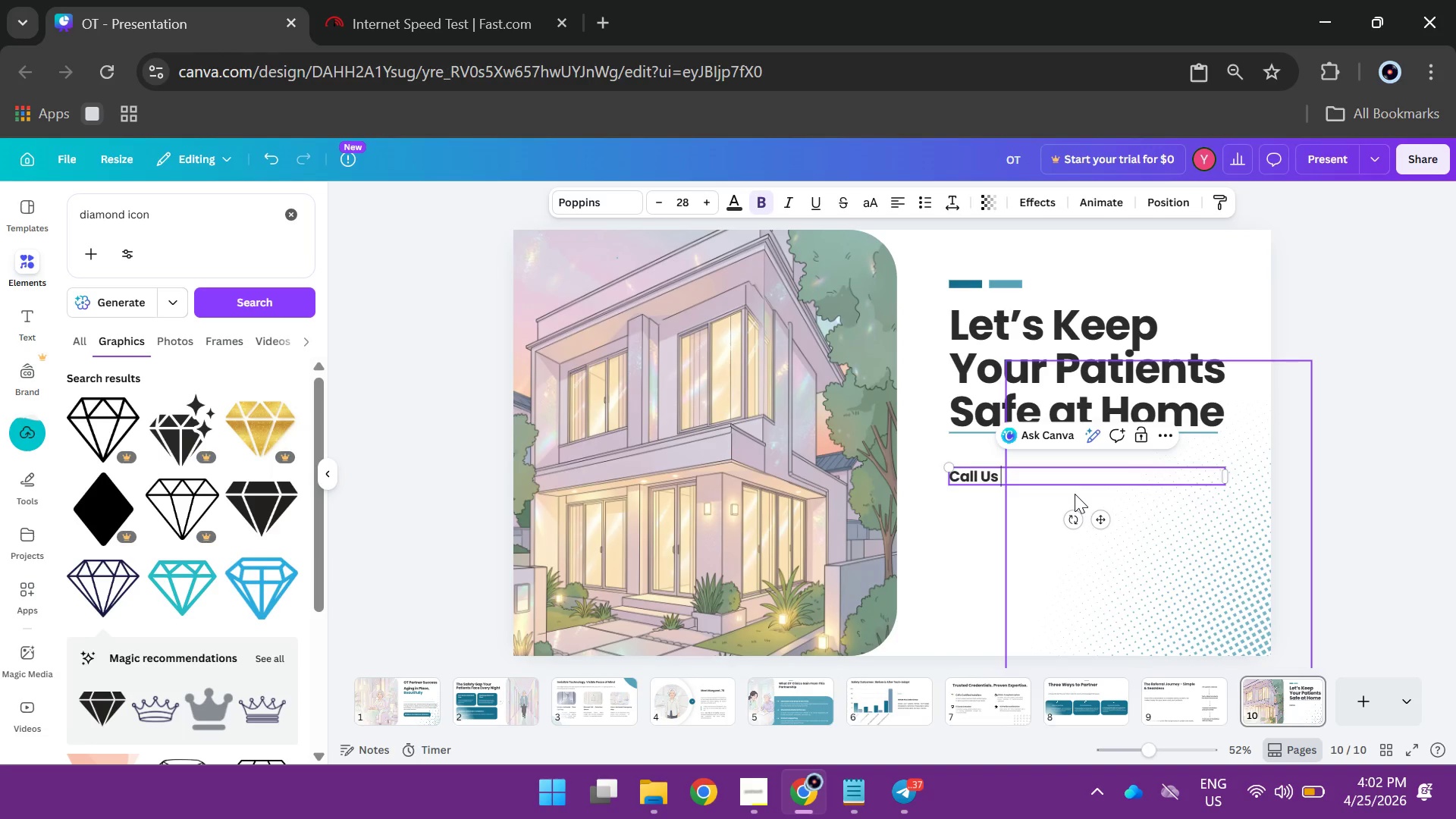 
type(: ())
 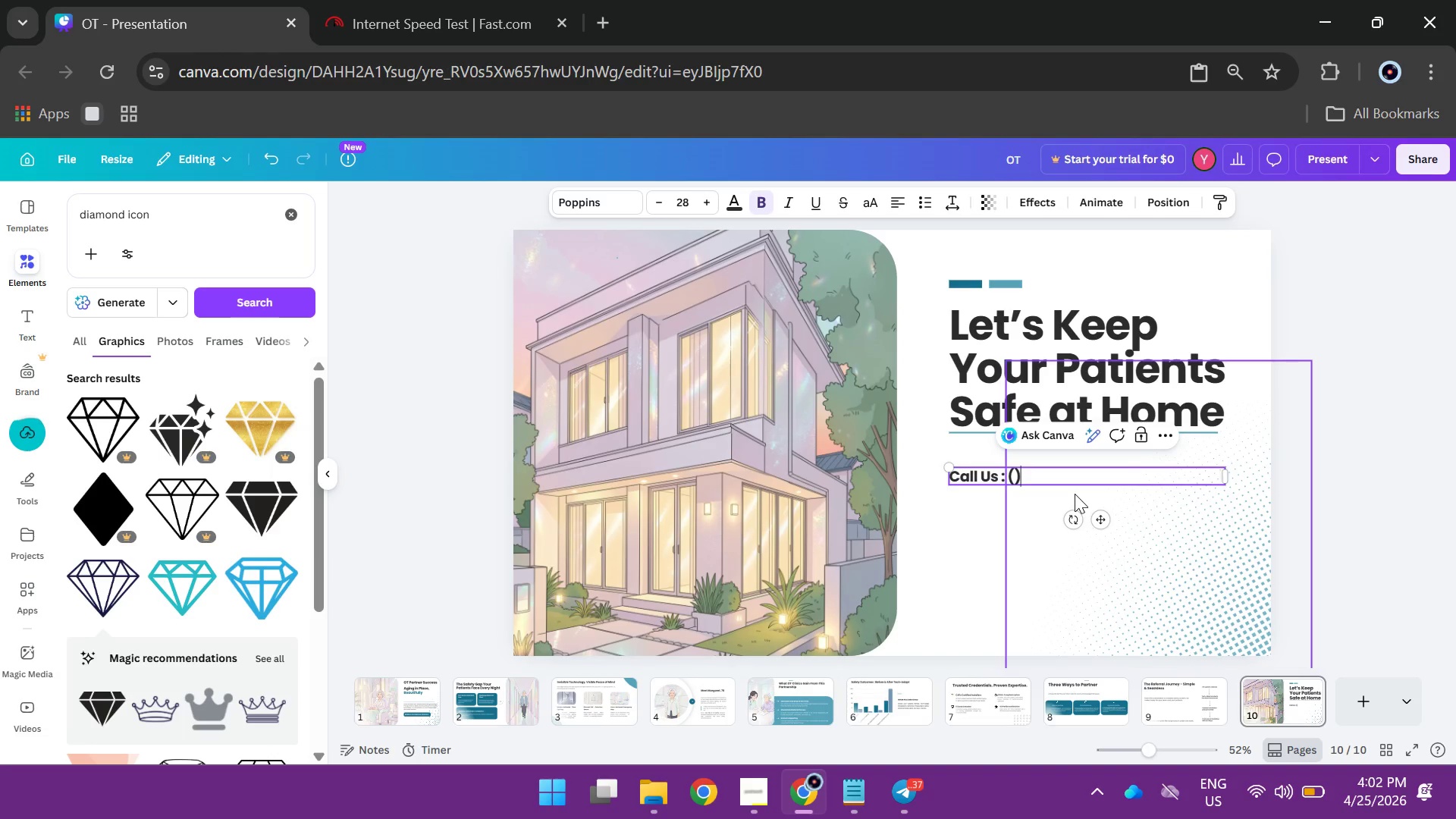 
key(ArrowLeft)
 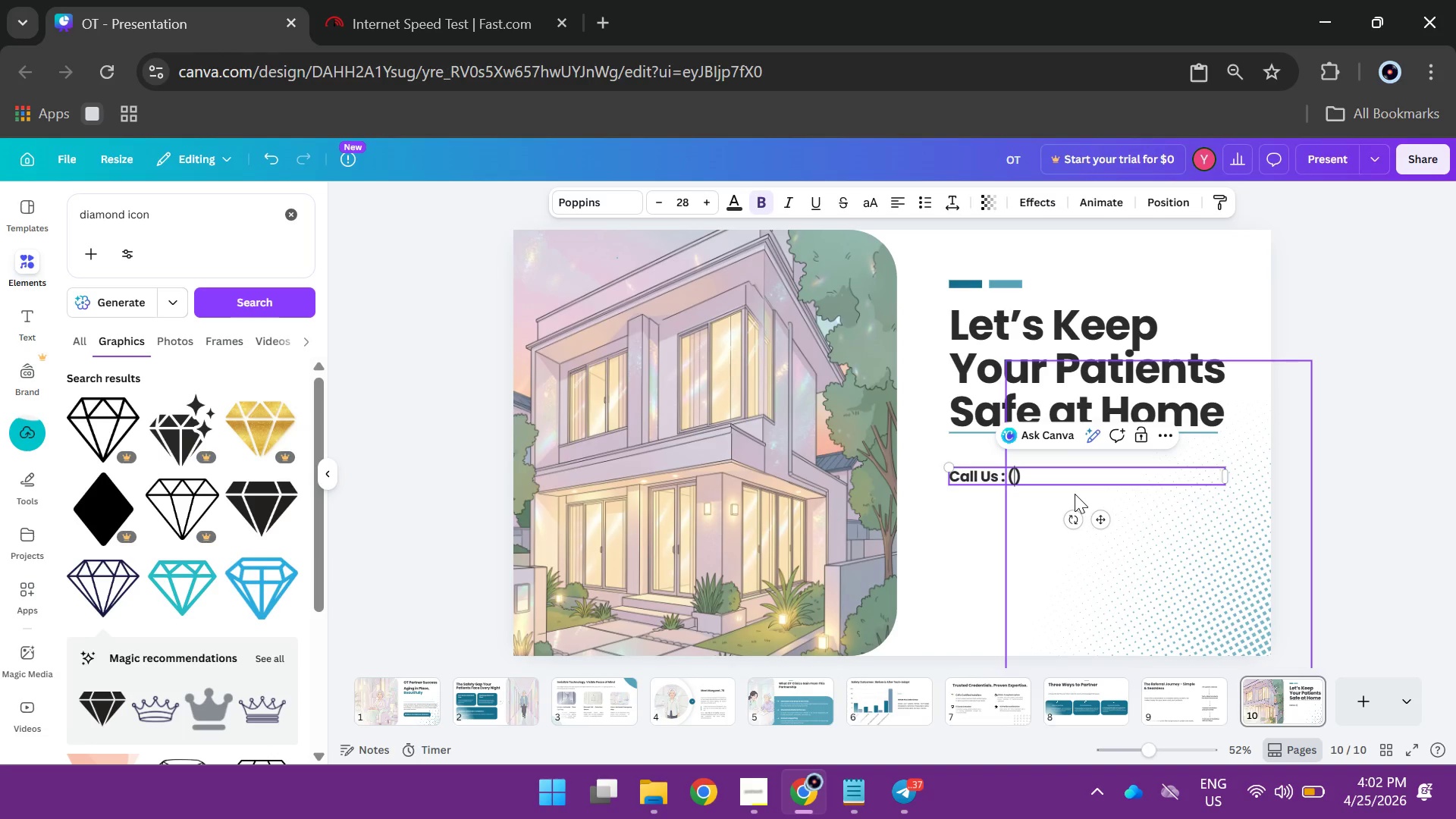 
type(555)
 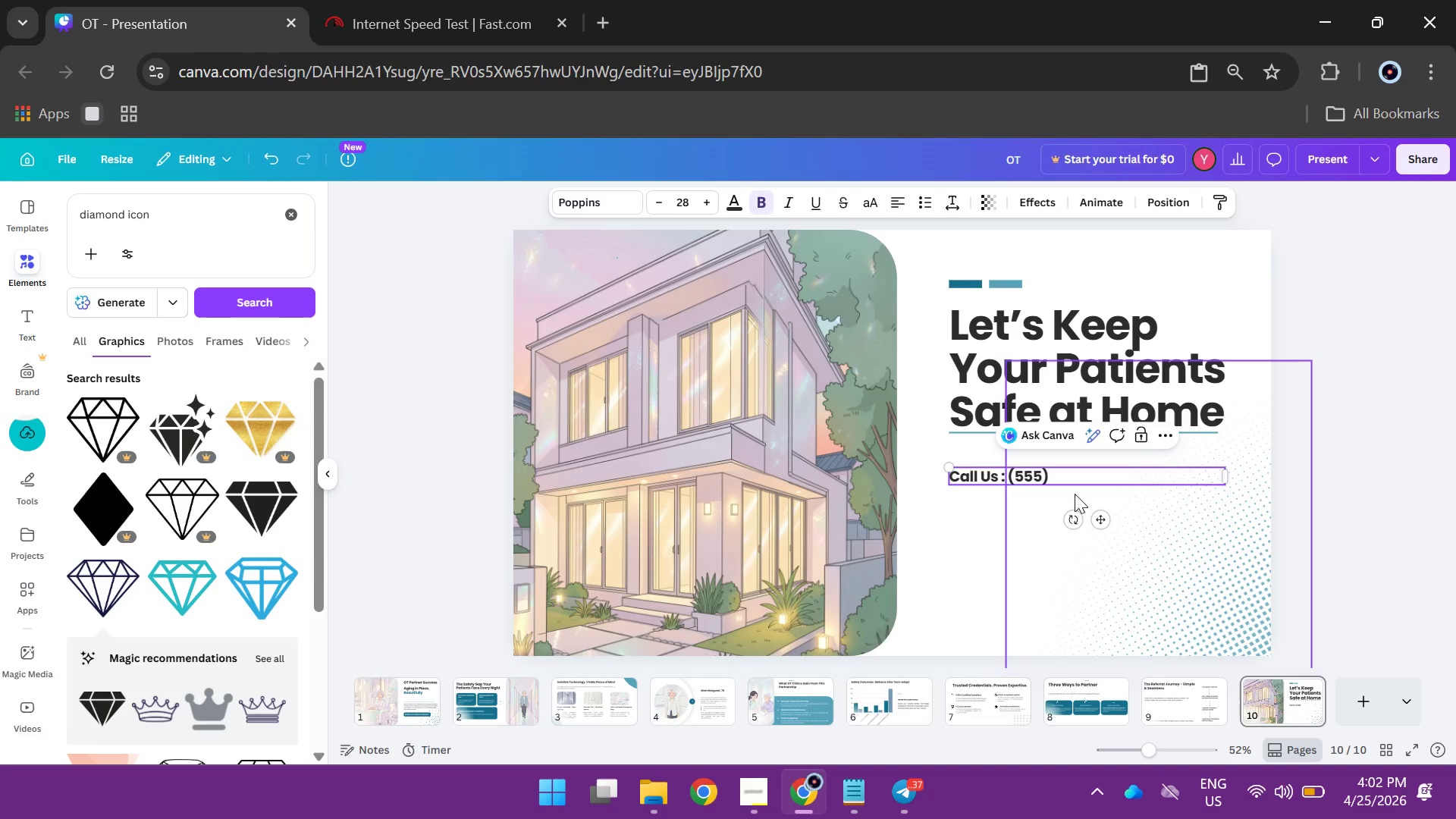 
key(ArrowRight)
 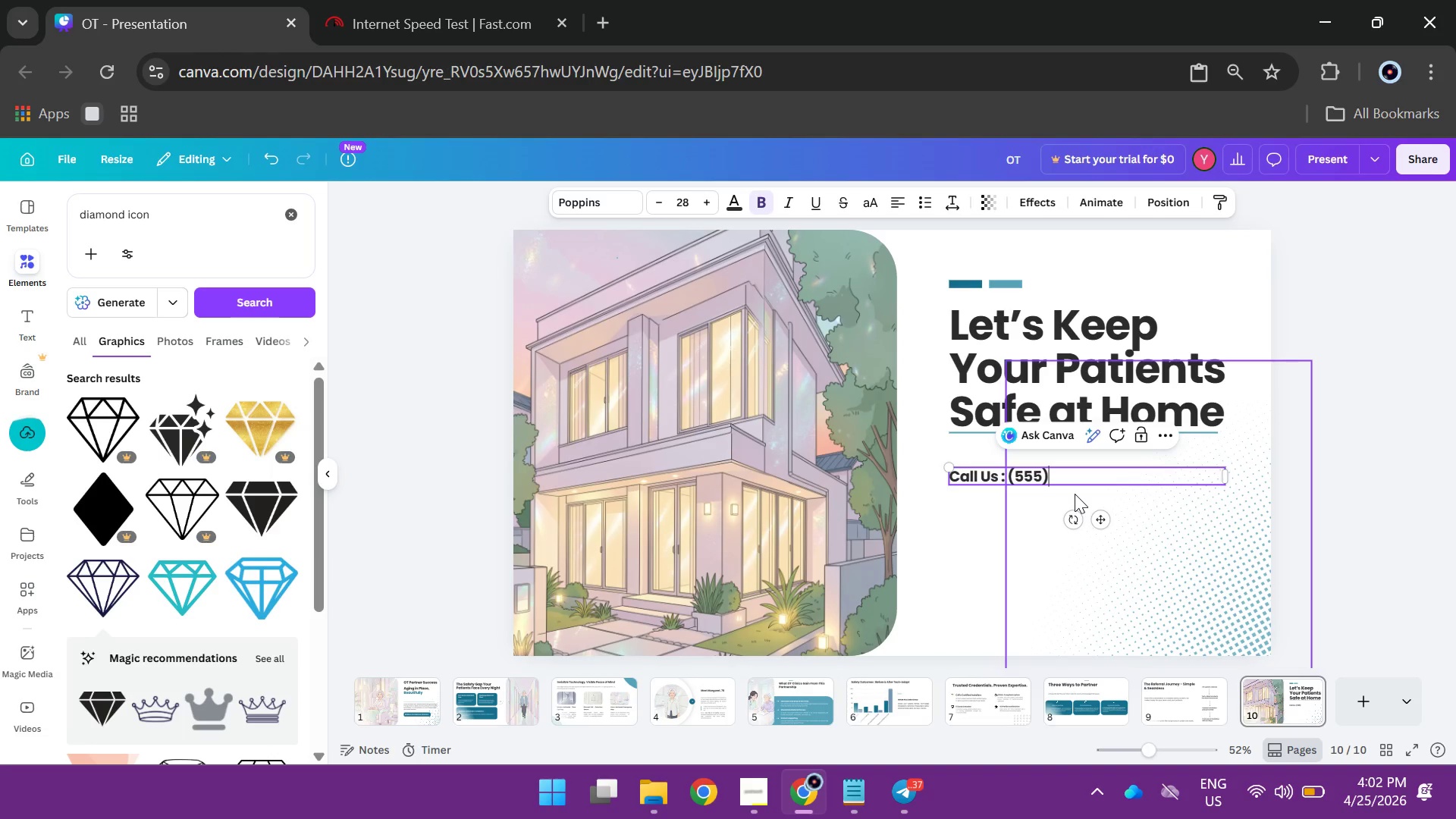 
key(Space)
 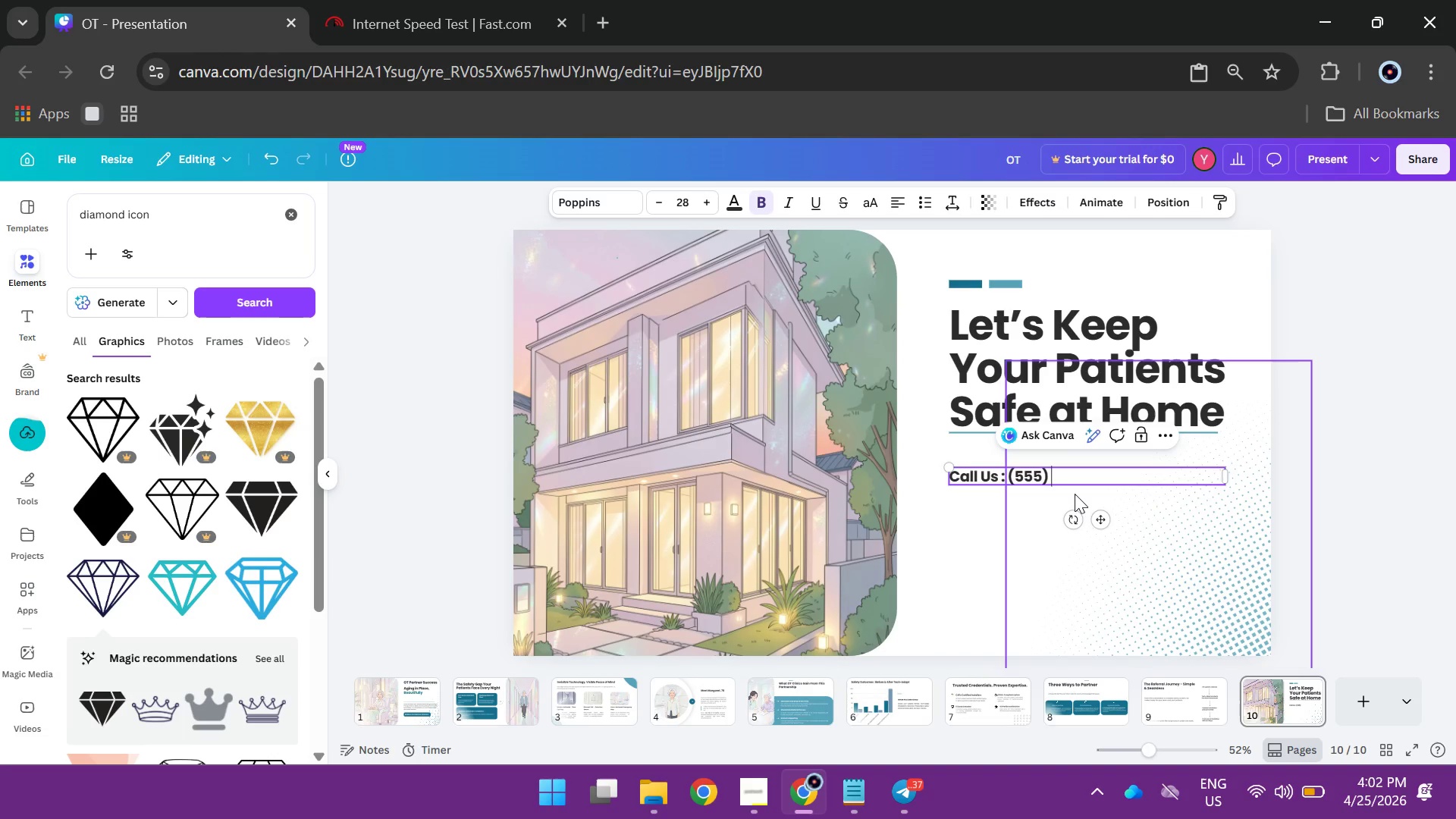 
type(842b[Delete])
key(Backspace)
type( 3090)
 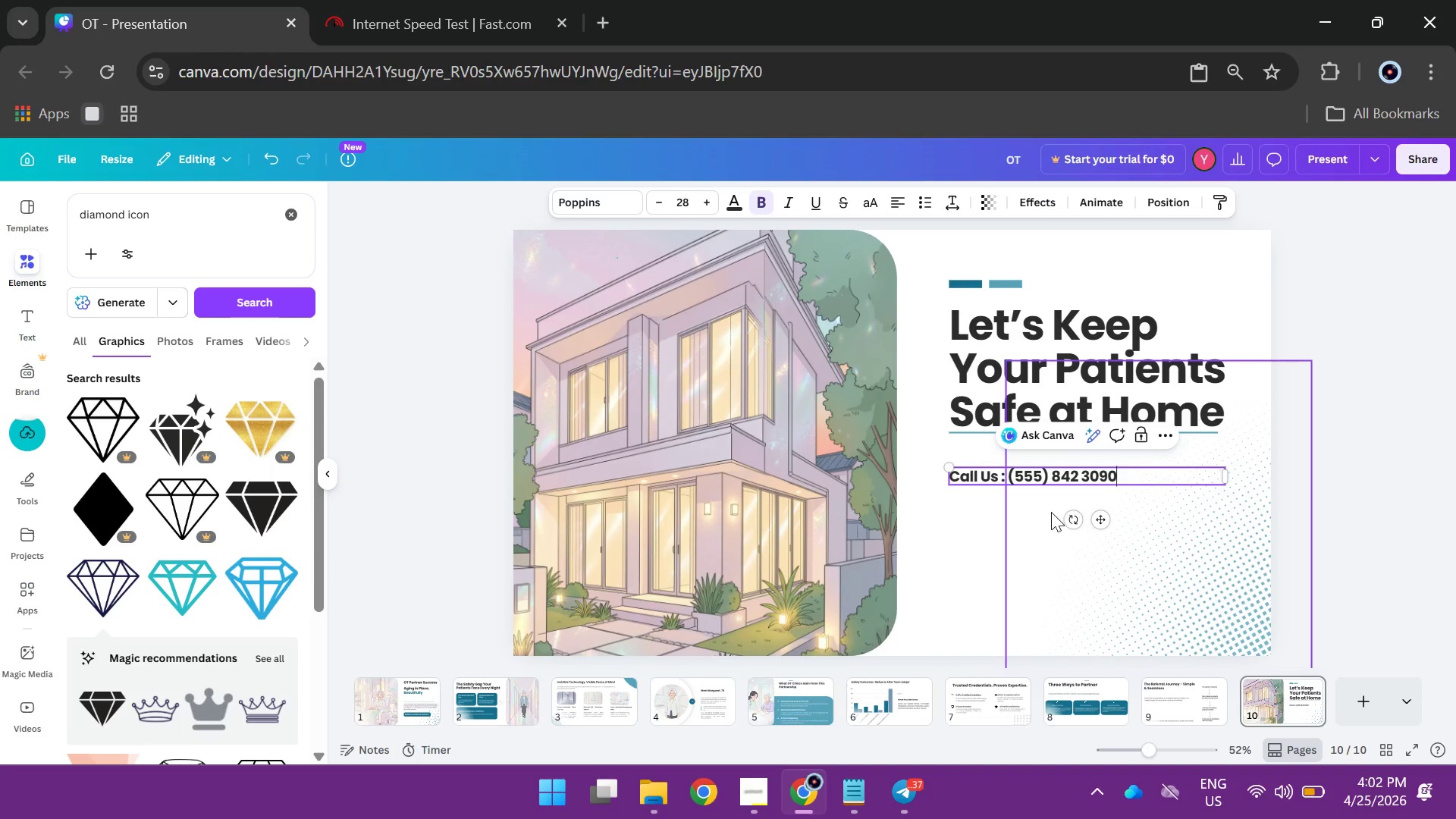 
left_click([959, 563])
 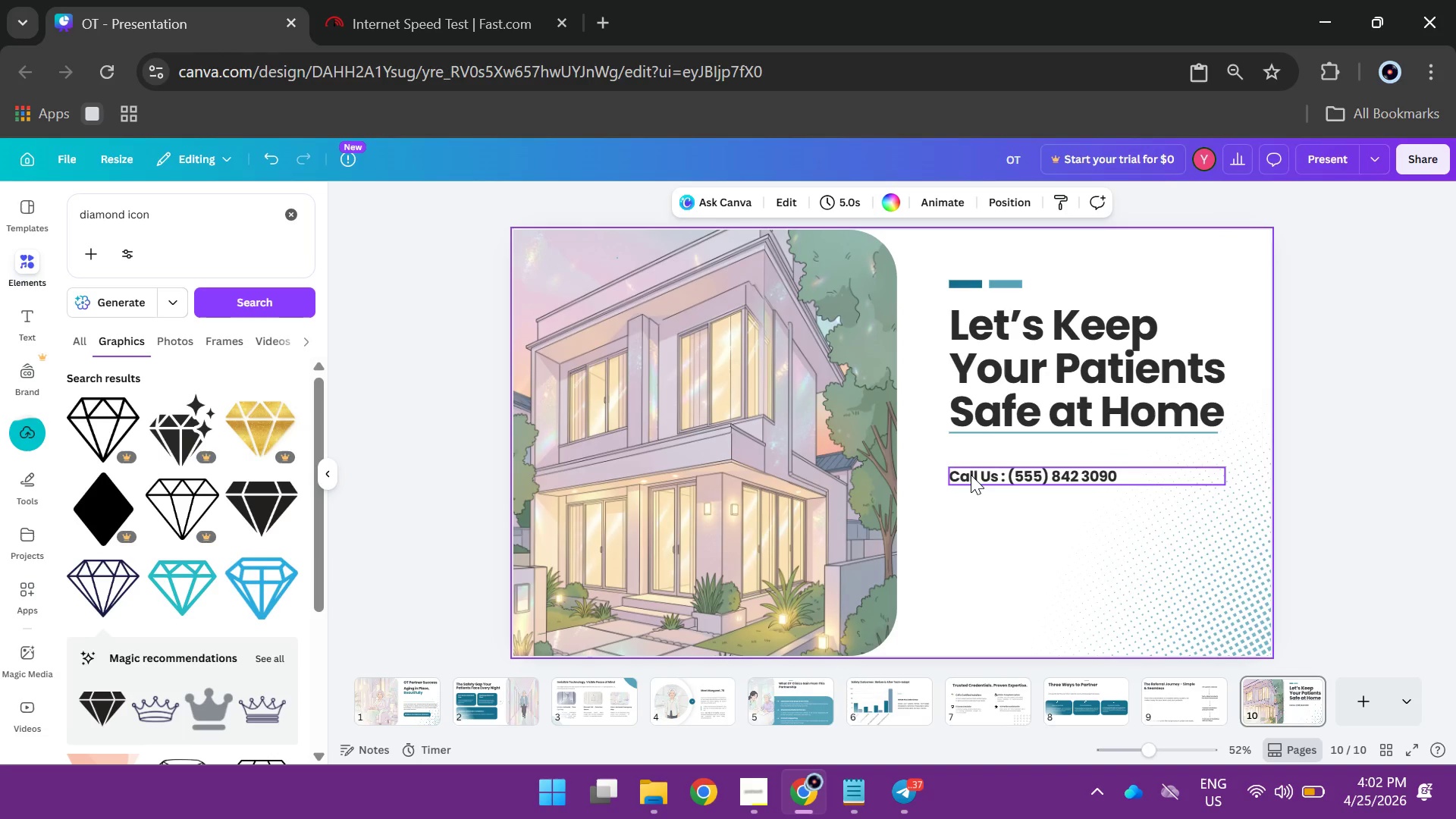 
left_click([971, 475])
 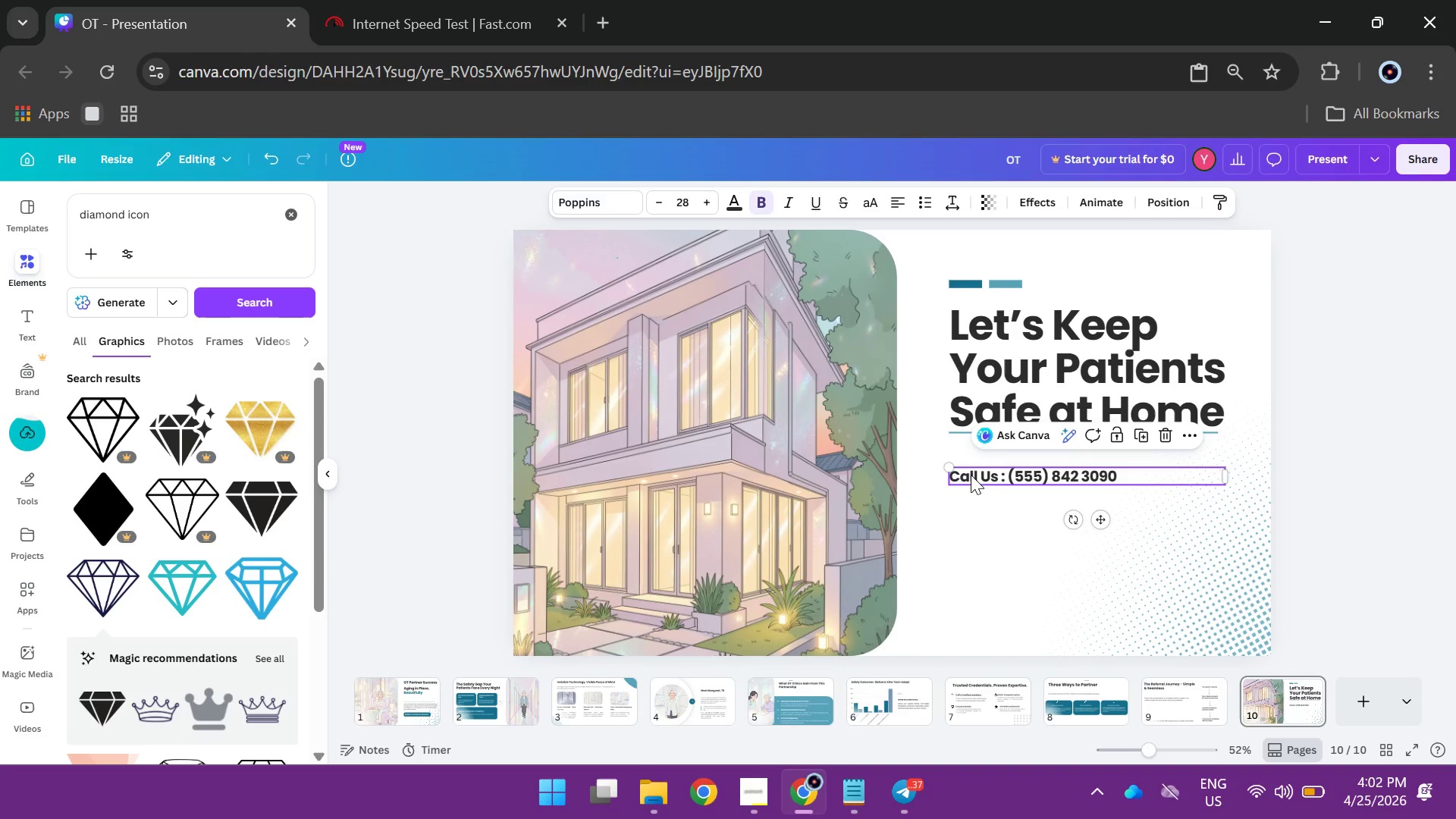 
hold_key(key=AltLeft, duration=1.66)
left_click_drag(start_coordinate=[971, 475], to_coordinate=[971, 518])
 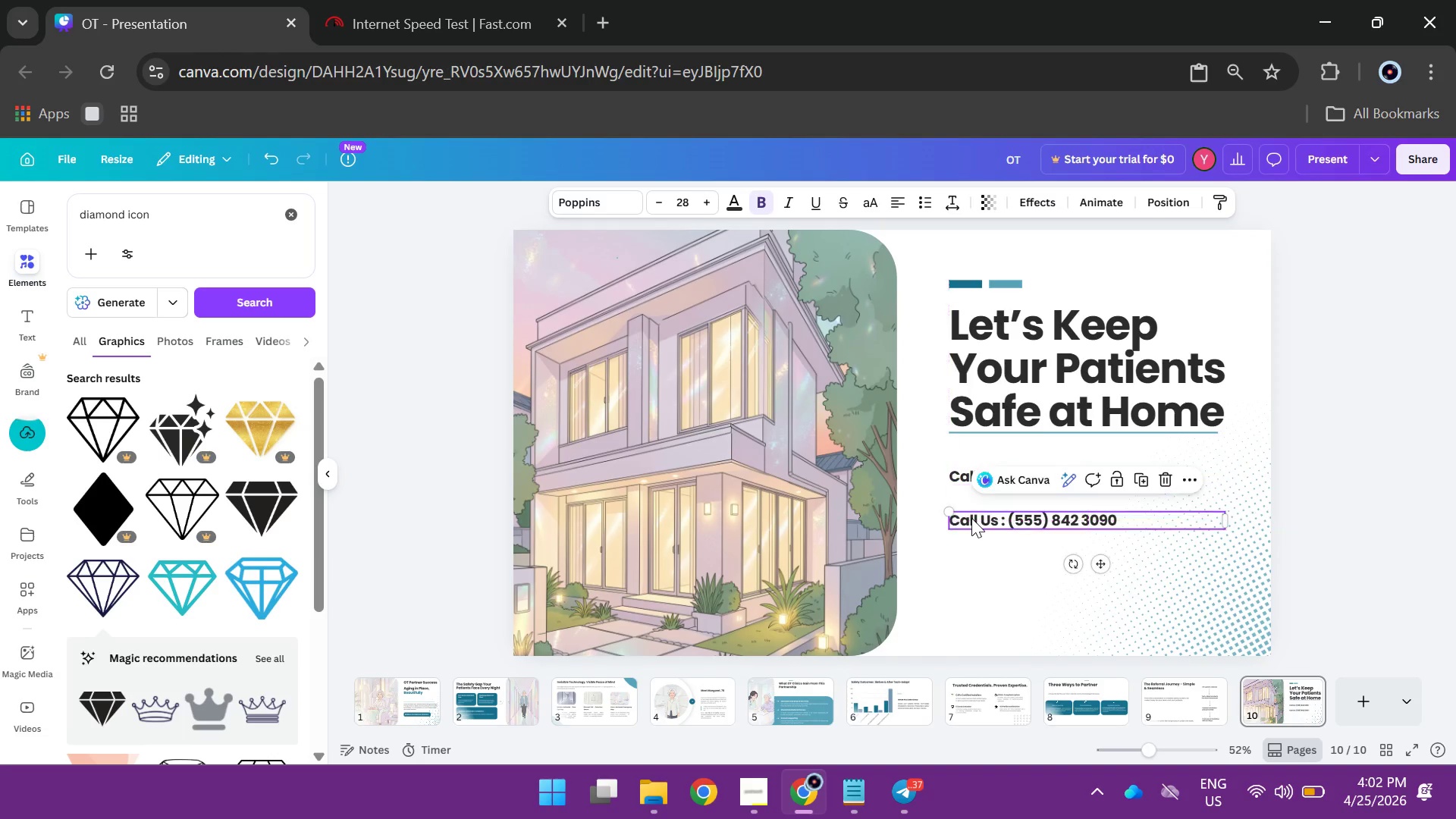 
double_click([971, 518])
 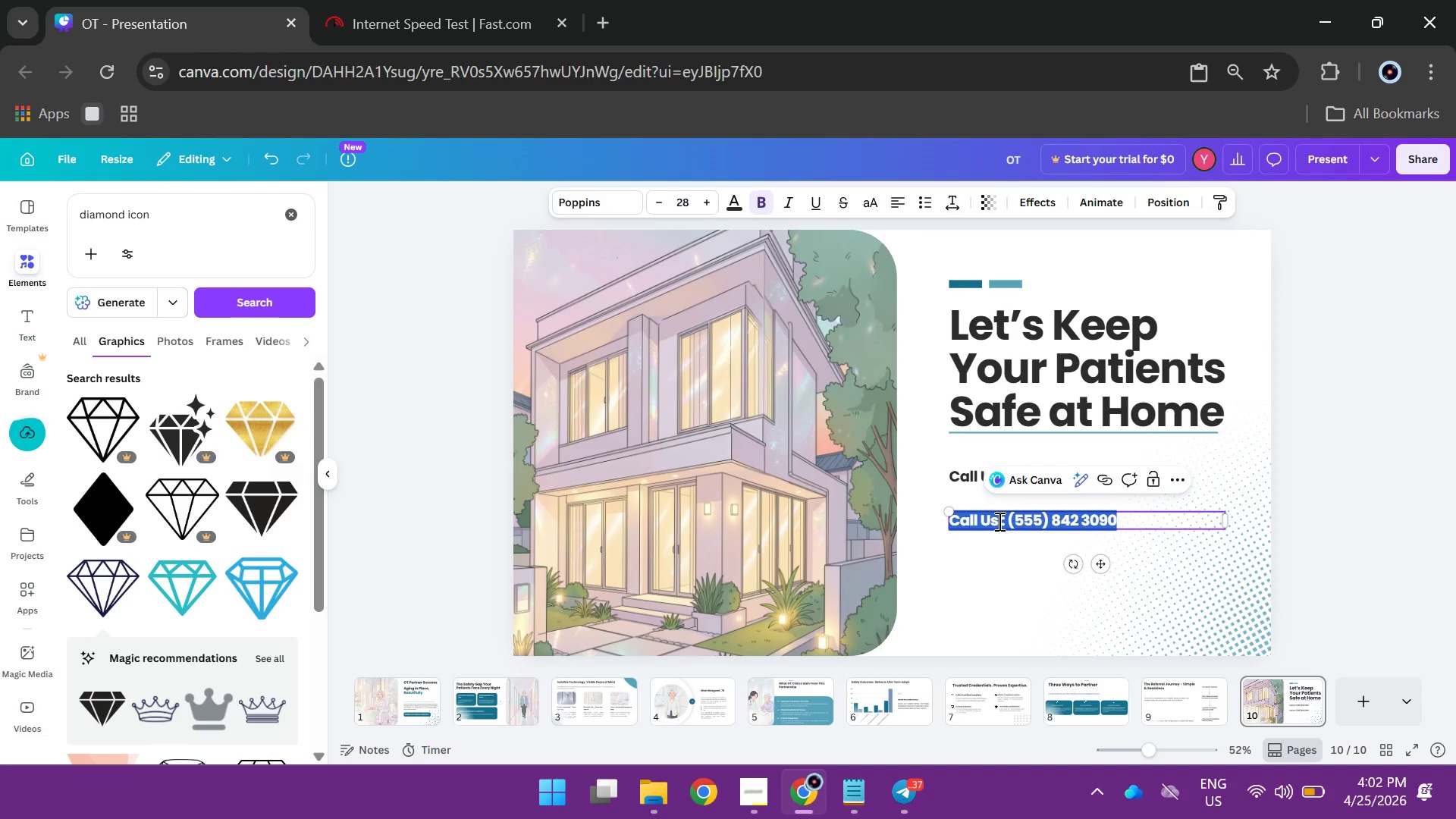 
double_click([998, 521])
 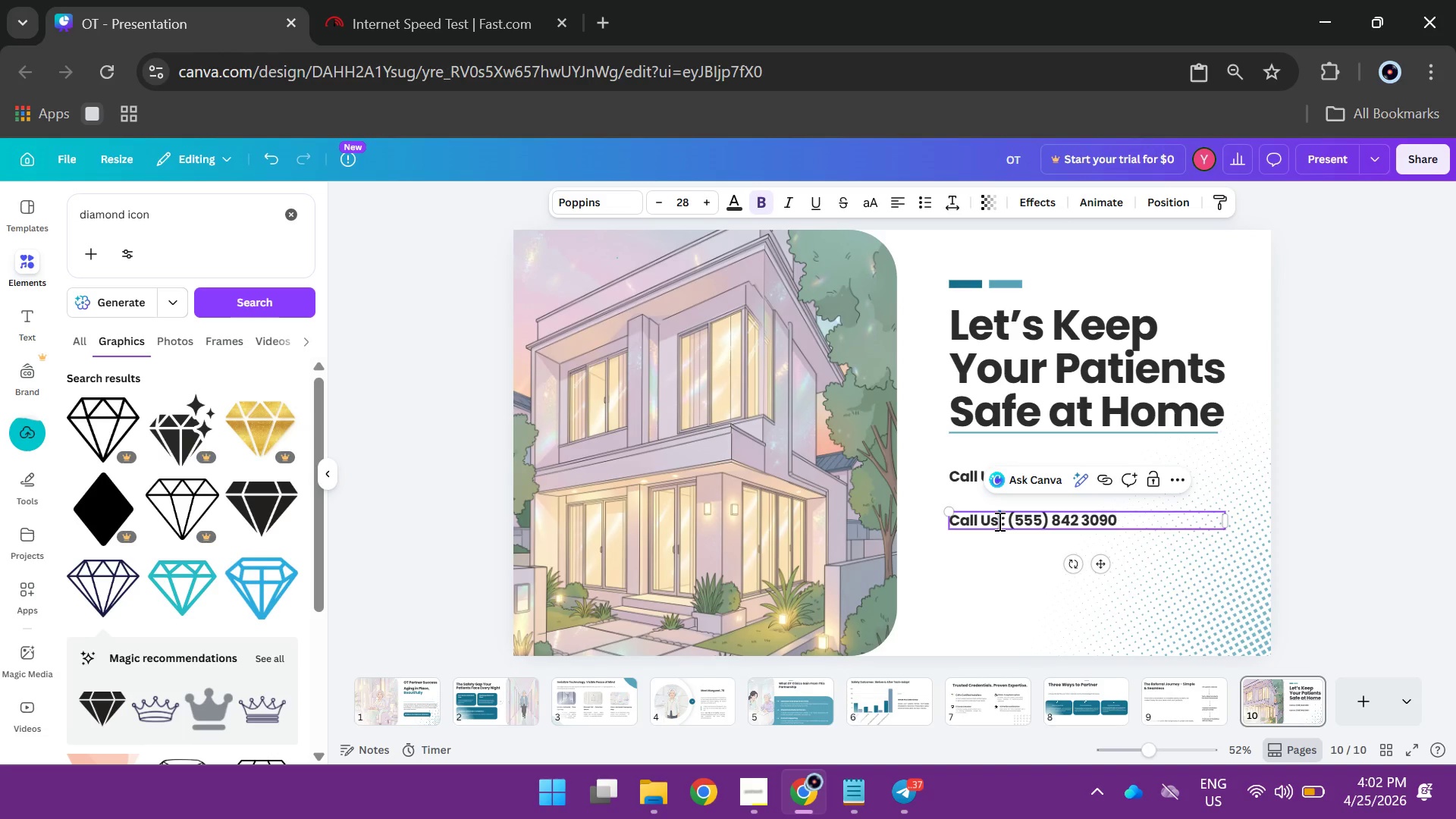 
left_click_drag(start_coordinate=[998, 521], to_coordinate=[964, 521])
 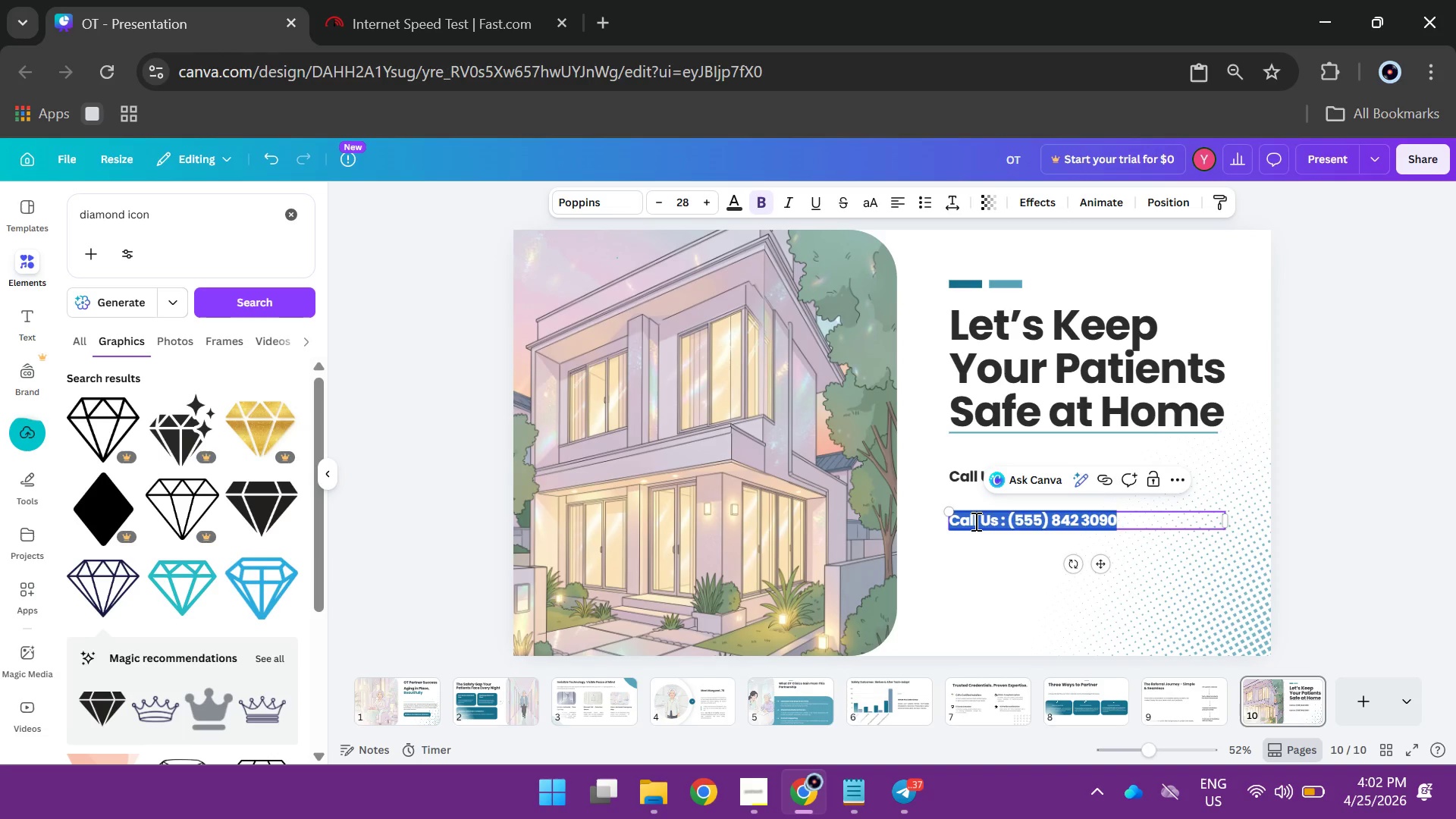 
left_click([974, 521])
 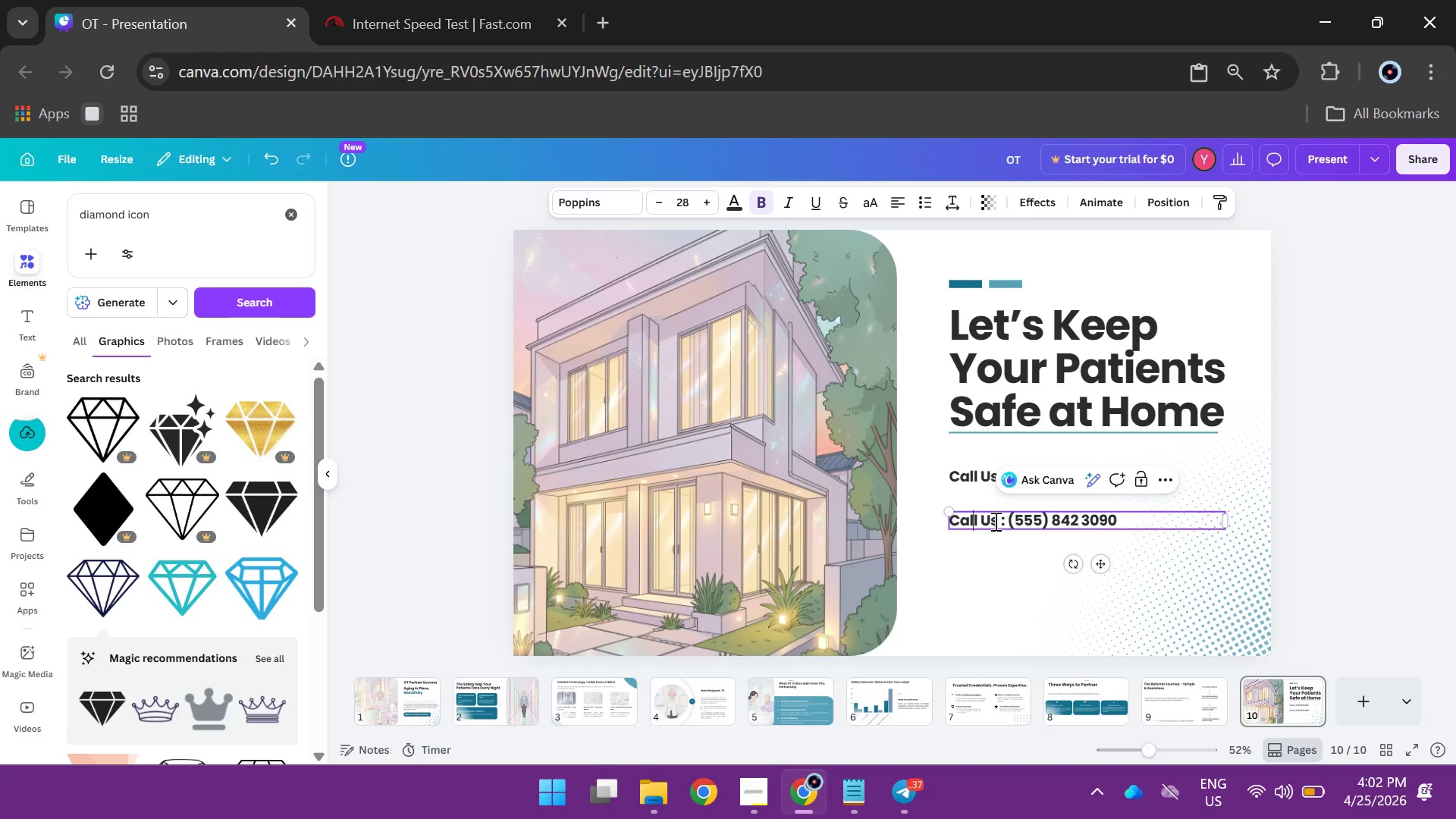 
left_click([996, 523])
 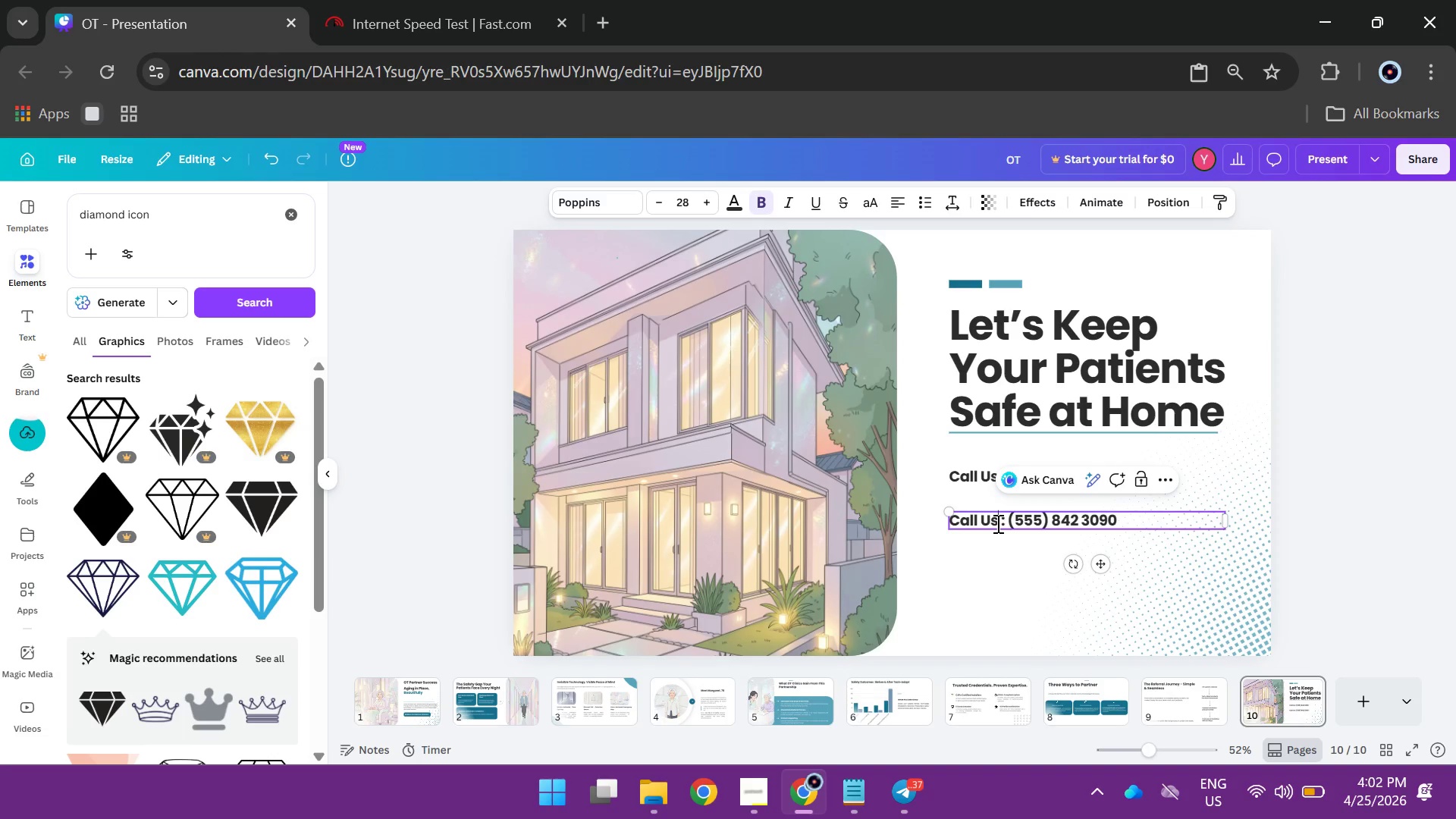 
left_click_drag(start_coordinate=[996, 523], to_coordinate=[952, 524])
 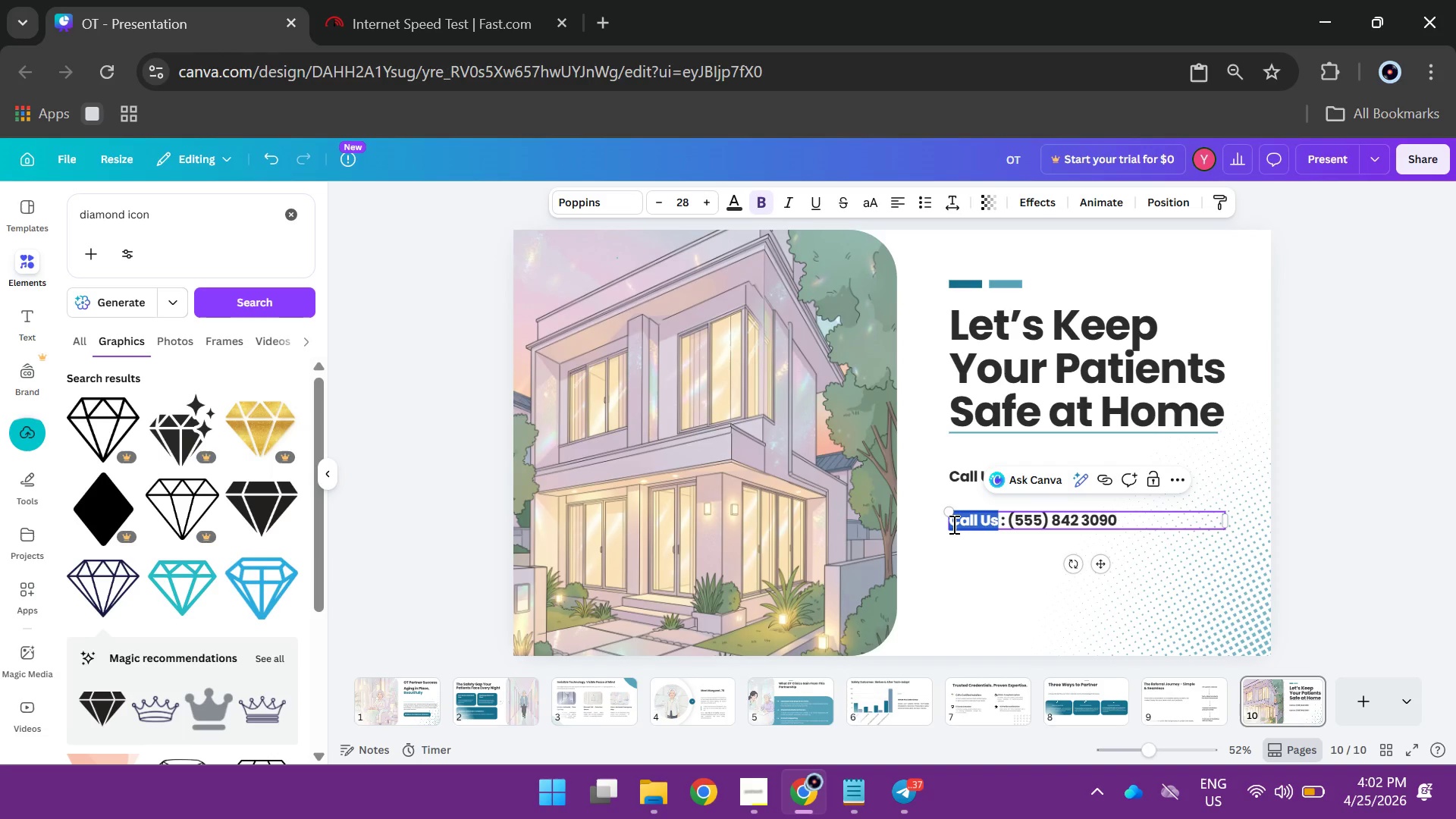 
type(Email)
 